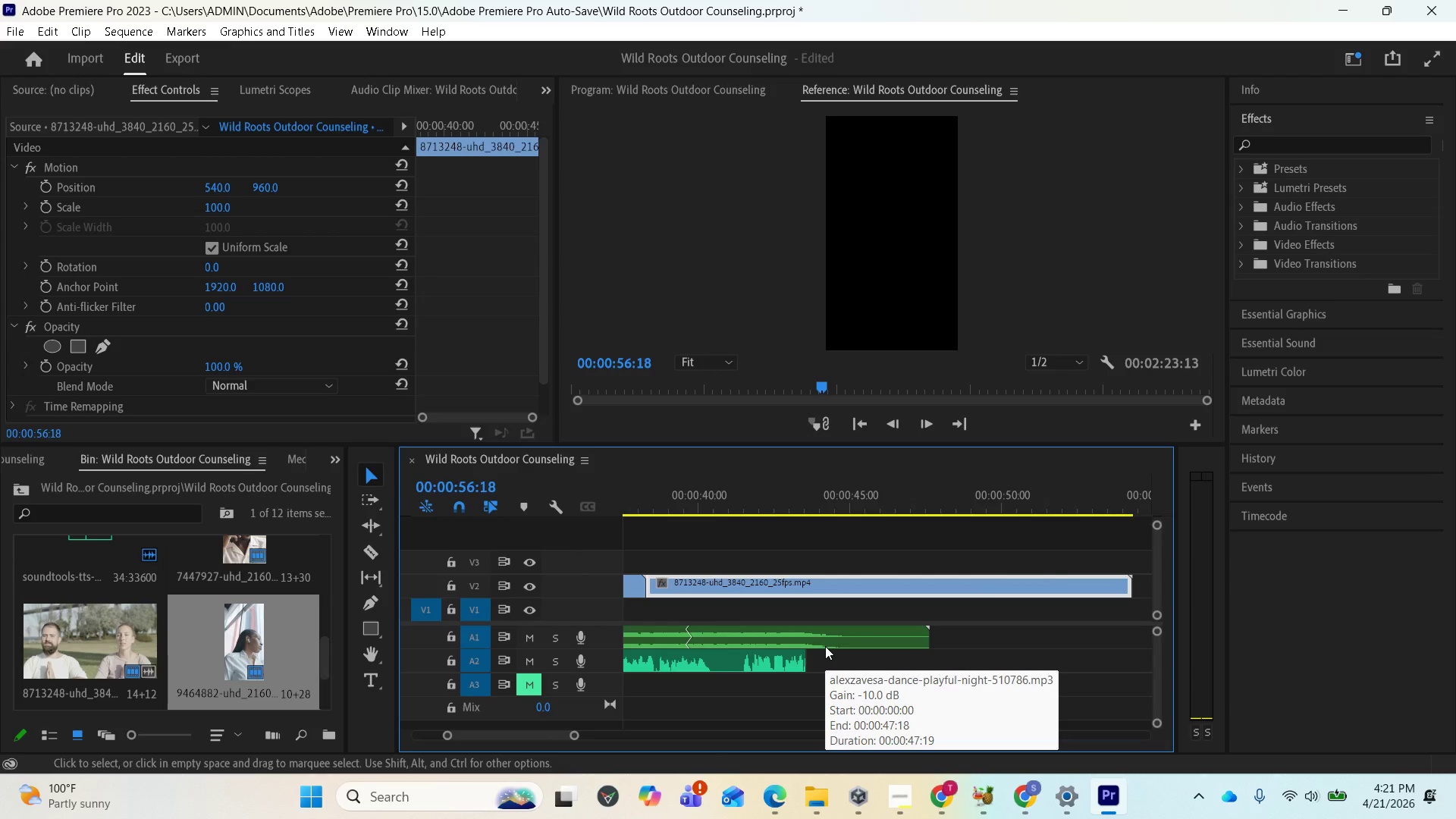 
scroll: coordinate [825, 646], scroll_direction: up, amount: 7.0
 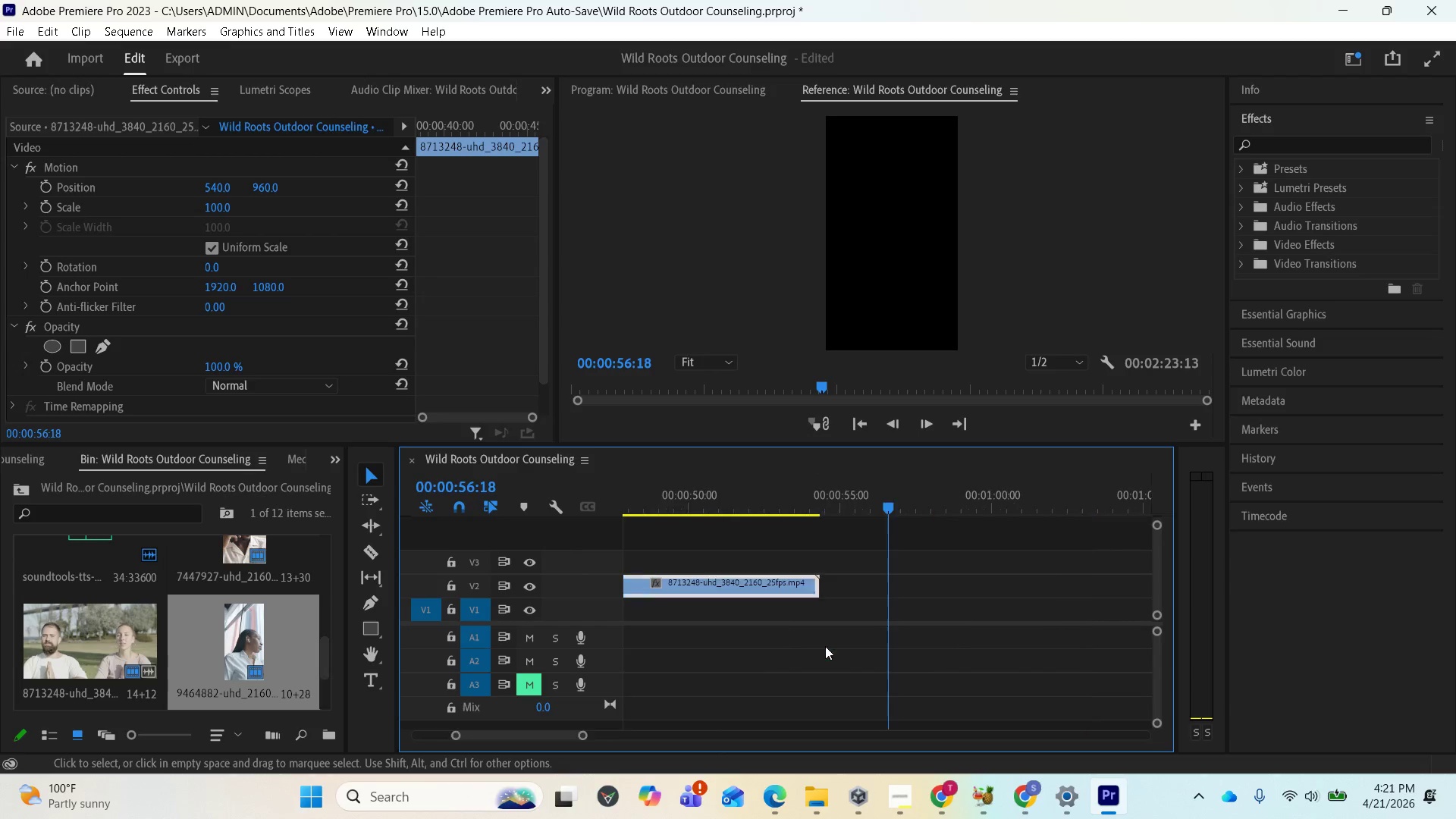 
scroll: coordinate [935, 646], scroll_direction: down, amount: 18.0
 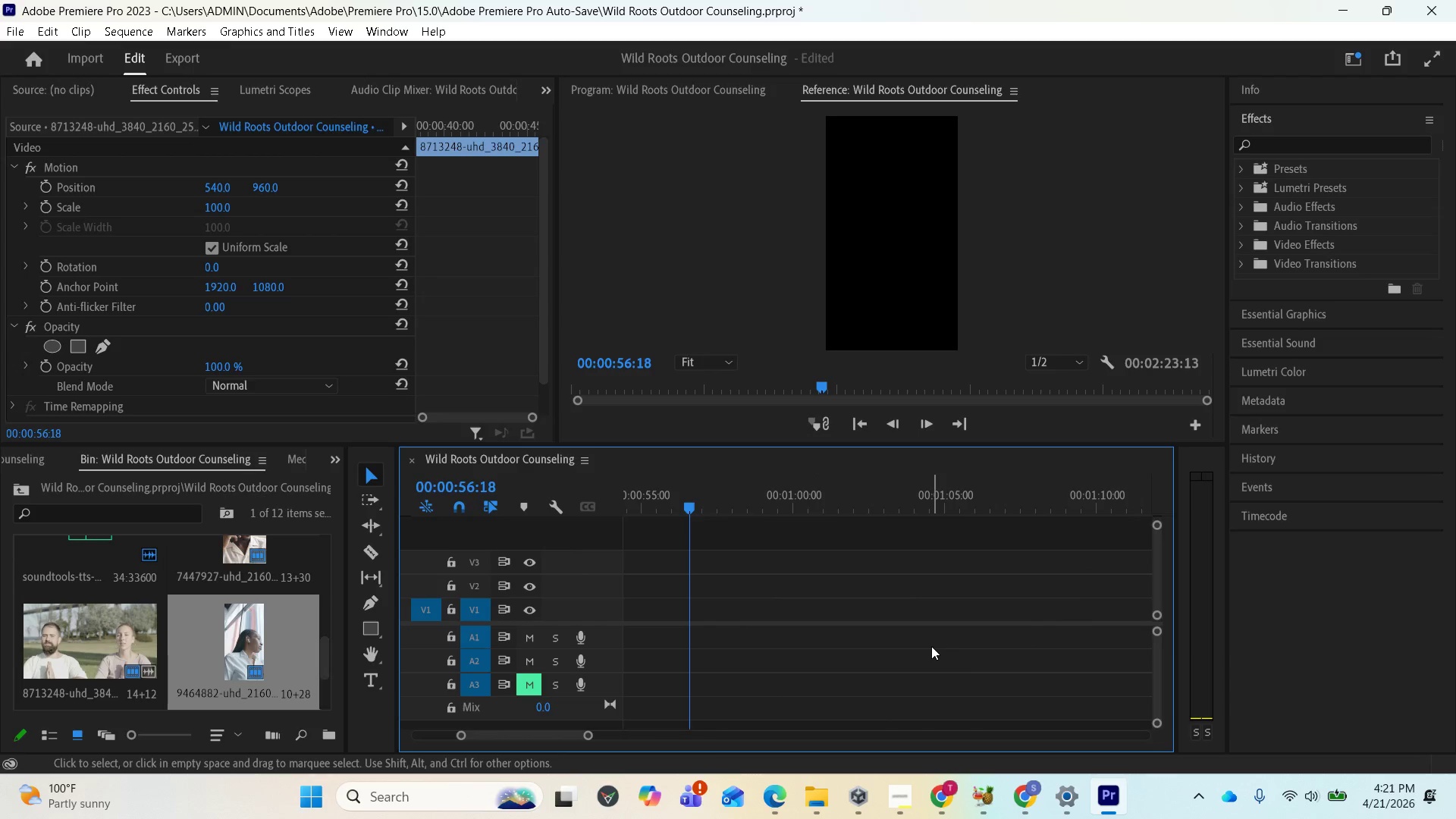 
key(Minus)
 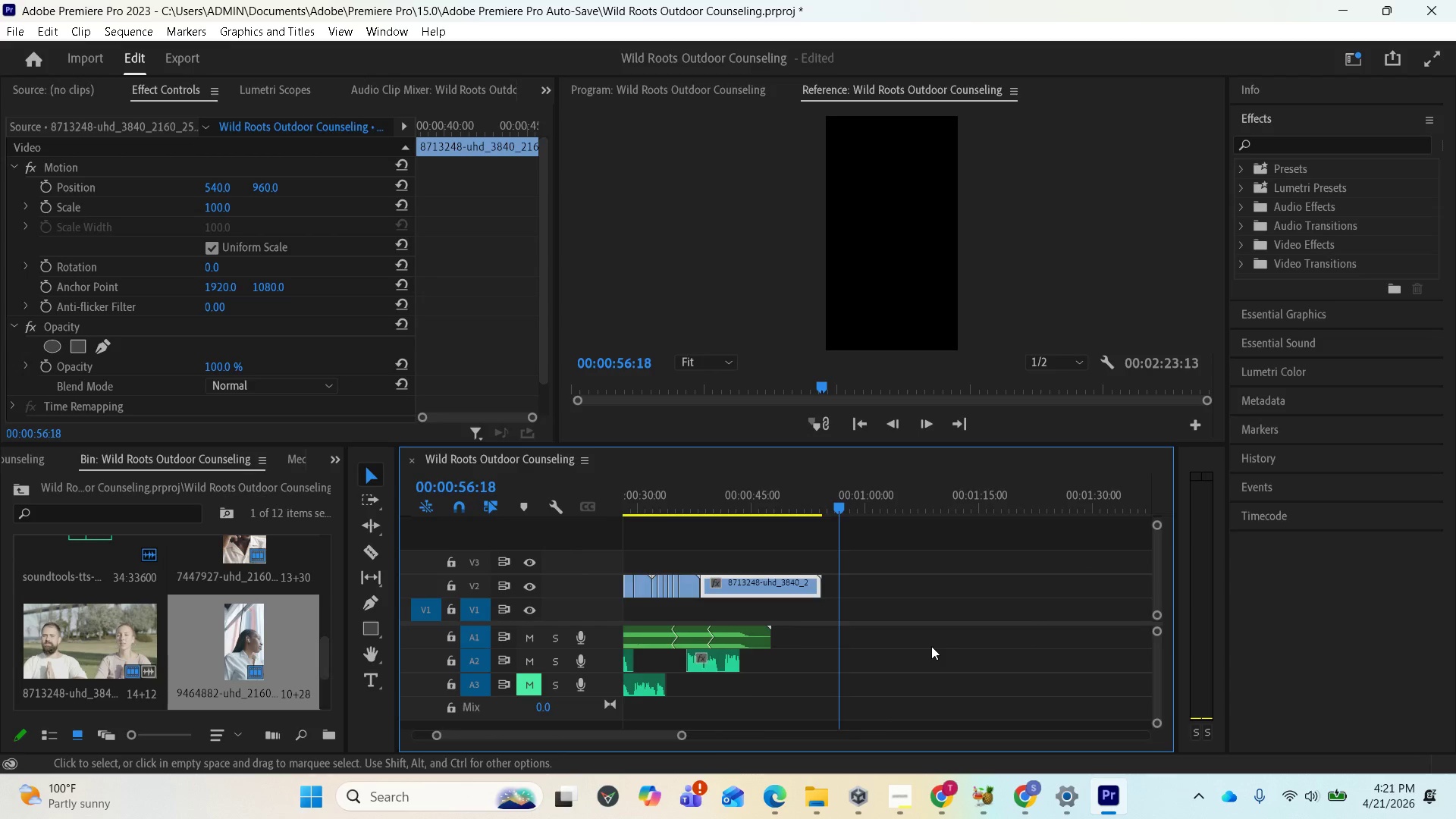 
key(Minus)
 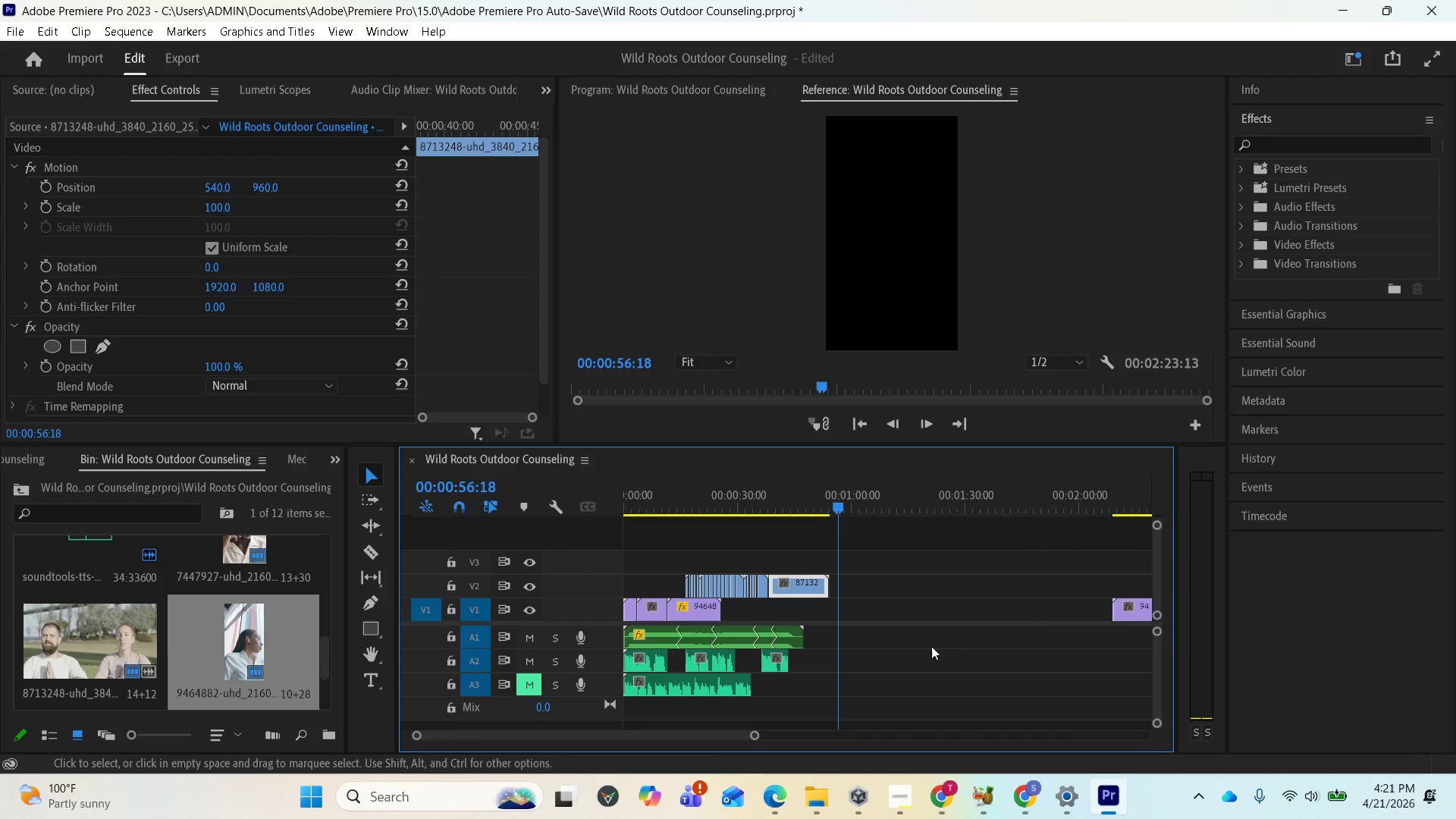 
key(Minus)
 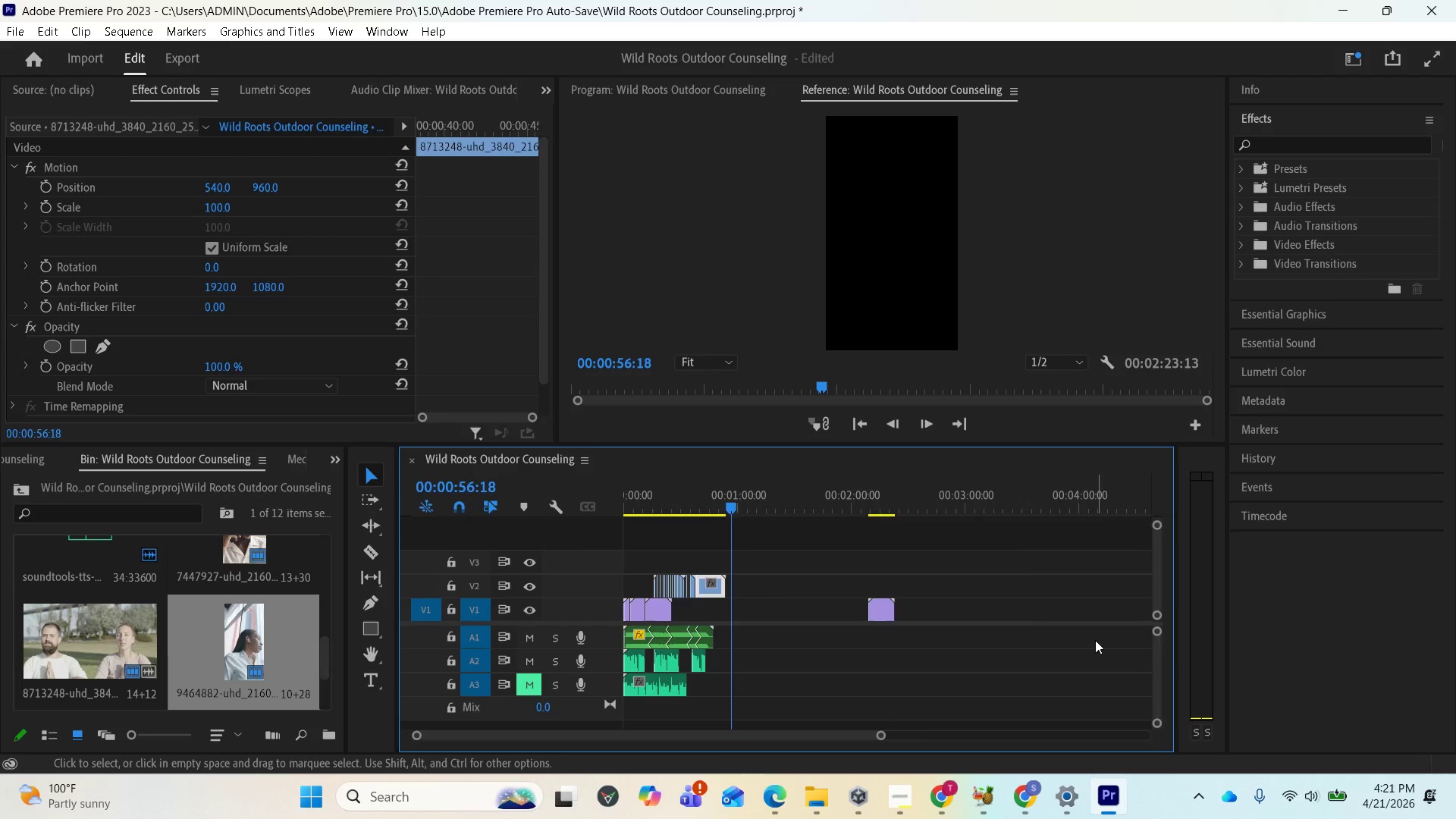 
key(Minus)
 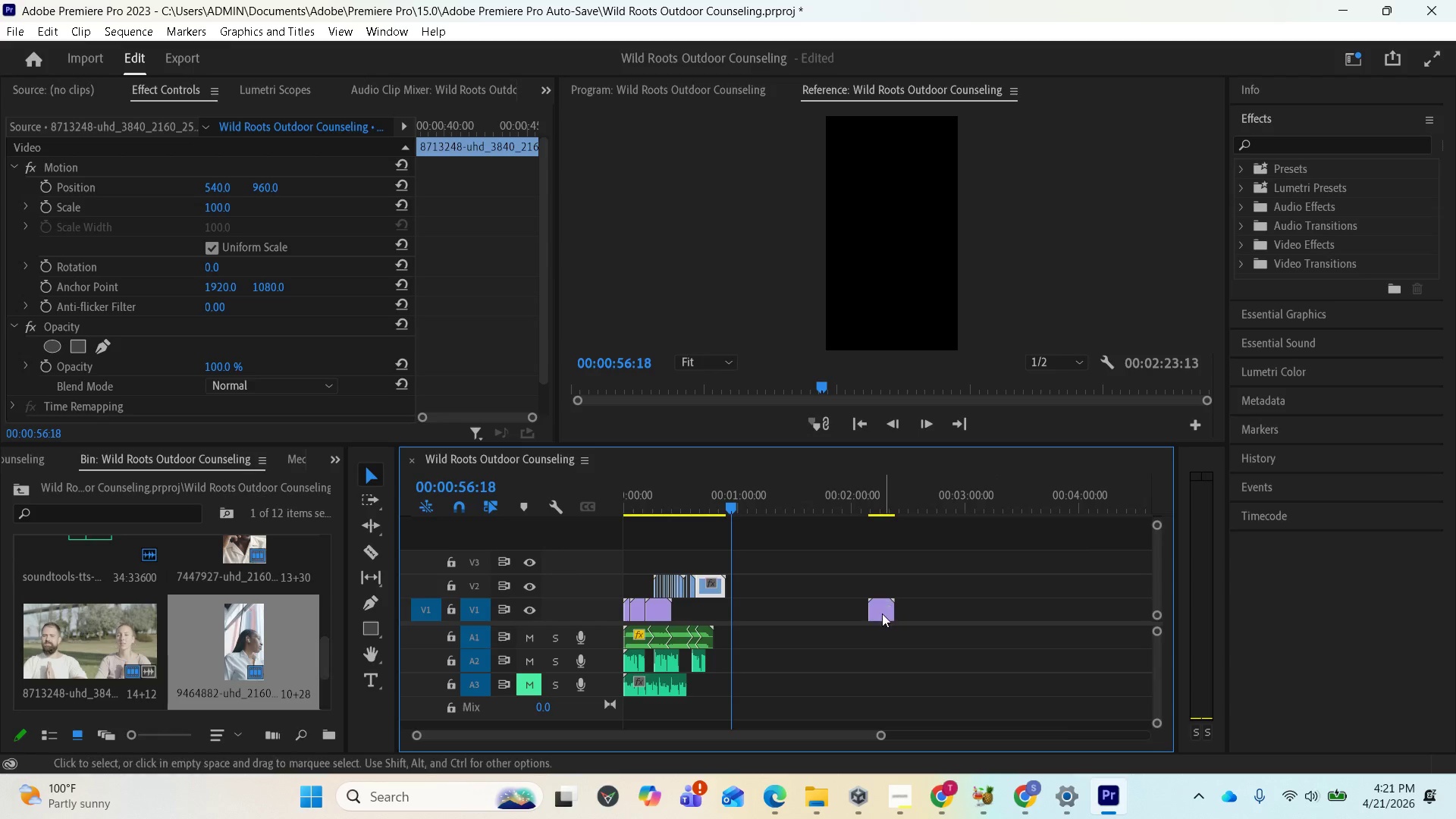 
left_click_drag(start_coordinate=[879, 613], to_coordinate=[736, 617])
 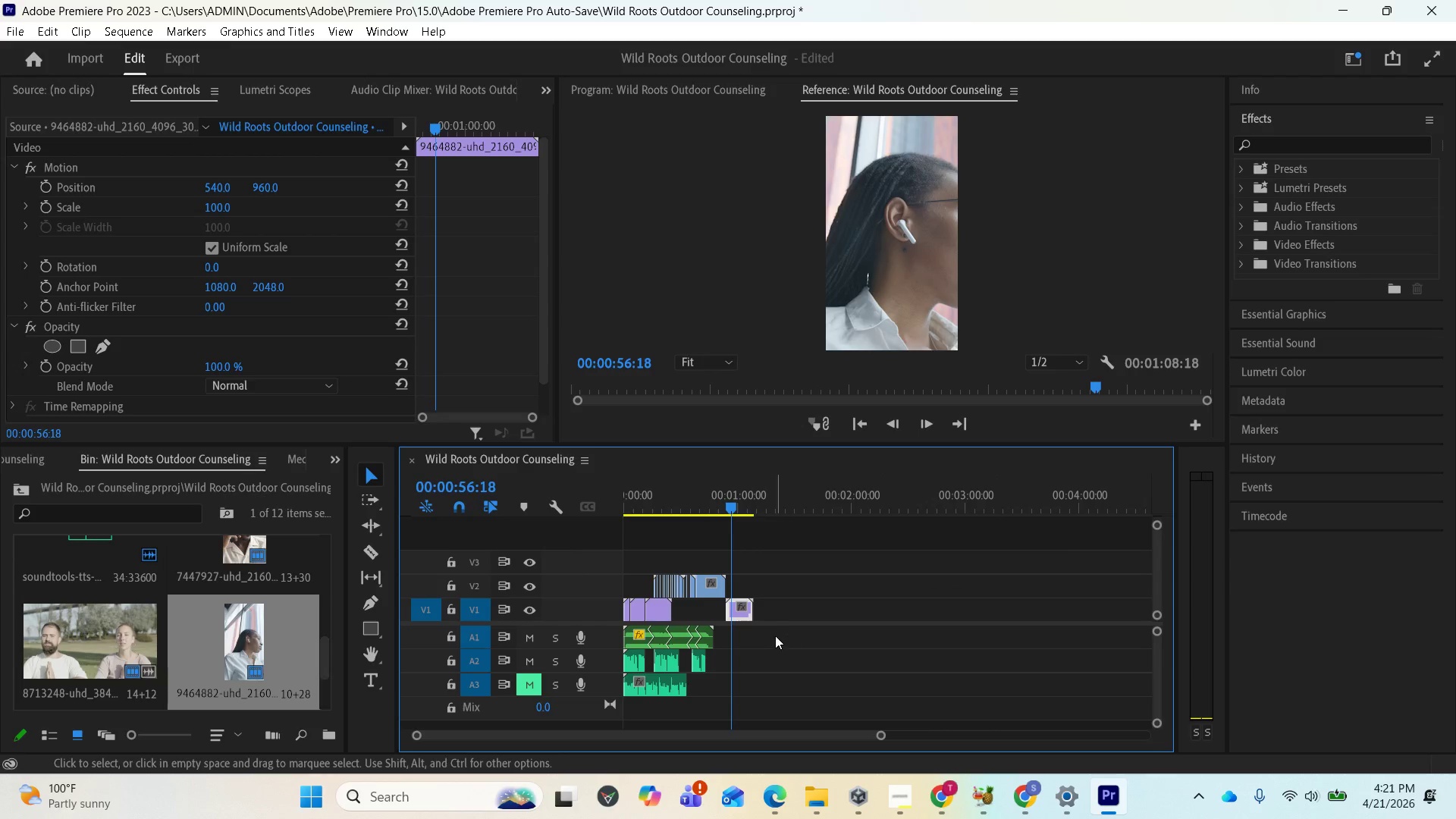 
scroll: coordinate [766, 632], scroll_direction: up, amount: 1.0
 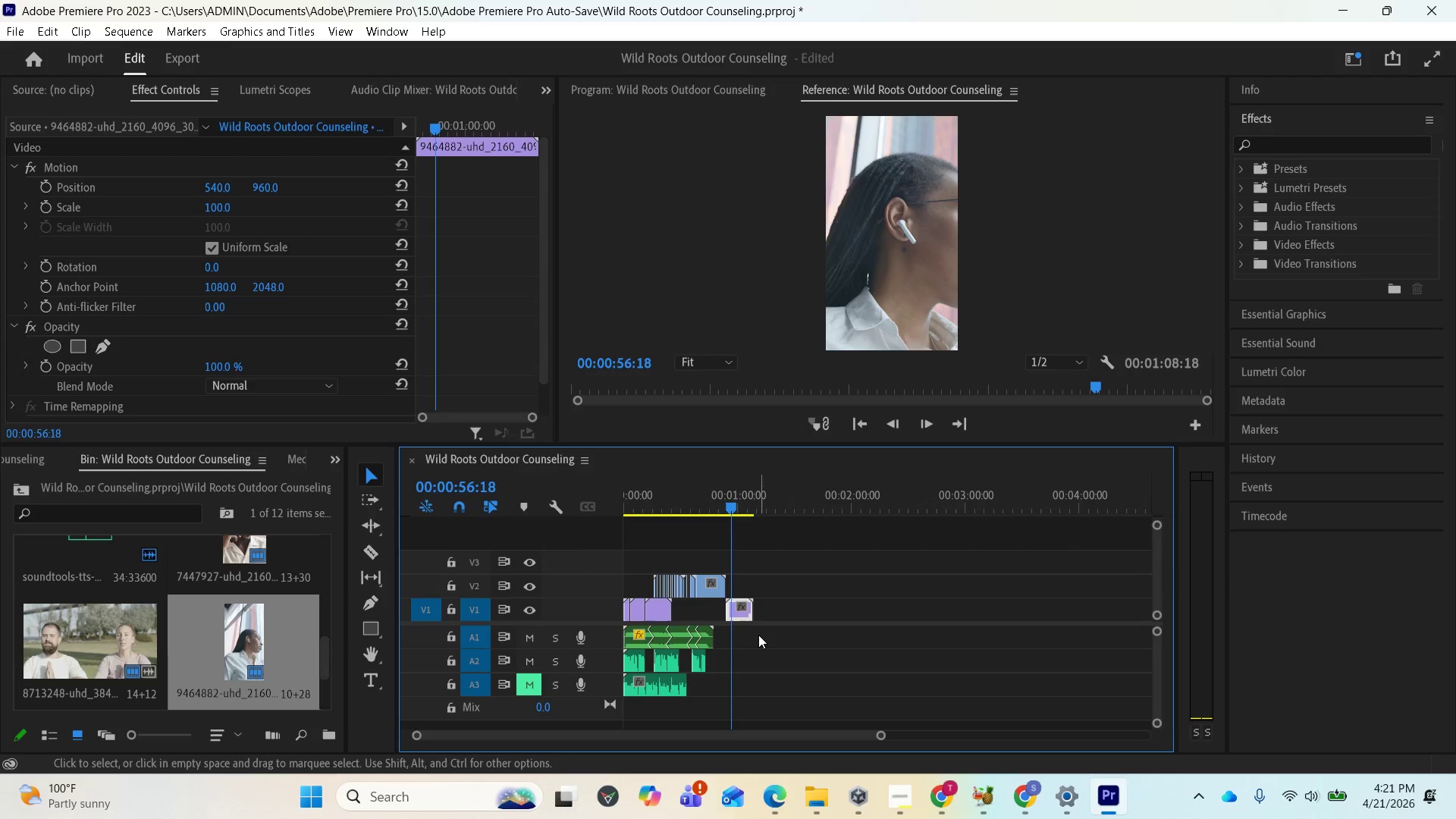 
key(Minus)
 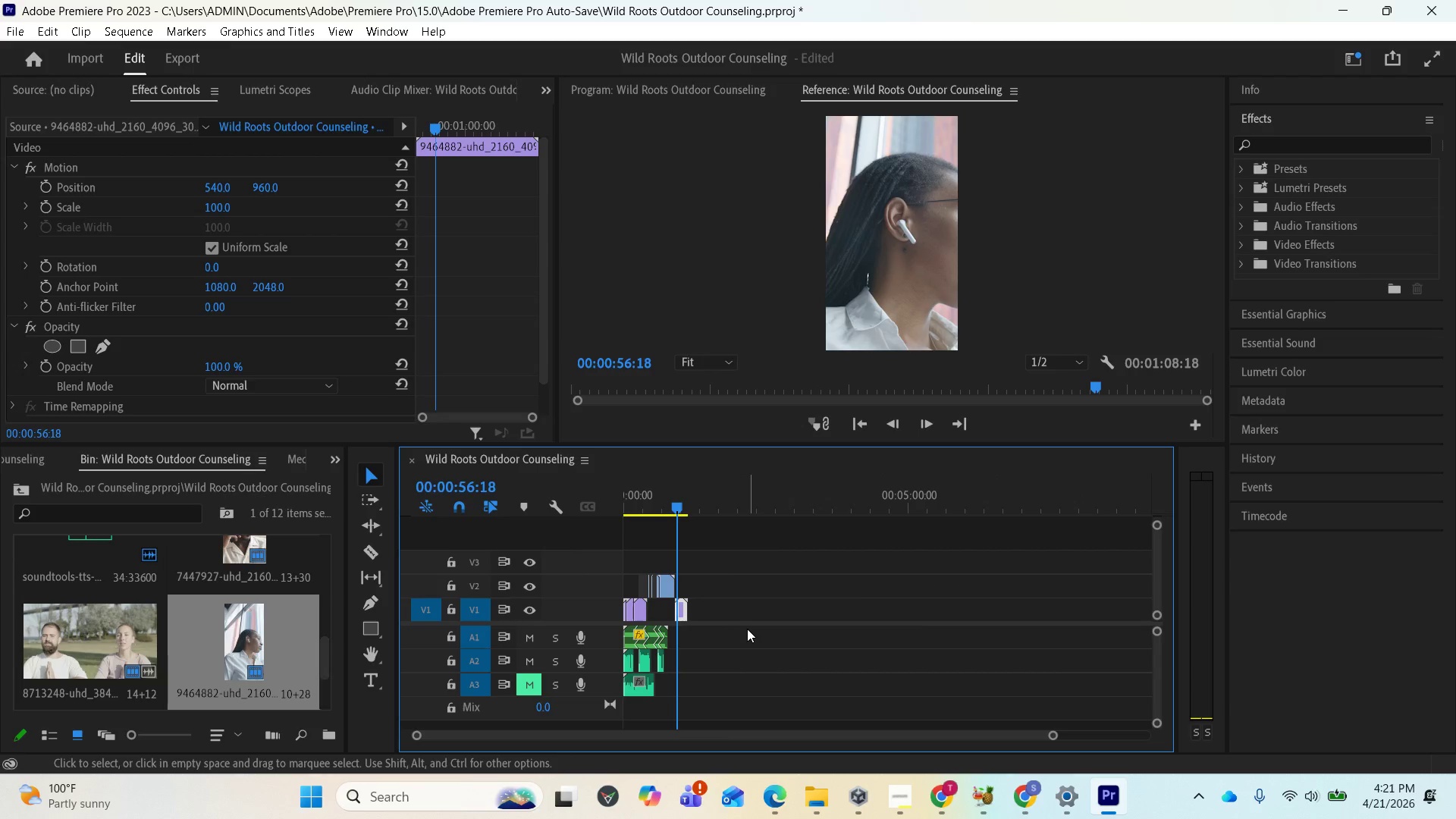 
key(Equal)
 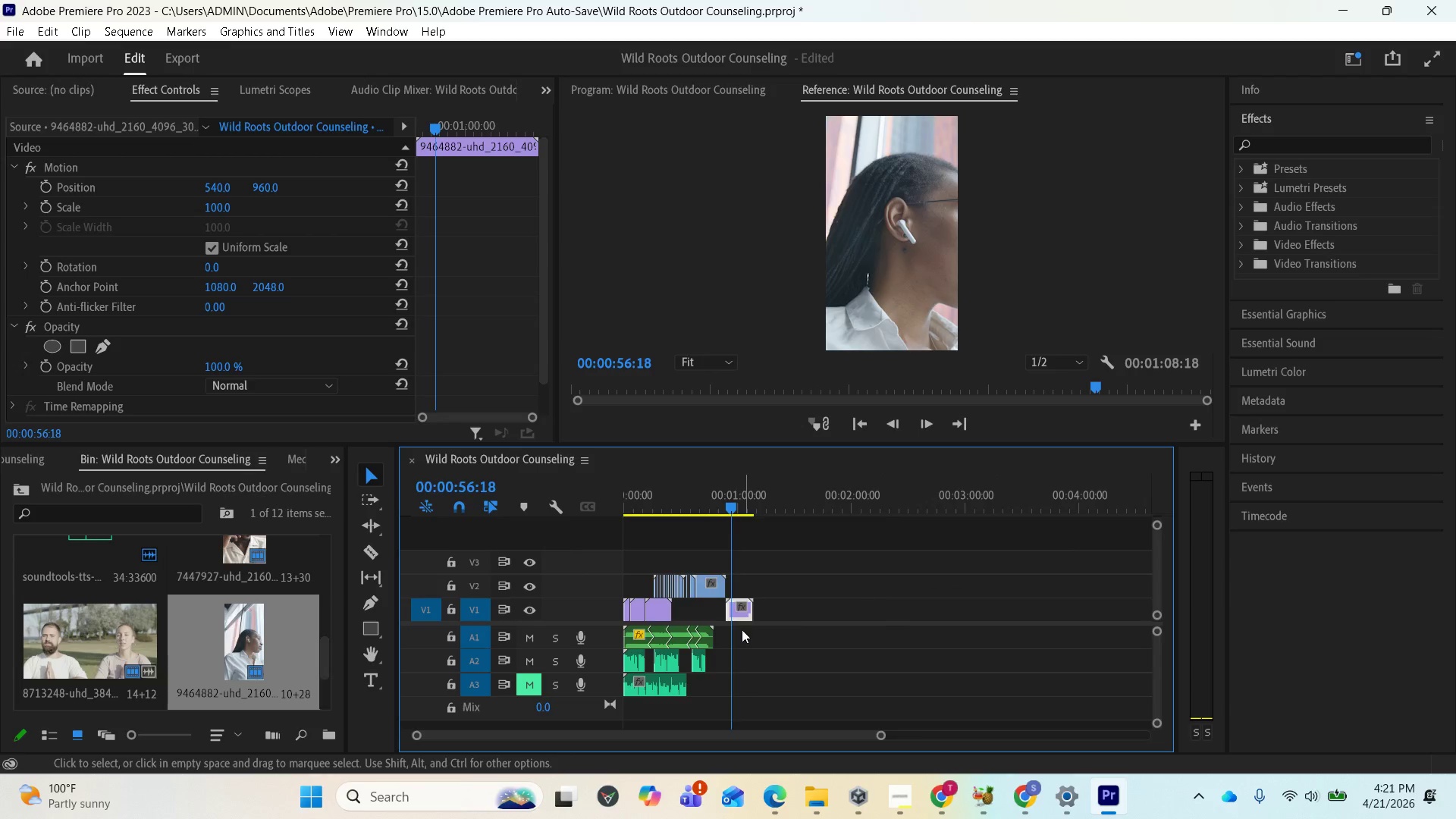 
key(Equal)
 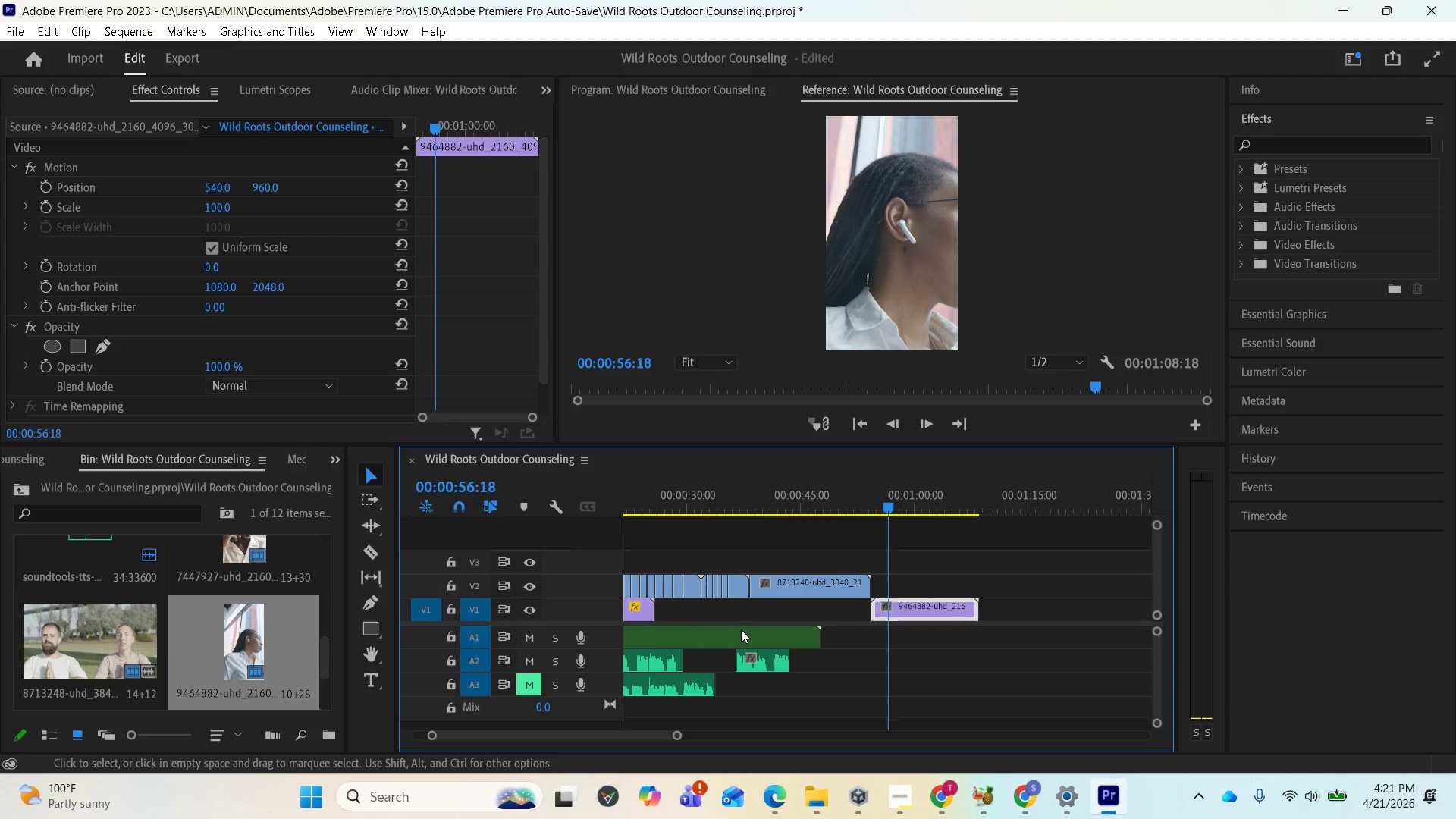 
key(Equal)
 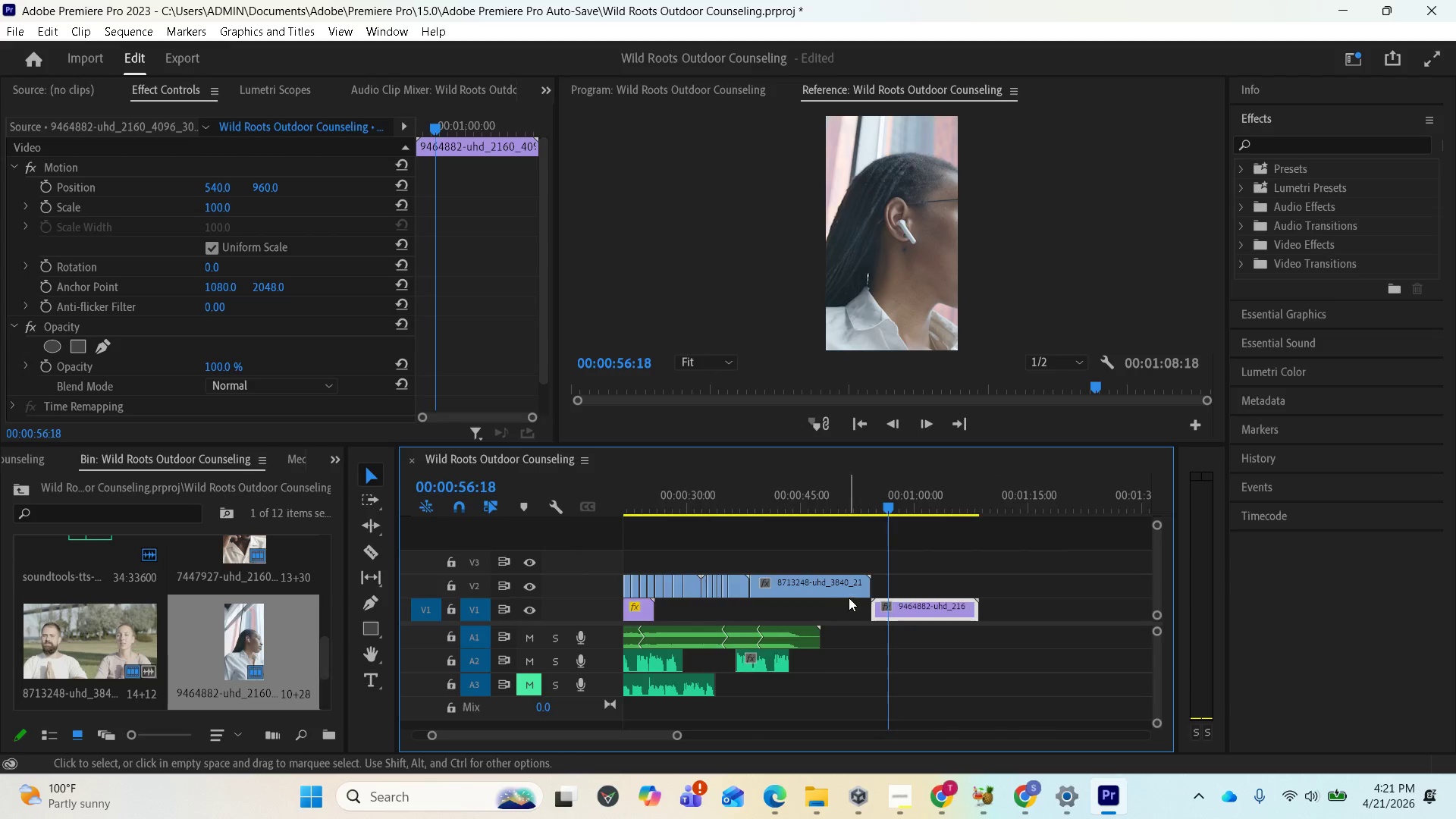 
key(Equal)
 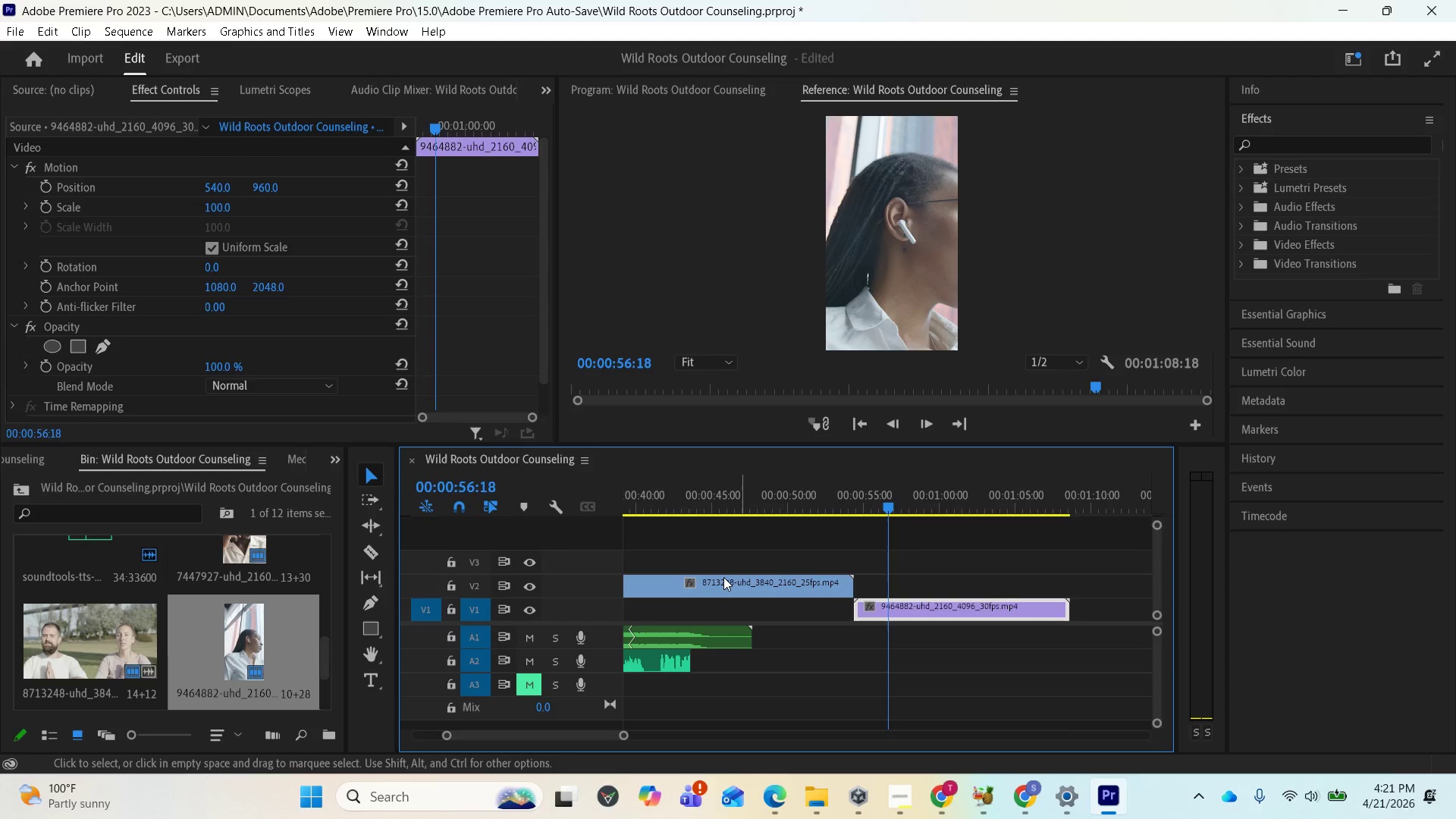 
left_click_drag(start_coordinate=[717, 579], to_coordinate=[807, 579])
 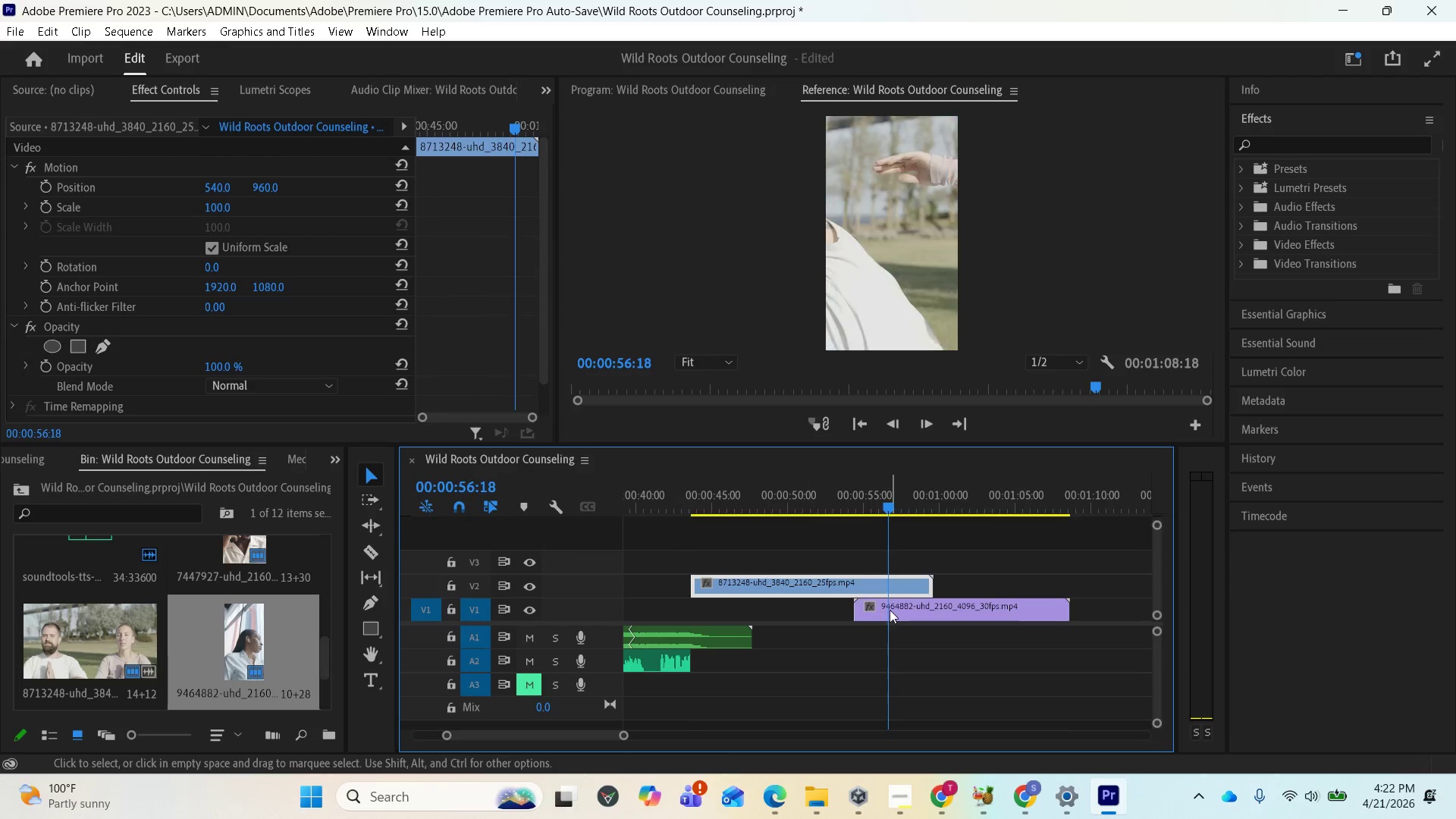 
left_click_drag(start_coordinate=[890, 610], to_coordinate=[625, 607])
 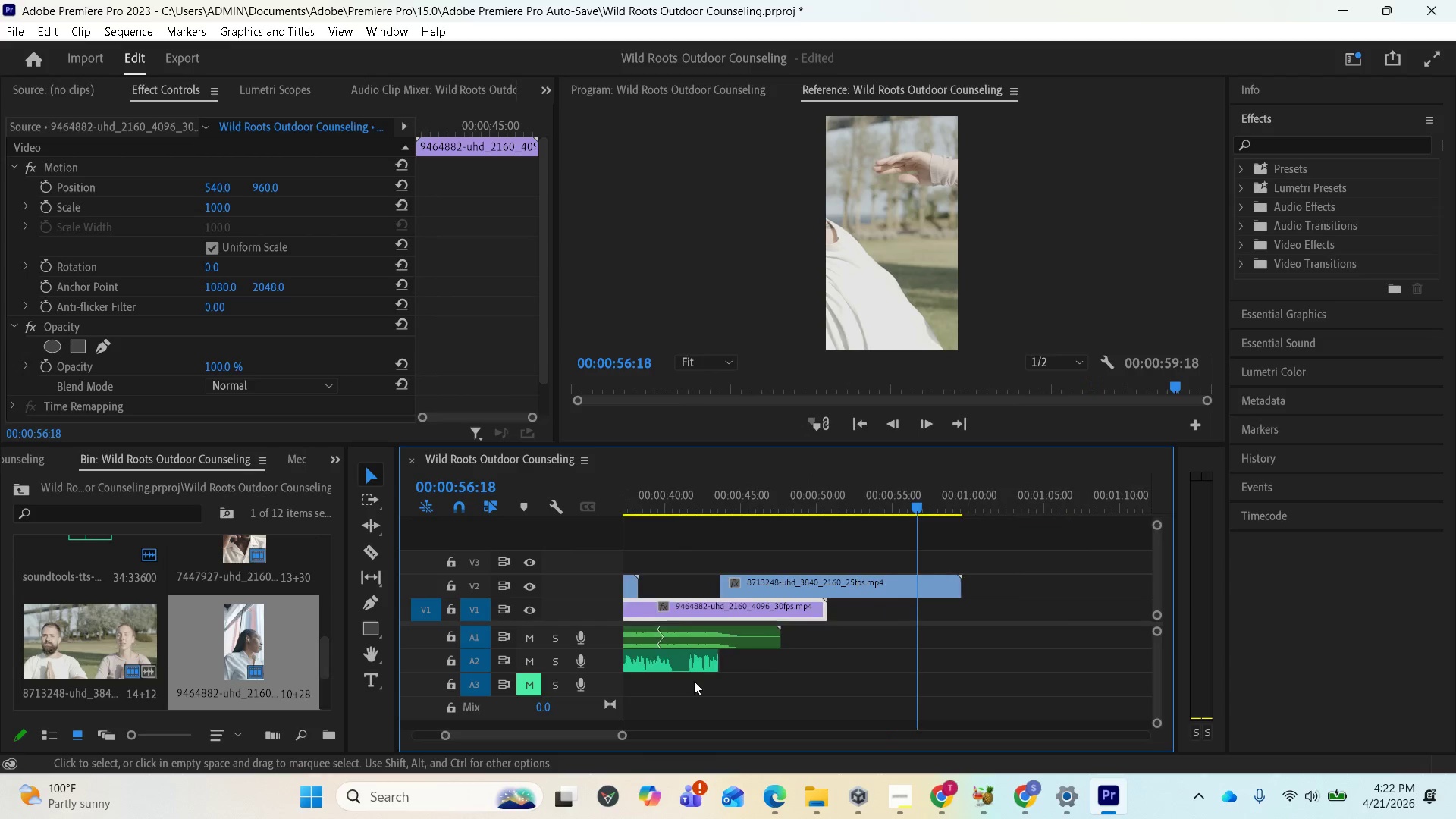 
scroll: coordinate [758, 684], scroll_direction: up, amount: 9.0
 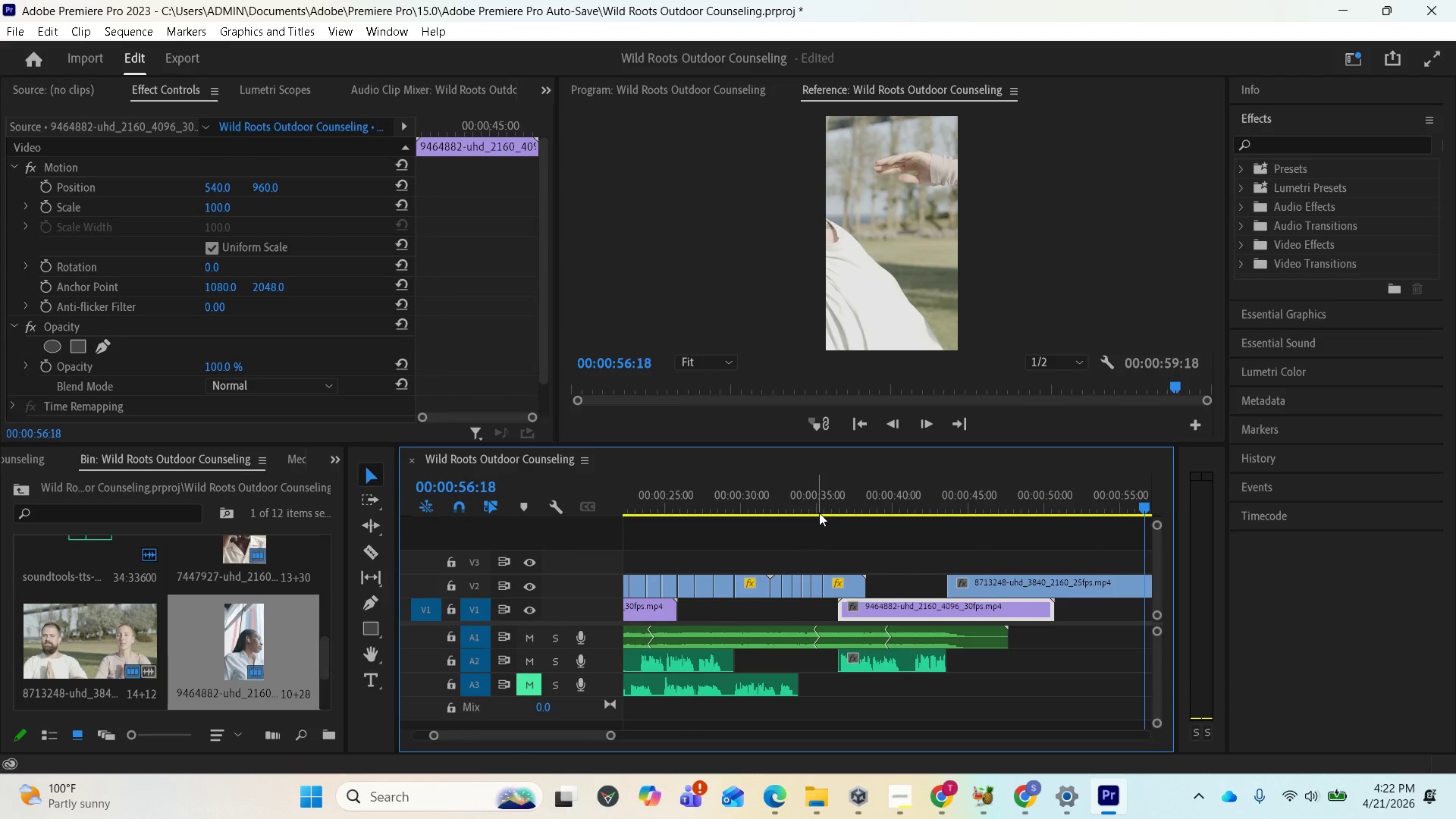 
left_click([819, 512])
 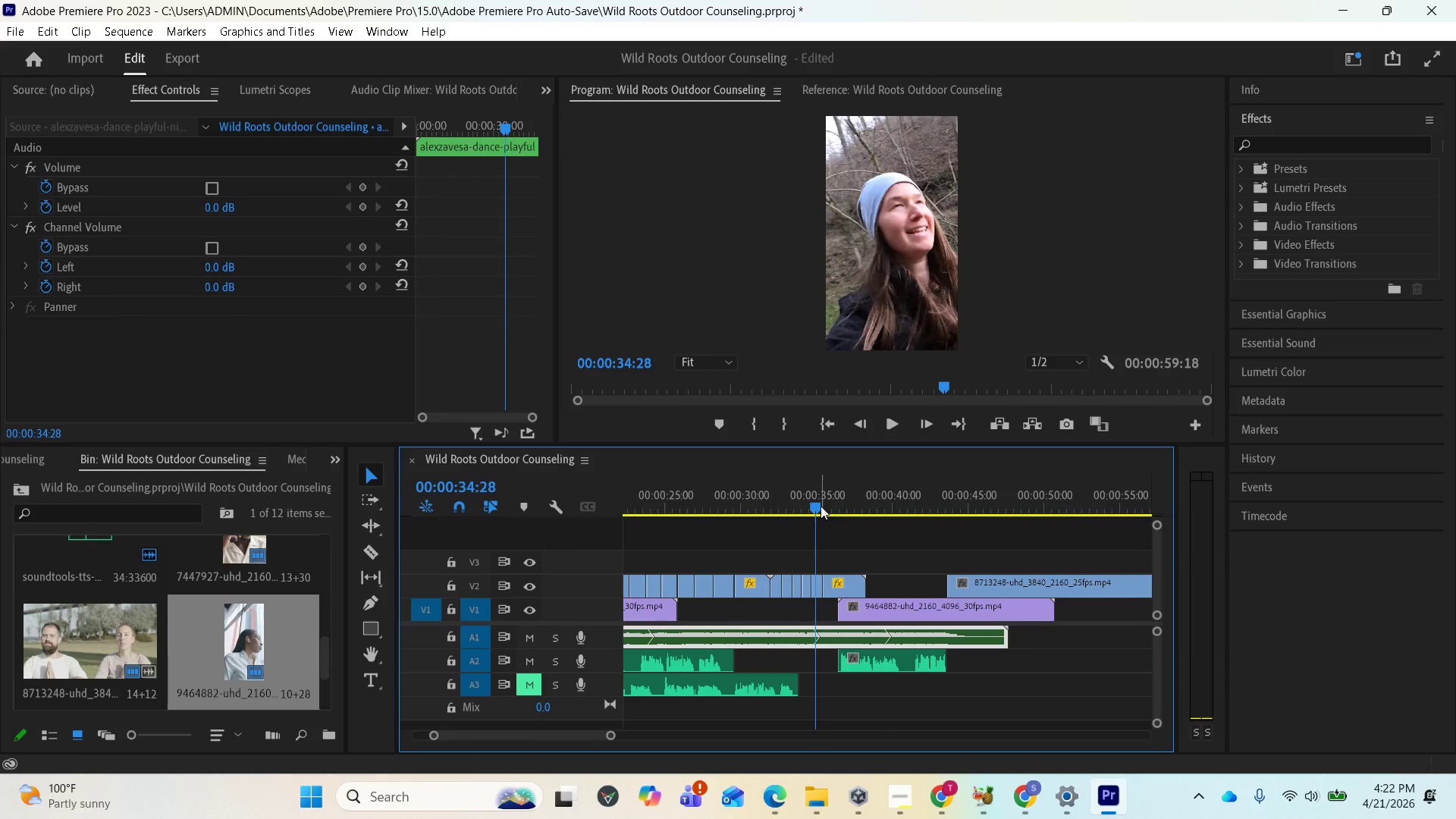 
key(Space)
 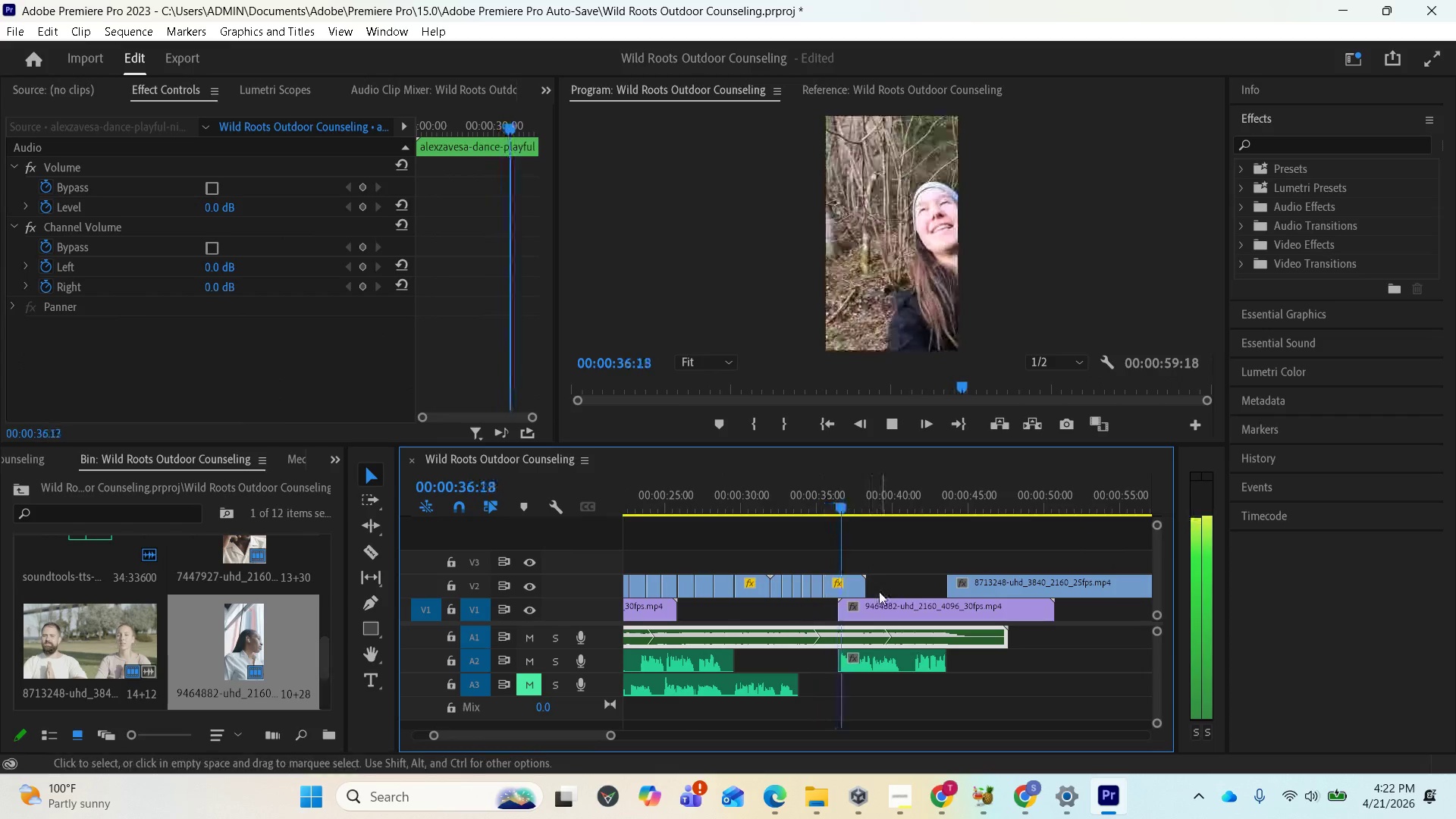 
key(Space)
 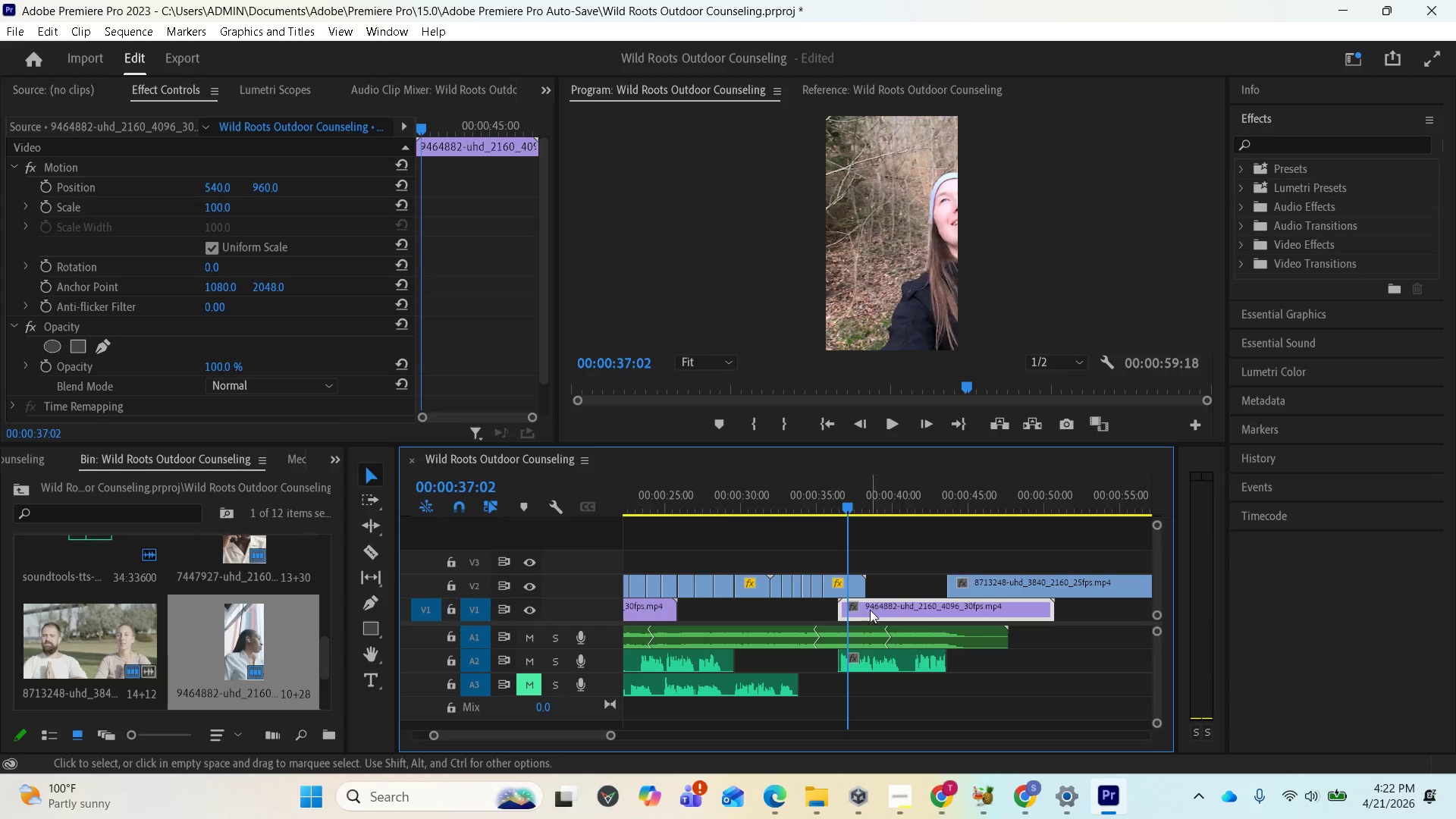 
key(Equal)
 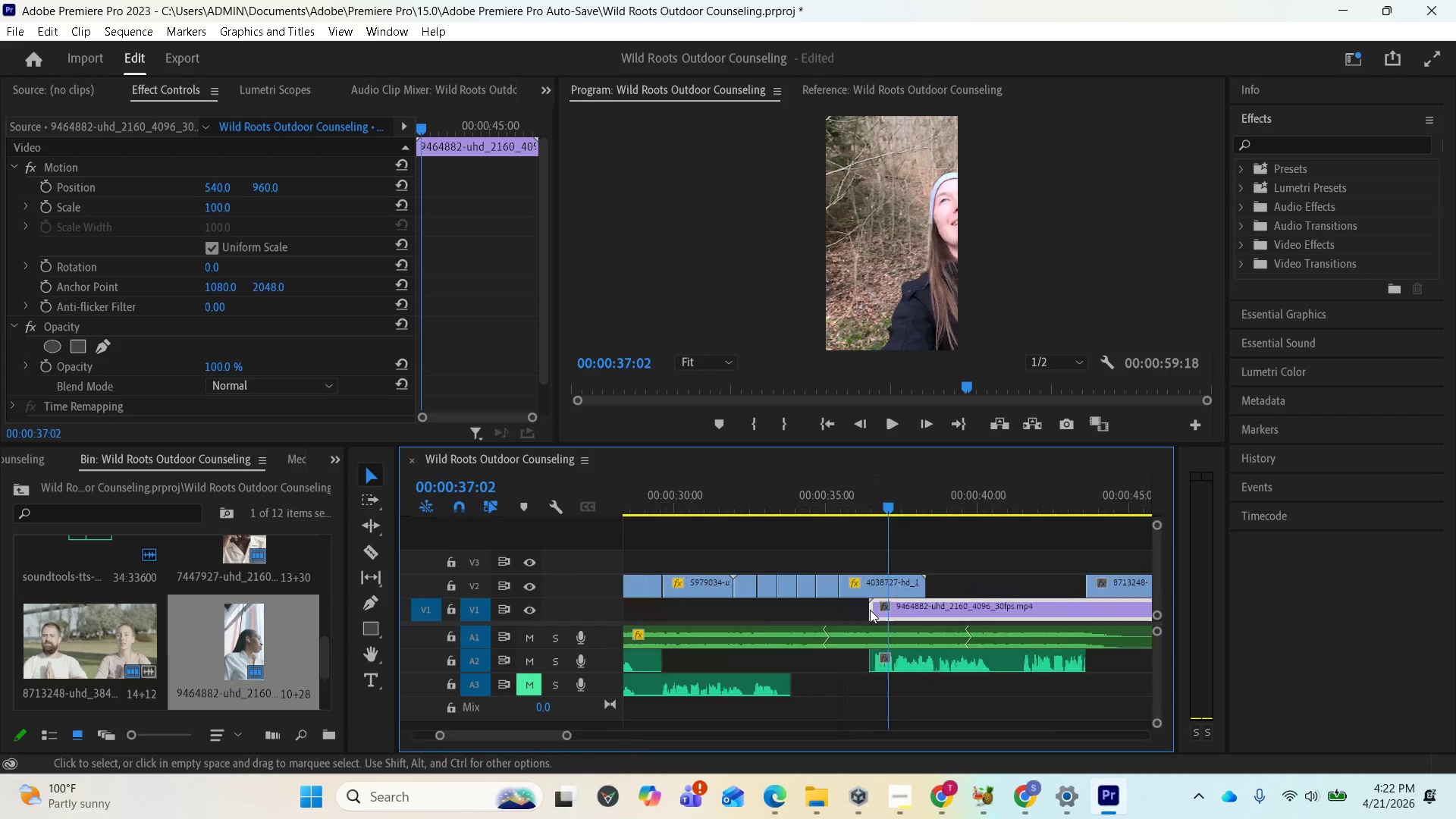 
key(Equal)
 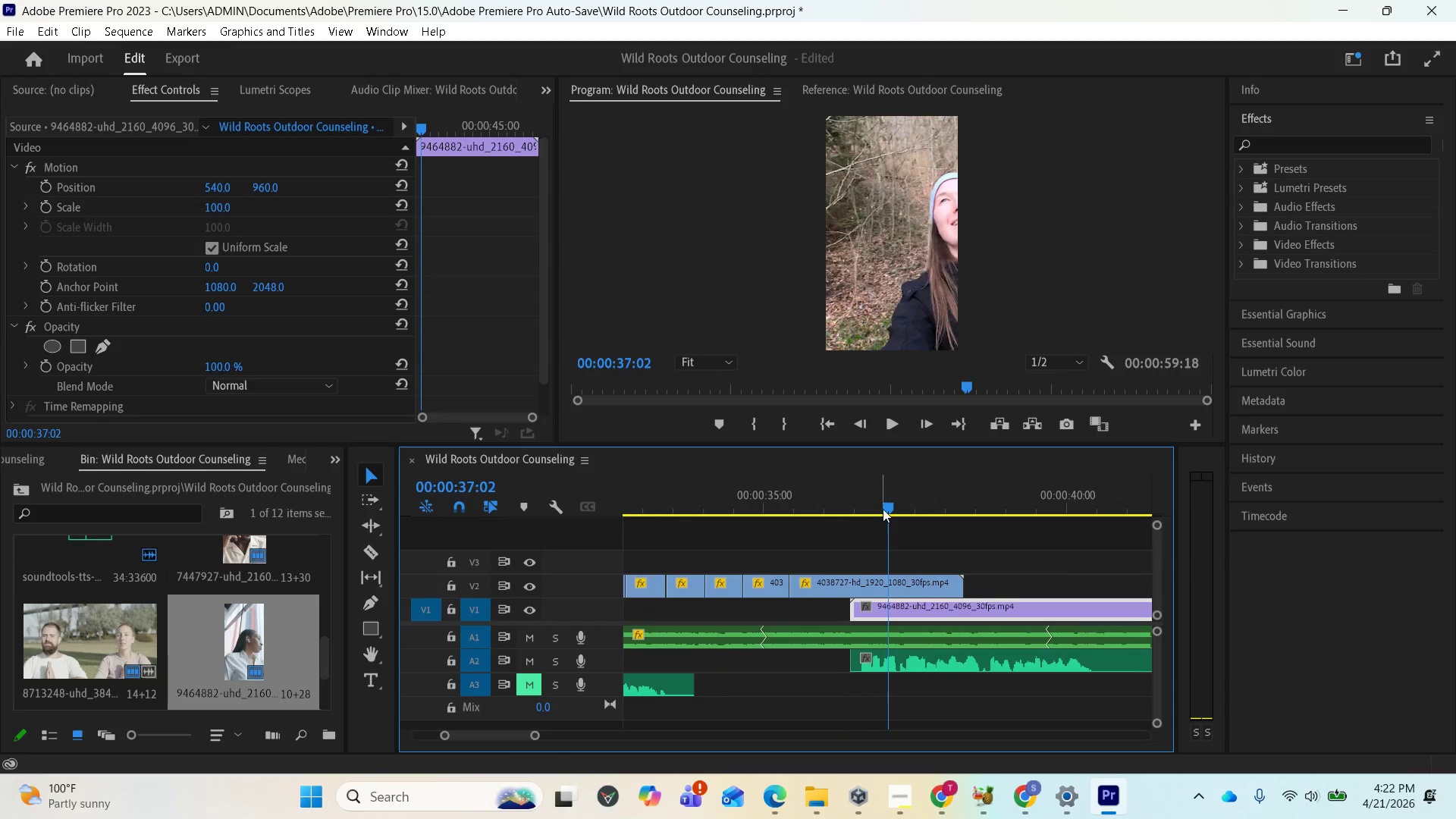 
left_click_drag(start_coordinate=[883, 507], to_coordinate=[858, 497])
 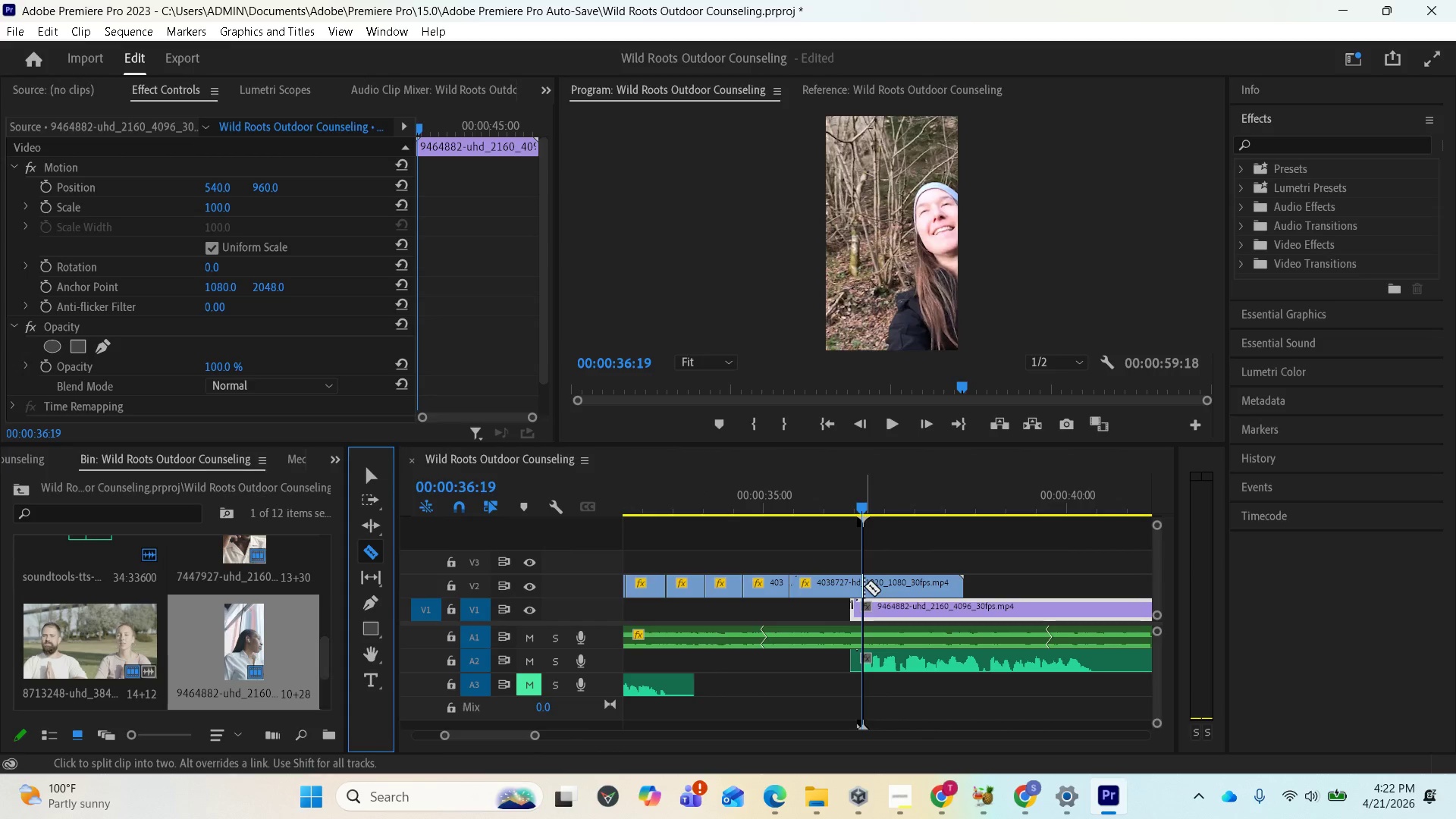 
left_click([863, 586])
 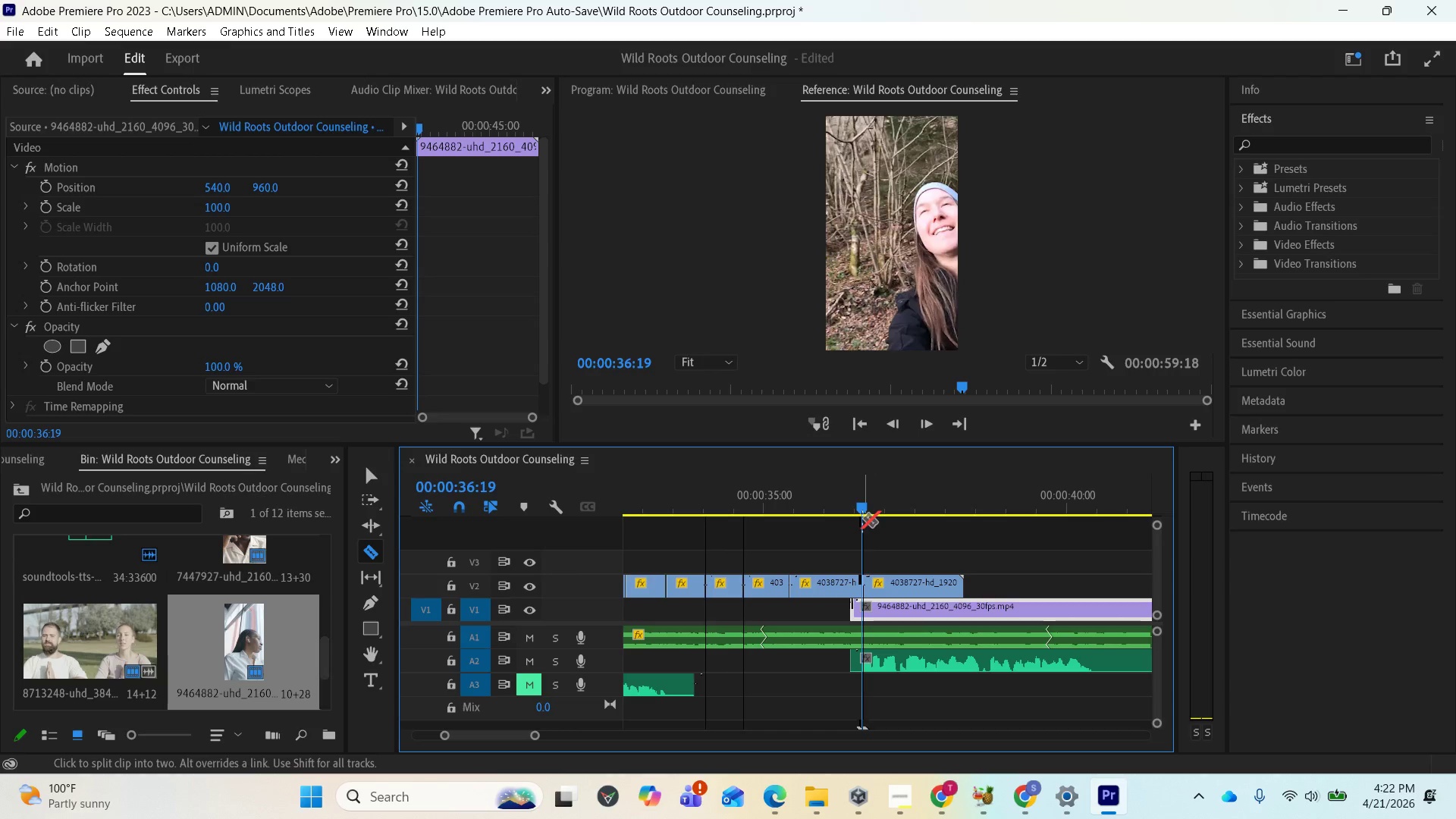 
left_click_drag(start_coordinate=[864, 510], to_coordinate=[901, 513])
 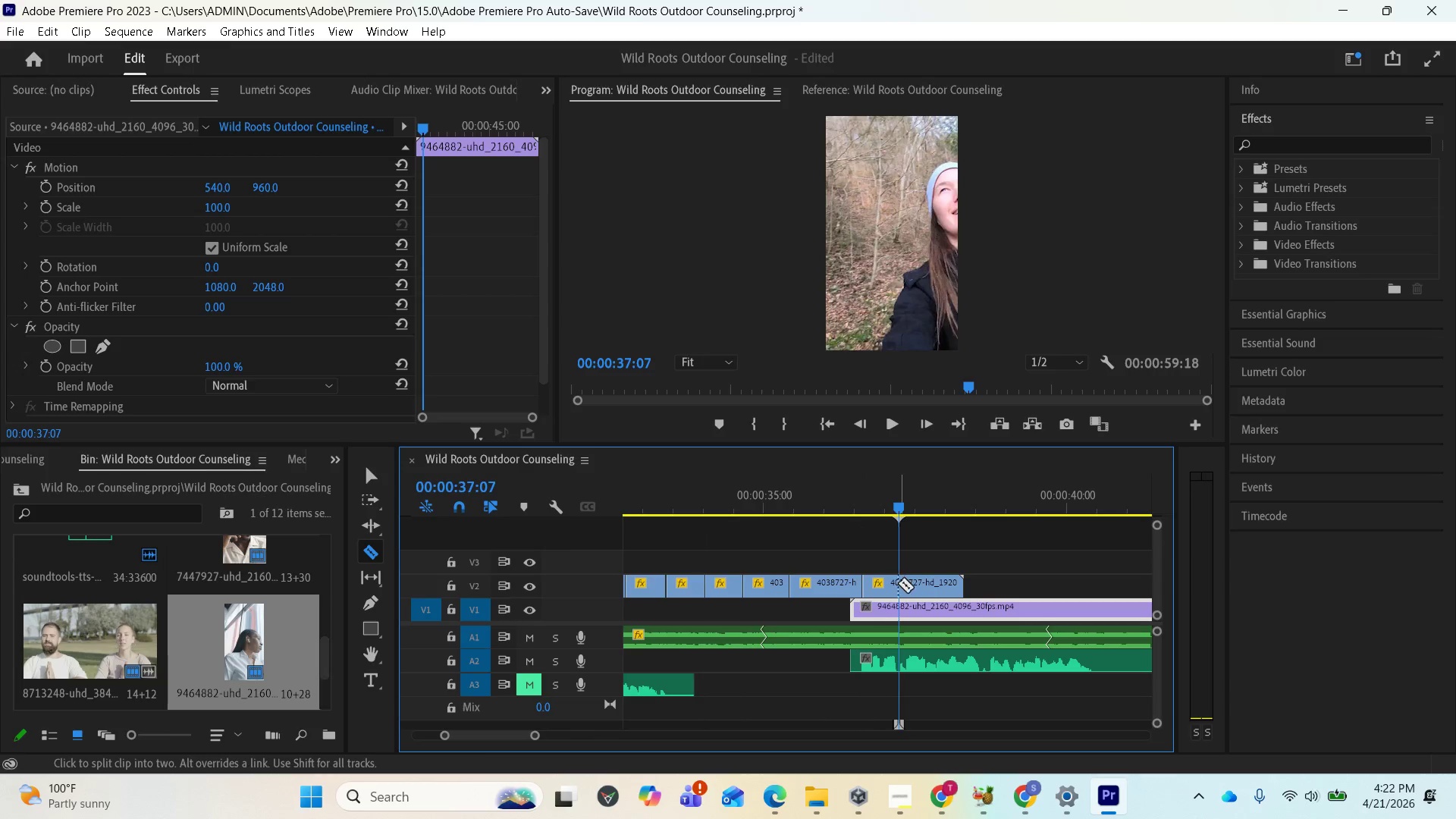 
left_click([898, 585])
 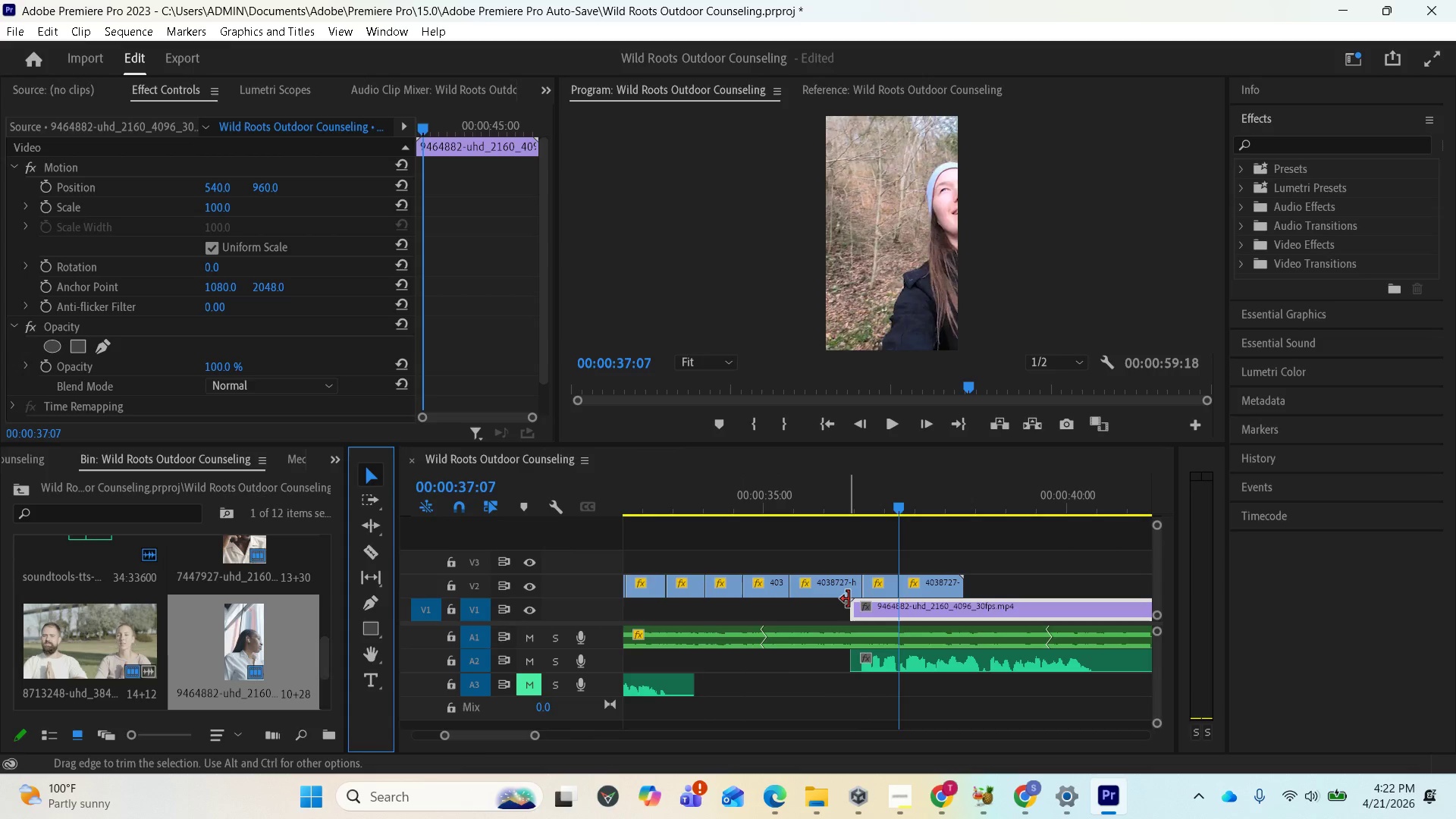 
left_click([877, 588])
 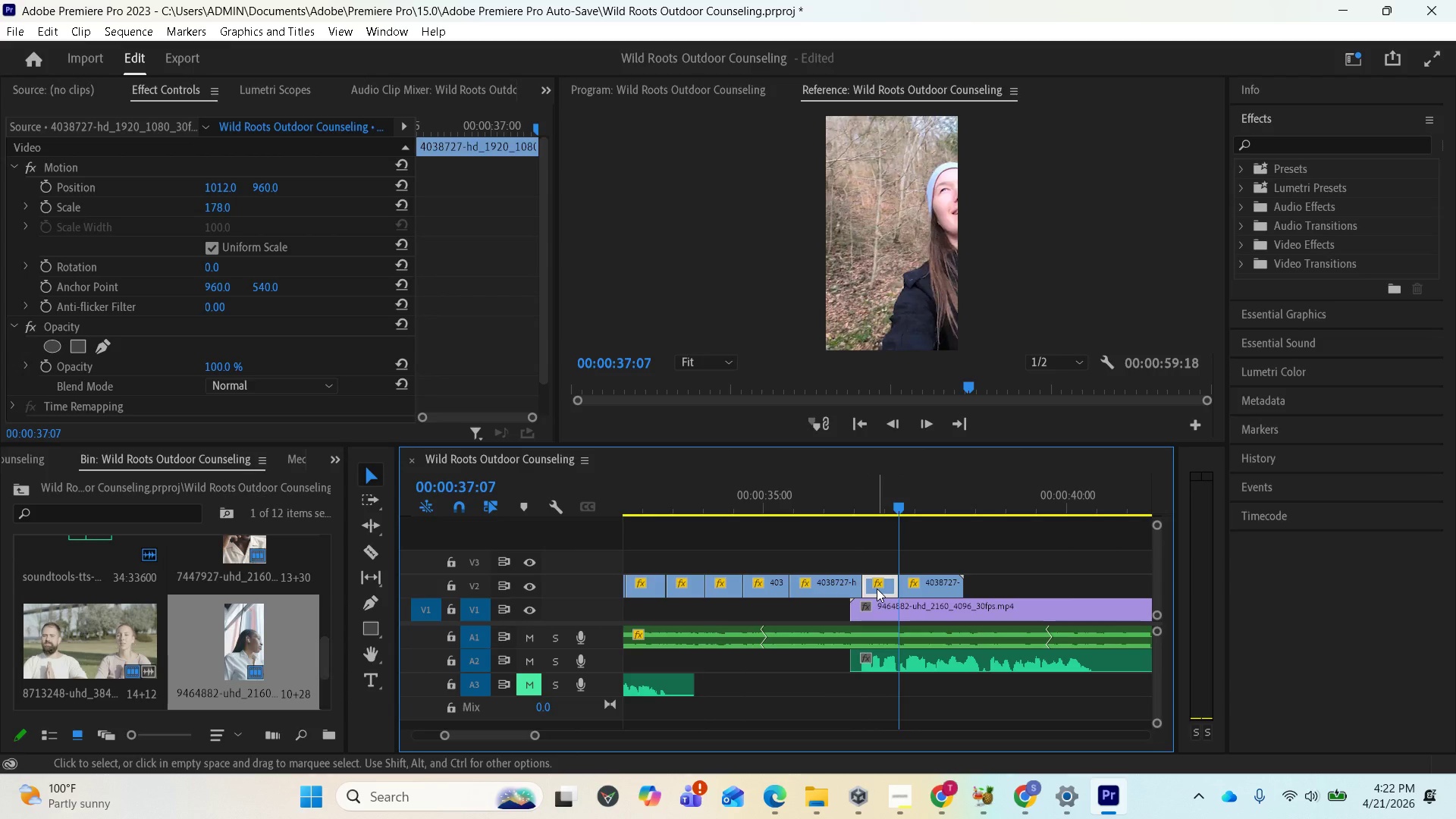 
key(Delete)
 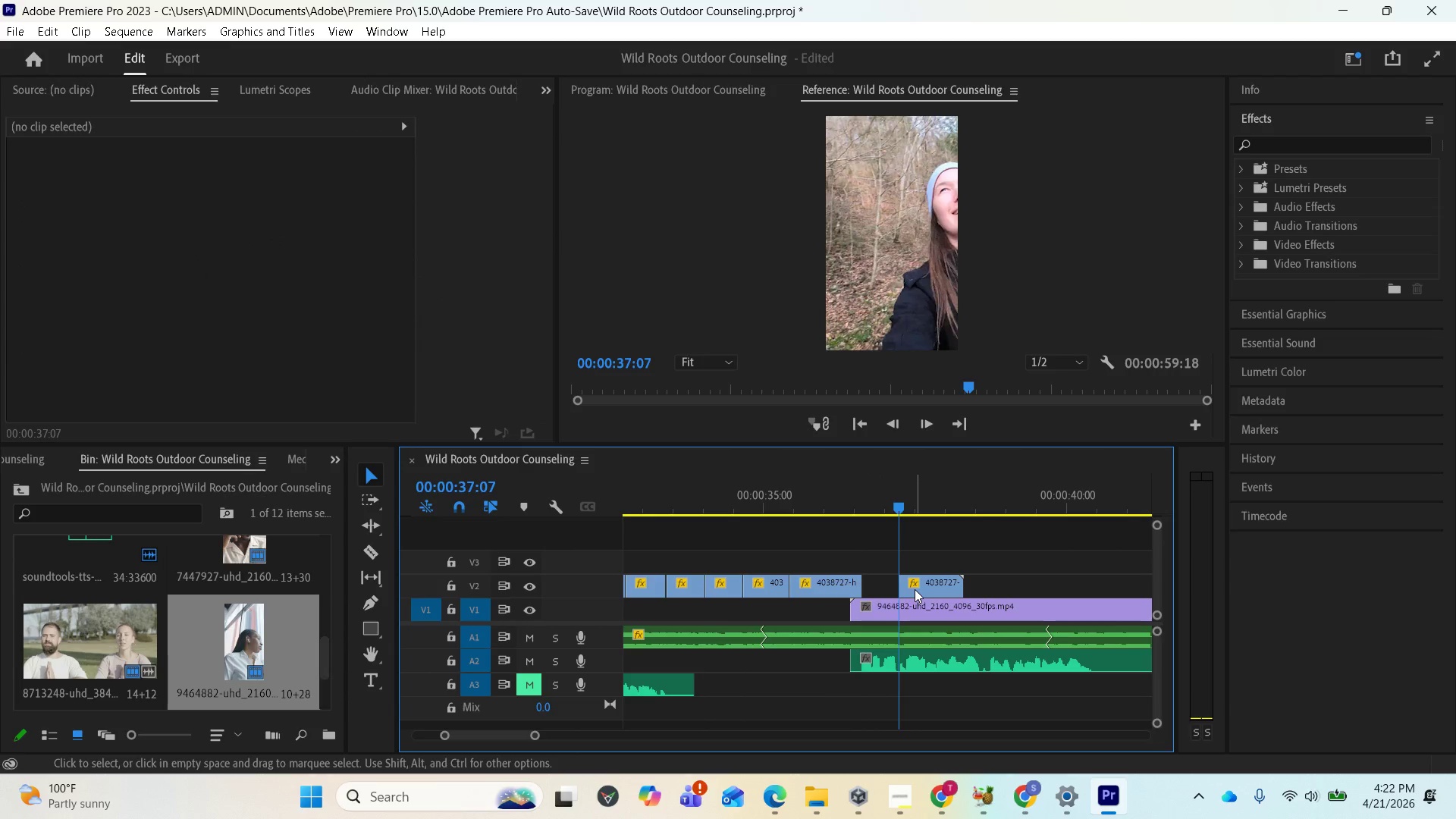 
left_click_drag(start_coordinate=[915, 589], to_coordinate=[886, 584])
 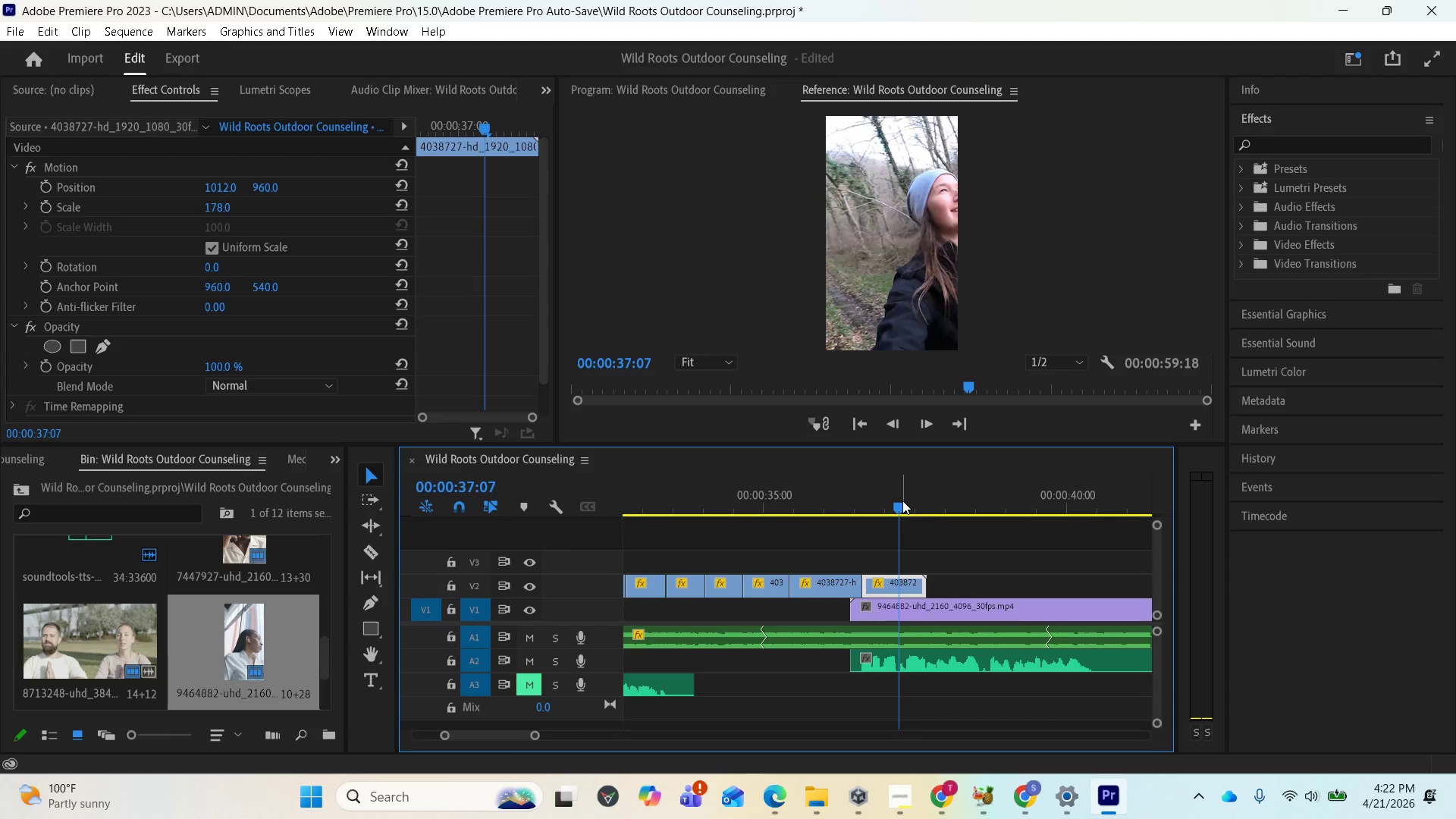 
left_click_drag(start_coordinate=[897, 505], to_coordinate=[832, 511])
 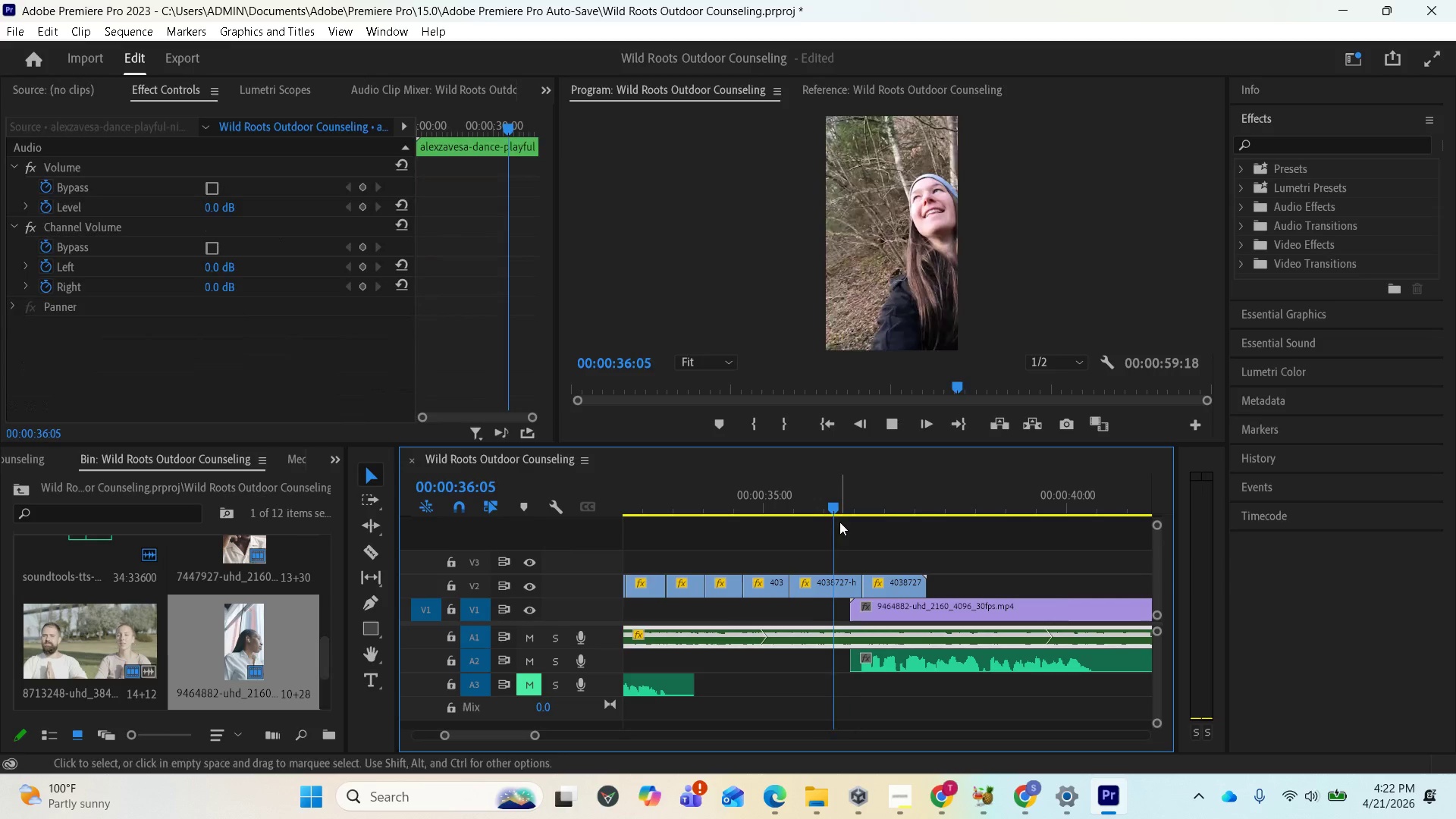 
key(Space)
 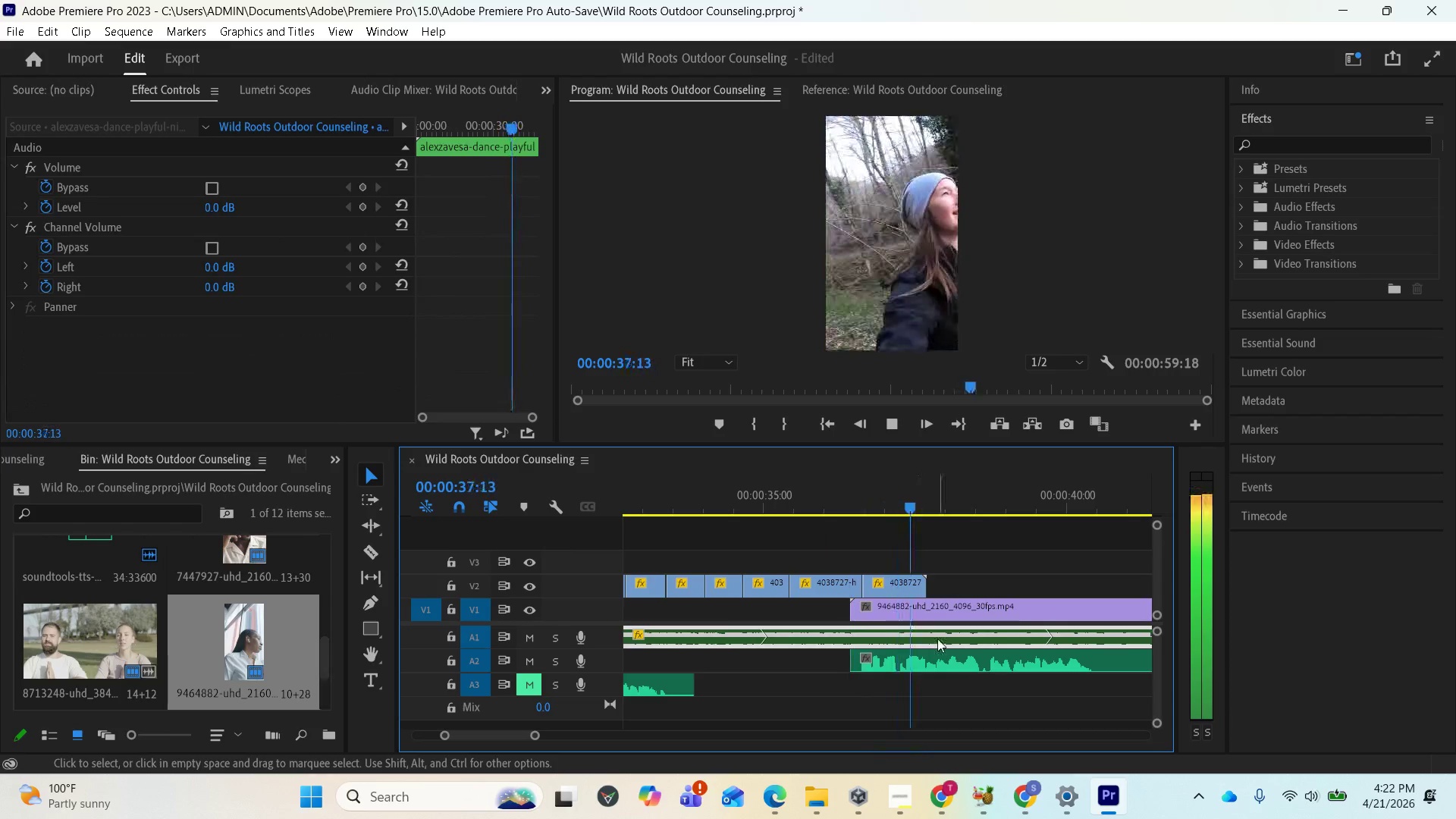 
key(Space)
 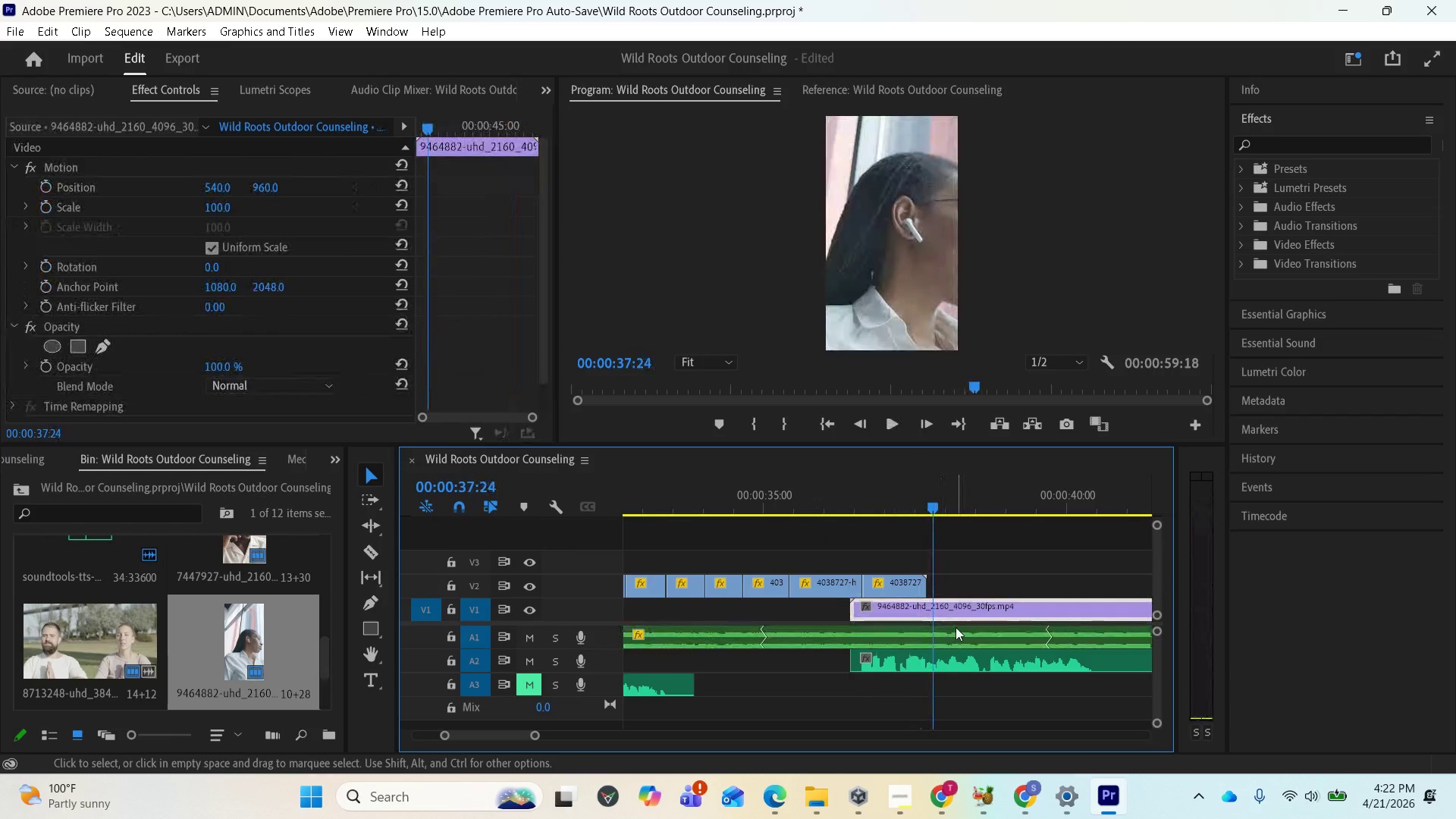 
scroll: coordinate [957, 627], scroll_direction: down, amount: 2.0
 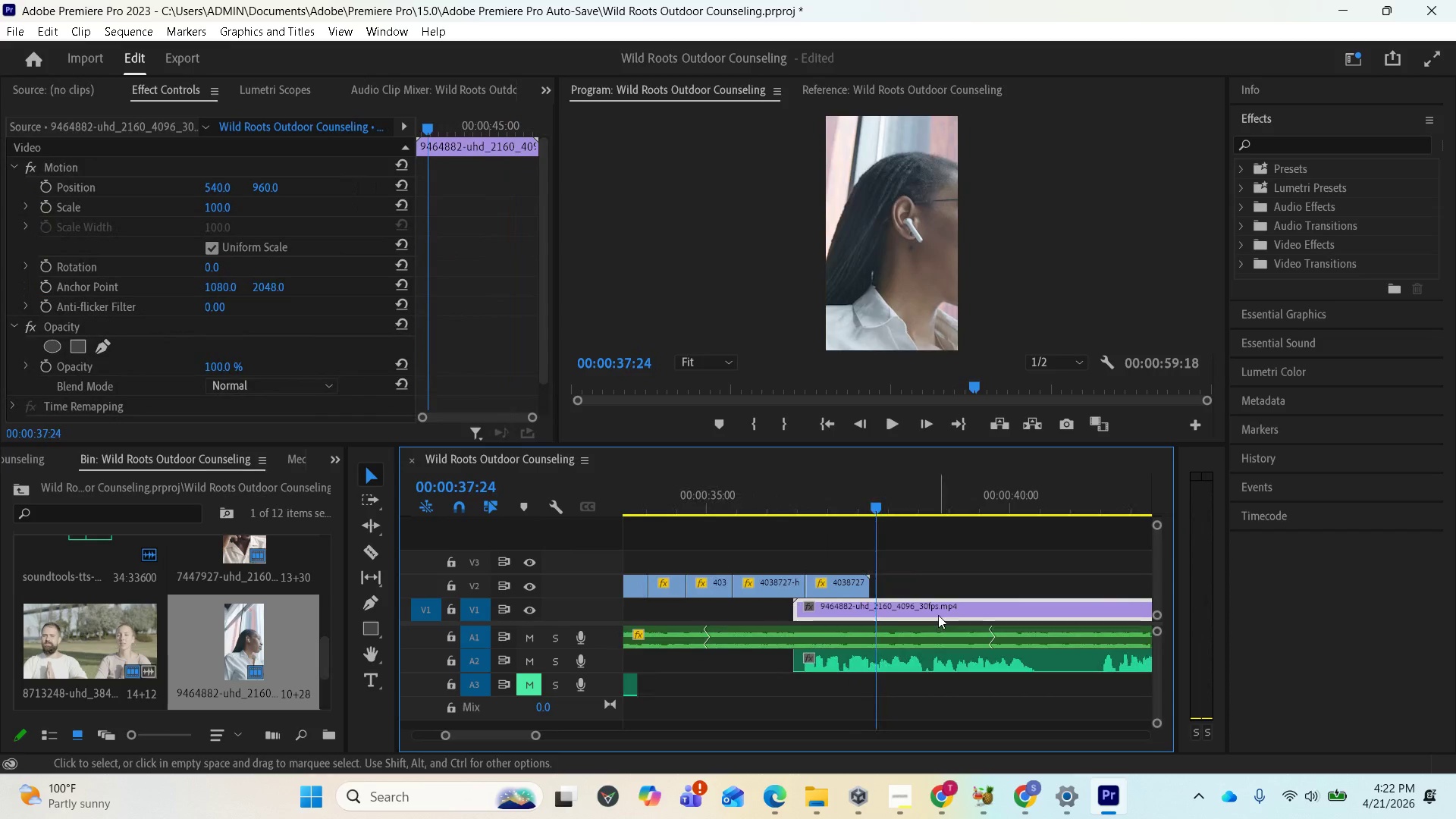 
left_click([938, 615])
 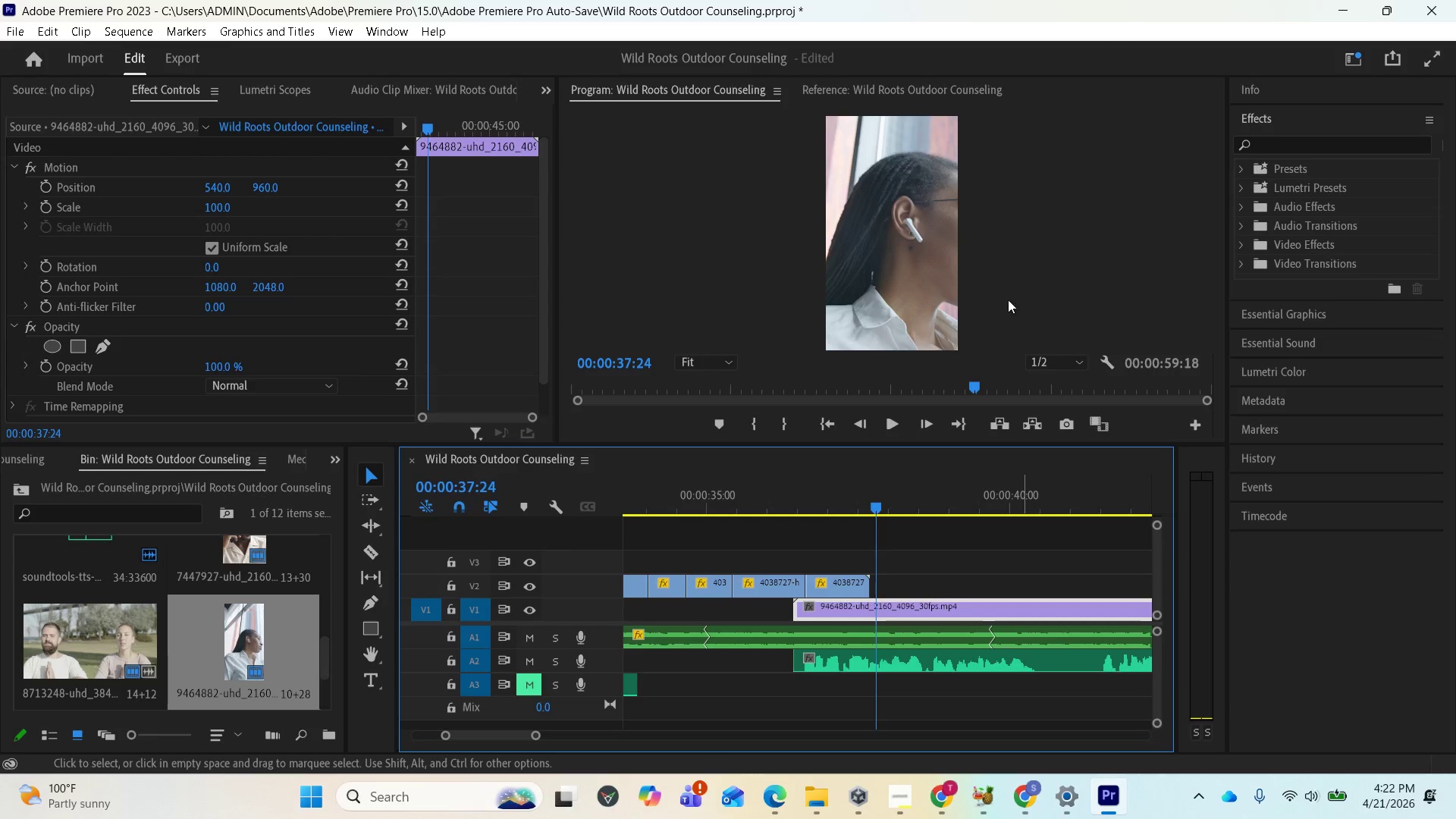 
left_click_drag(start_coordinate=[219, 207], to_coordinate=[174, 209])
 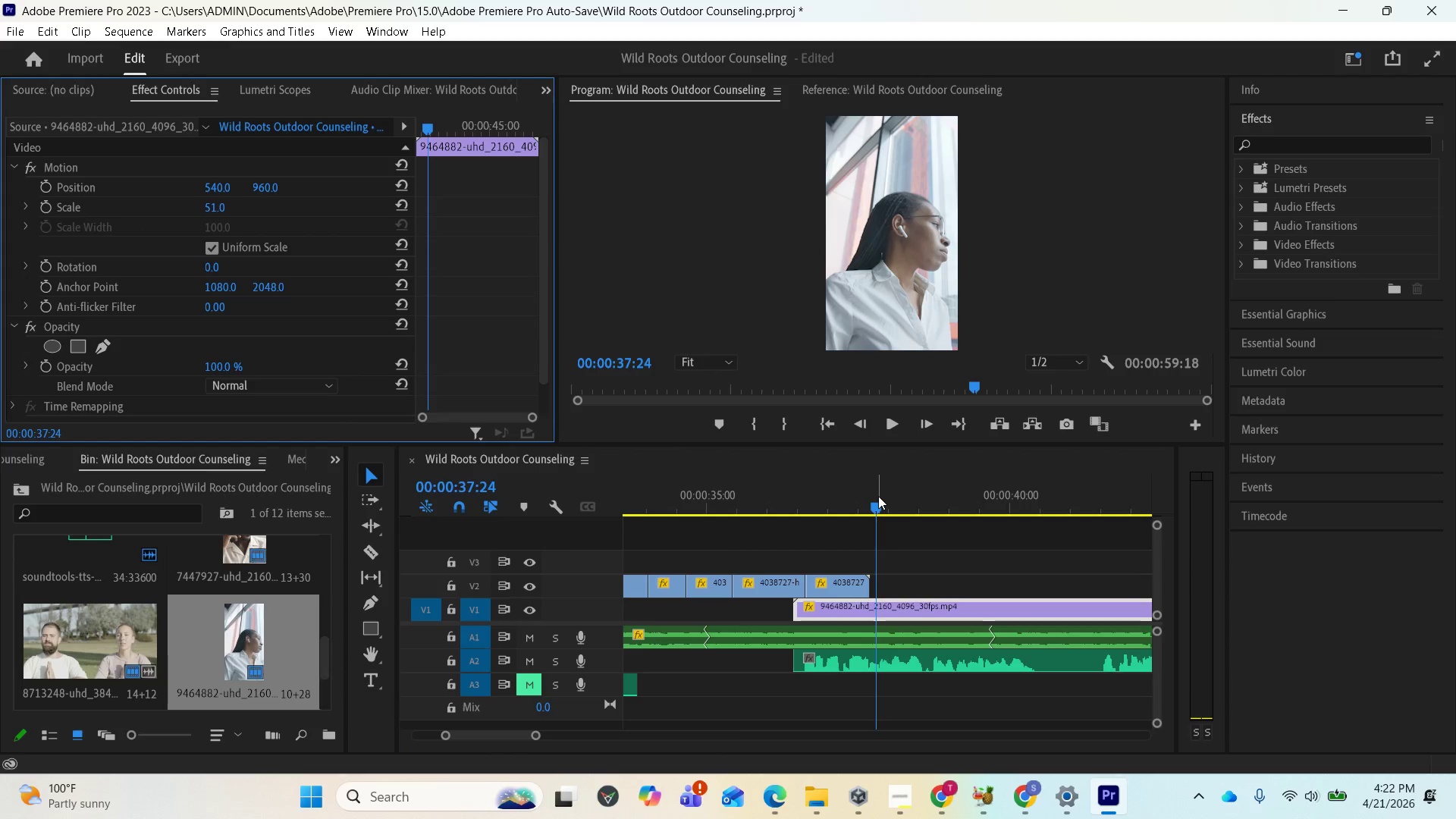 
left_click_drag(start_coordinate=[877, 498], to_coordinate=[1138, 517])
 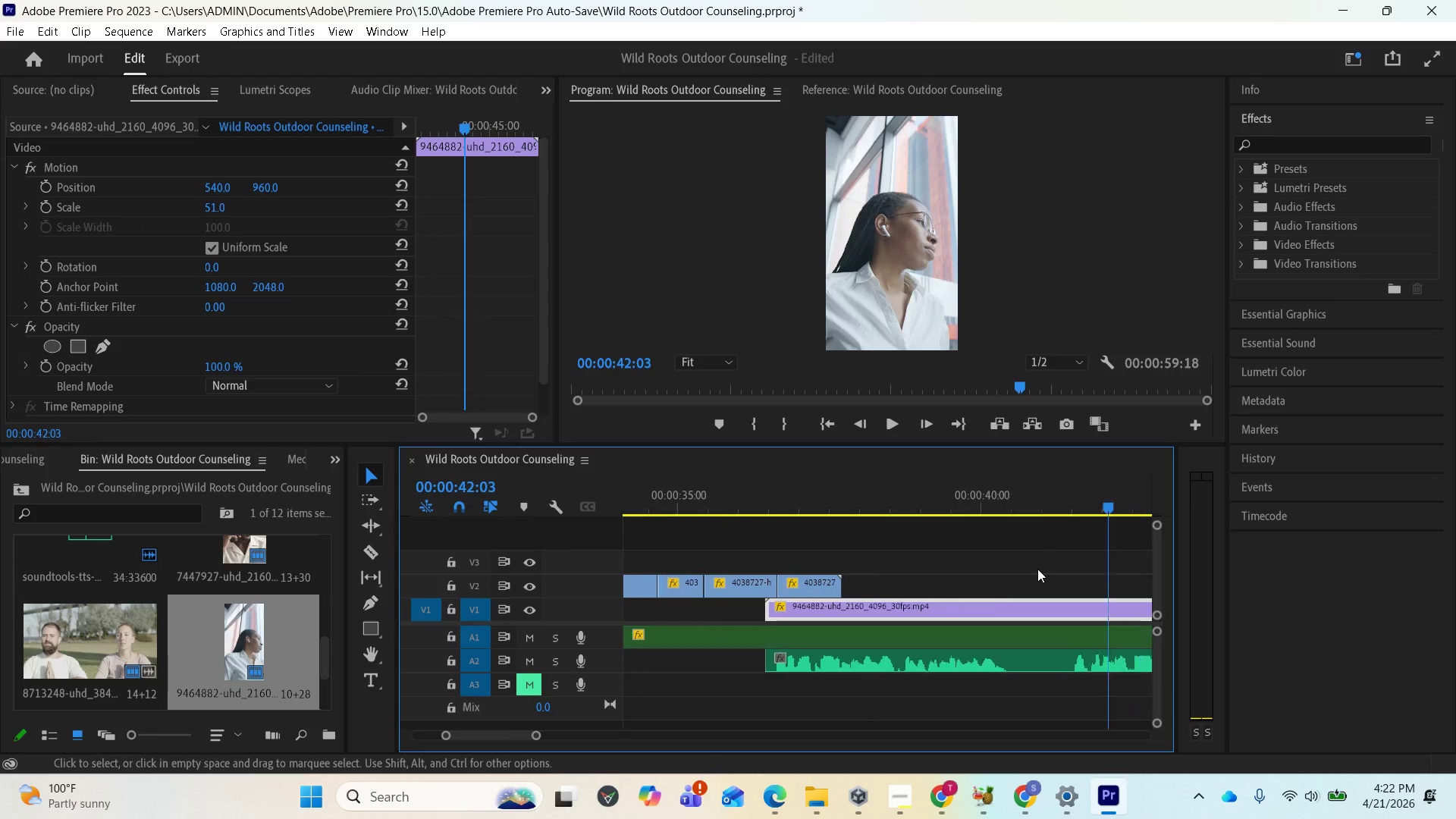 
scroll: coordinate [962, 567], scroll_direction: down, amount: 7.0
 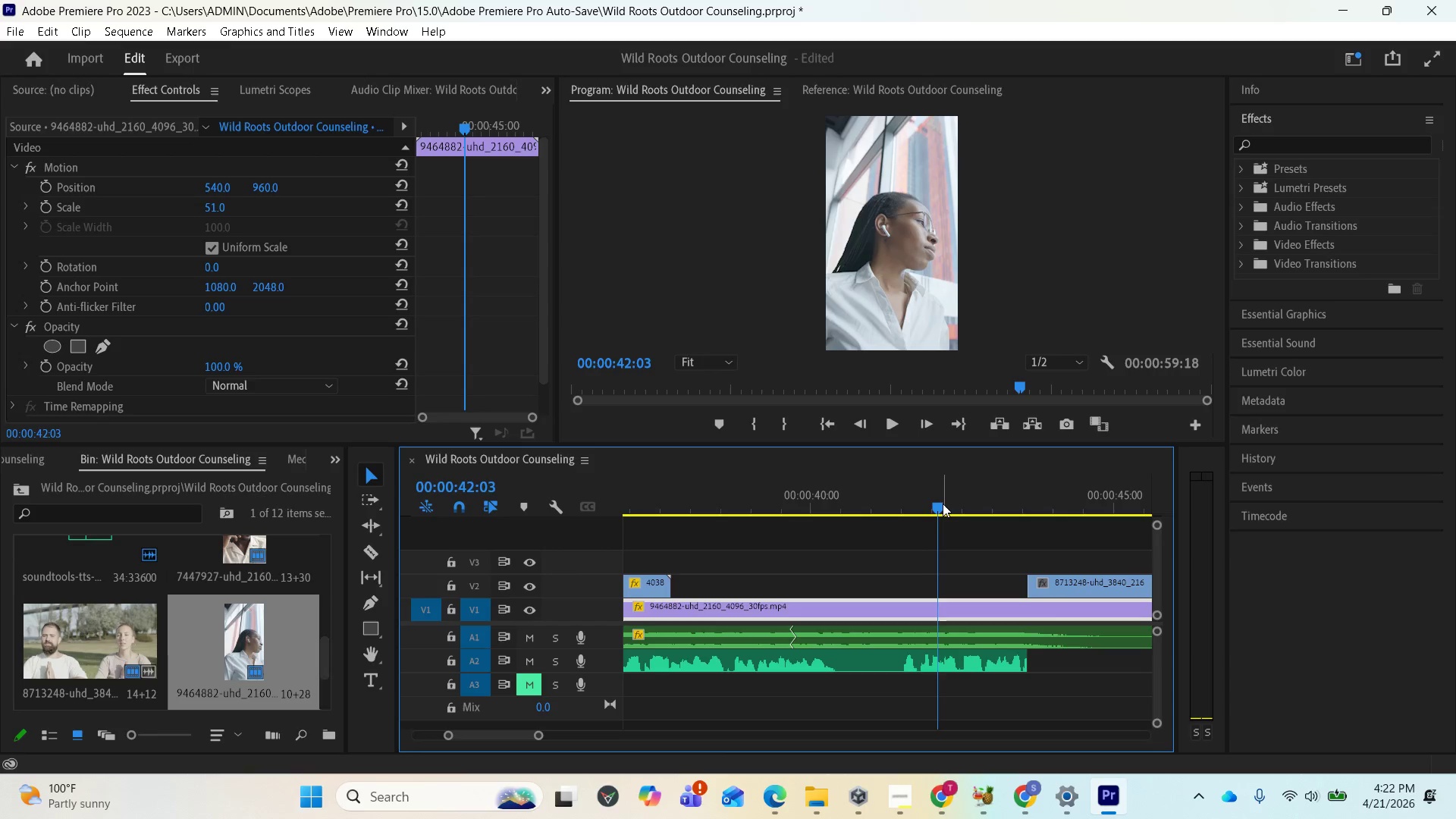 
left_click_drag(start_coordinate=[943, 504], to_coordinate=[859, 494])
 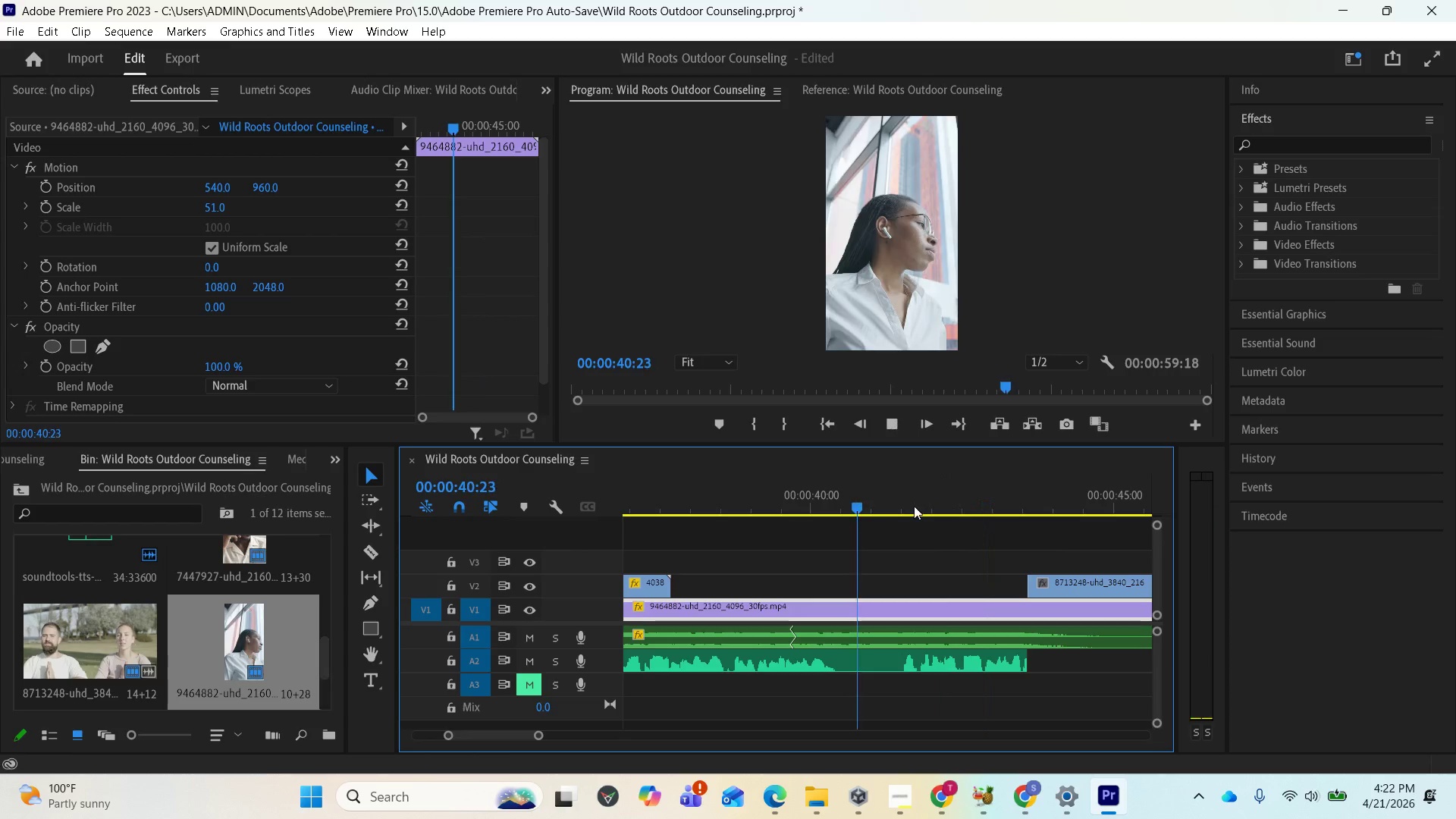 
key(Space)
 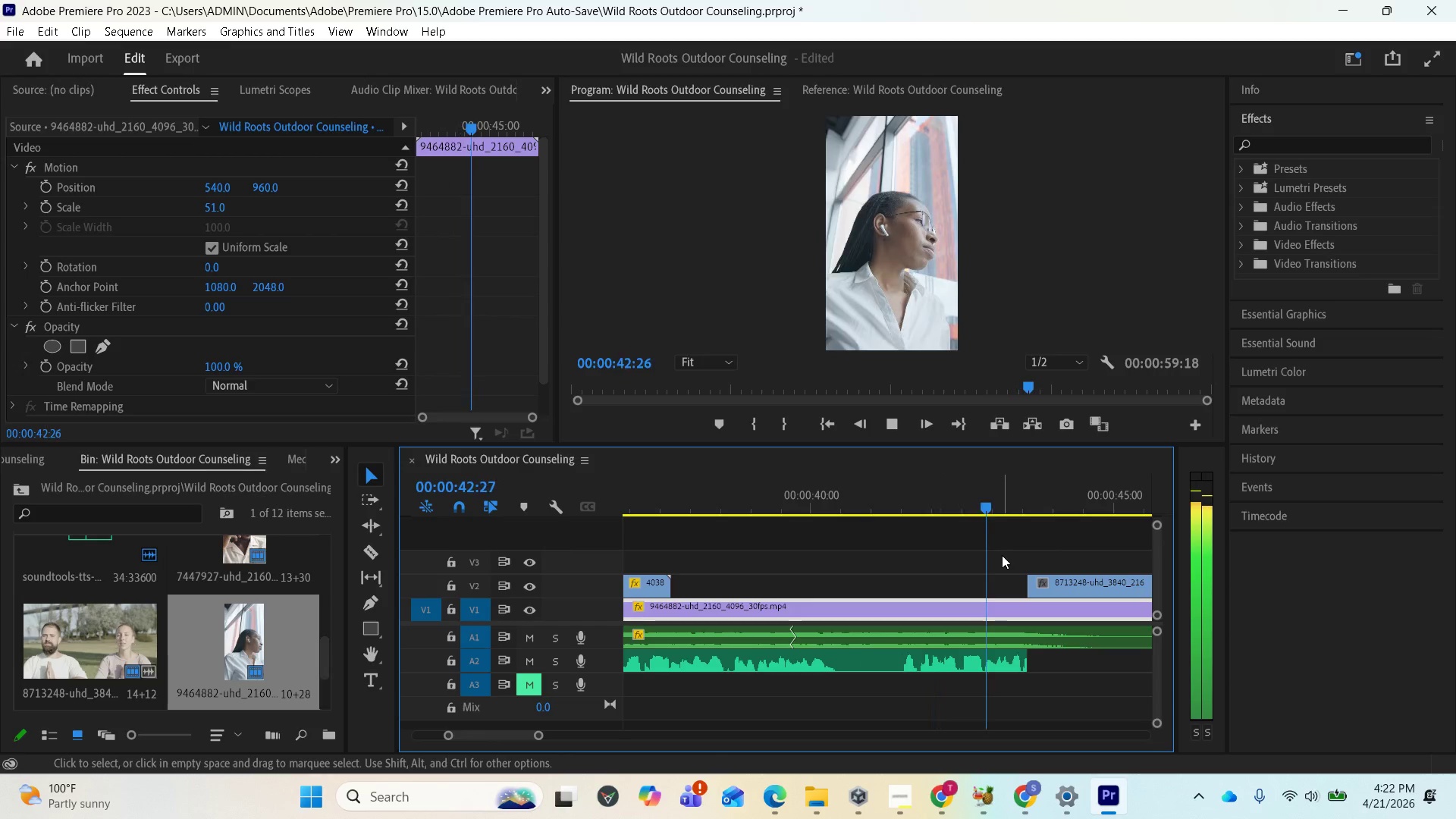 
key(Space)
 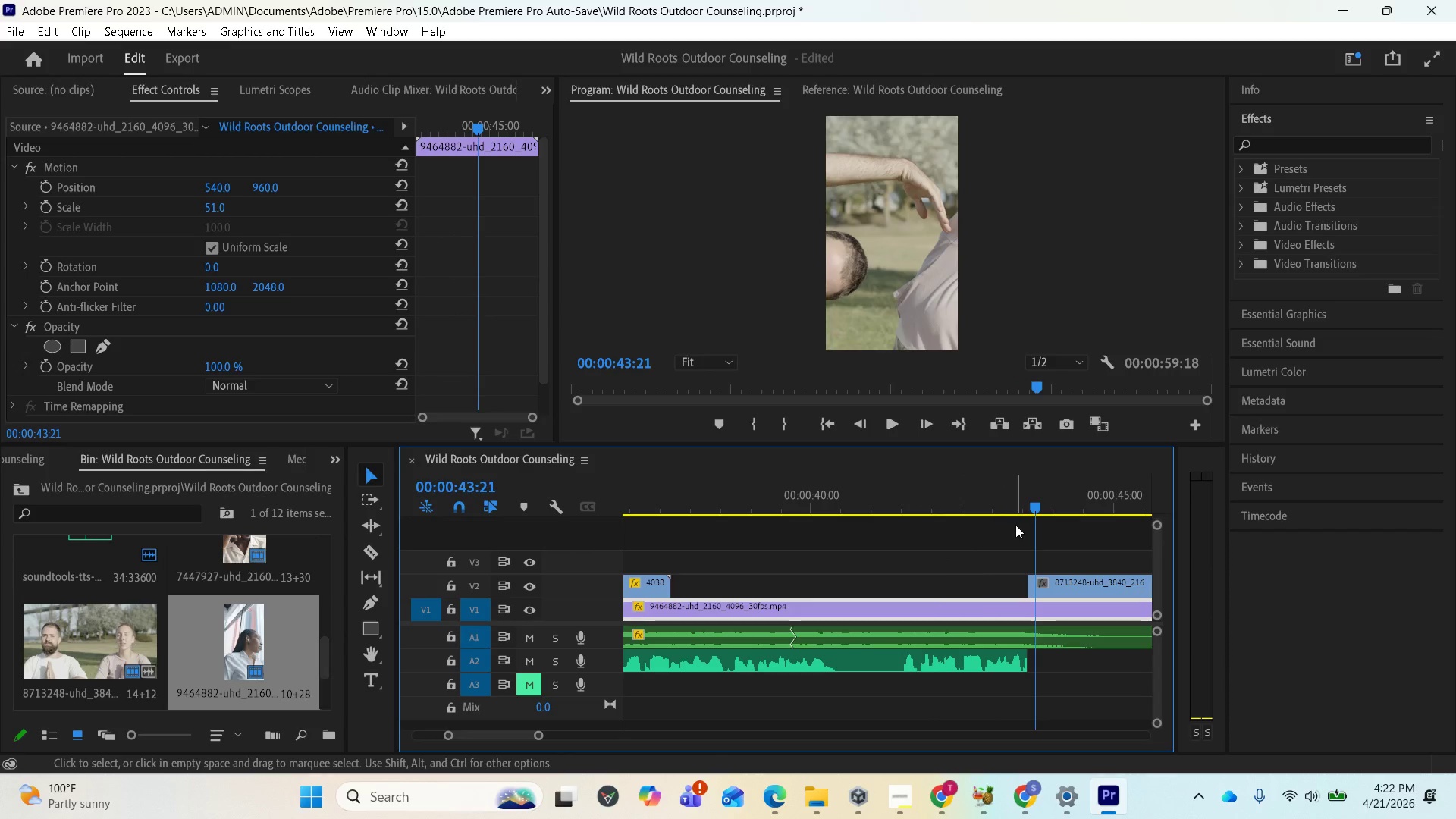 
left_click_drag(start_coordinate=[1028, 507], to_coordinate=[720, 493])
 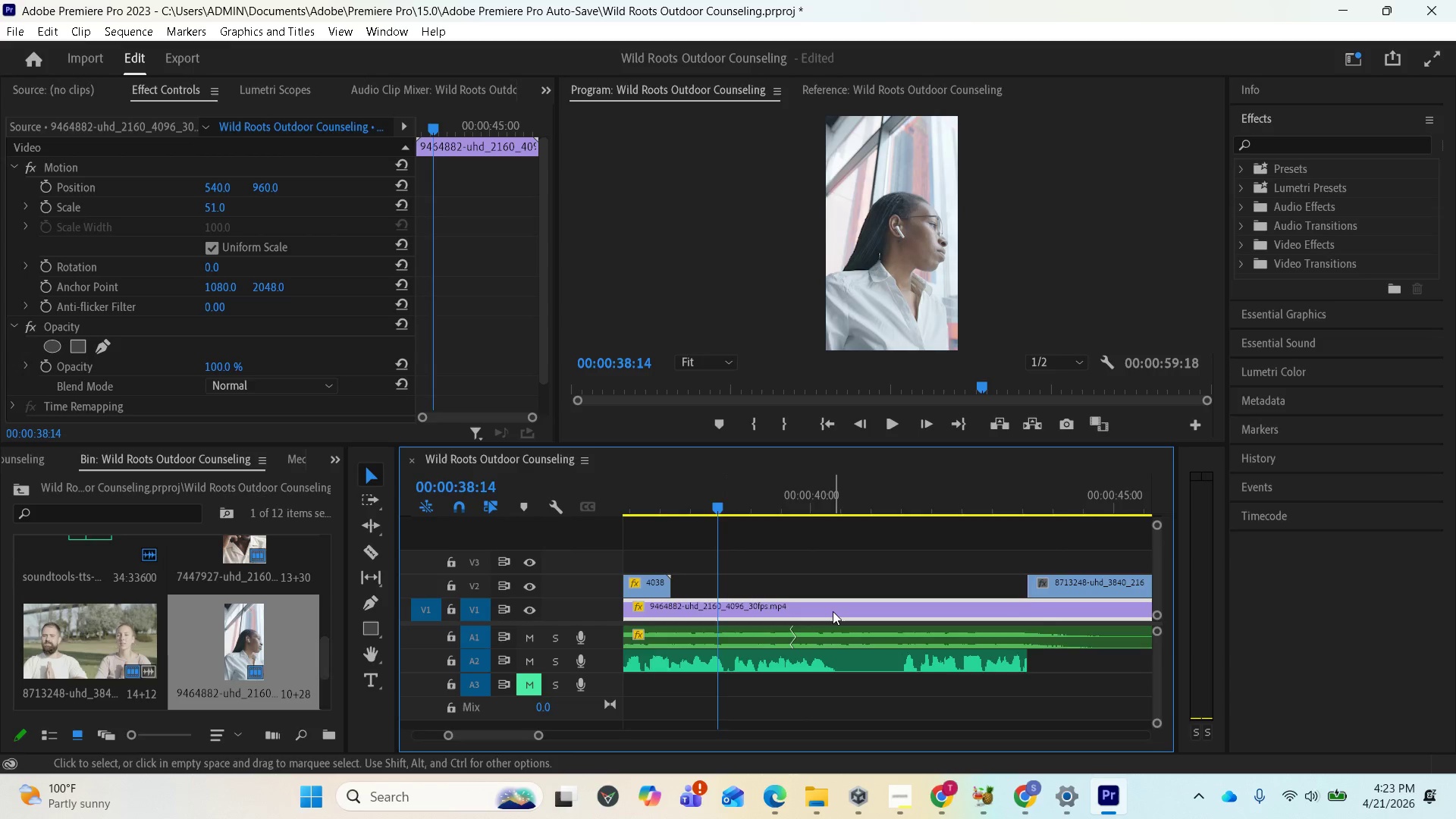 
scroll: coordinate [852, 607], scroll_direction: down, amount: 12.0
 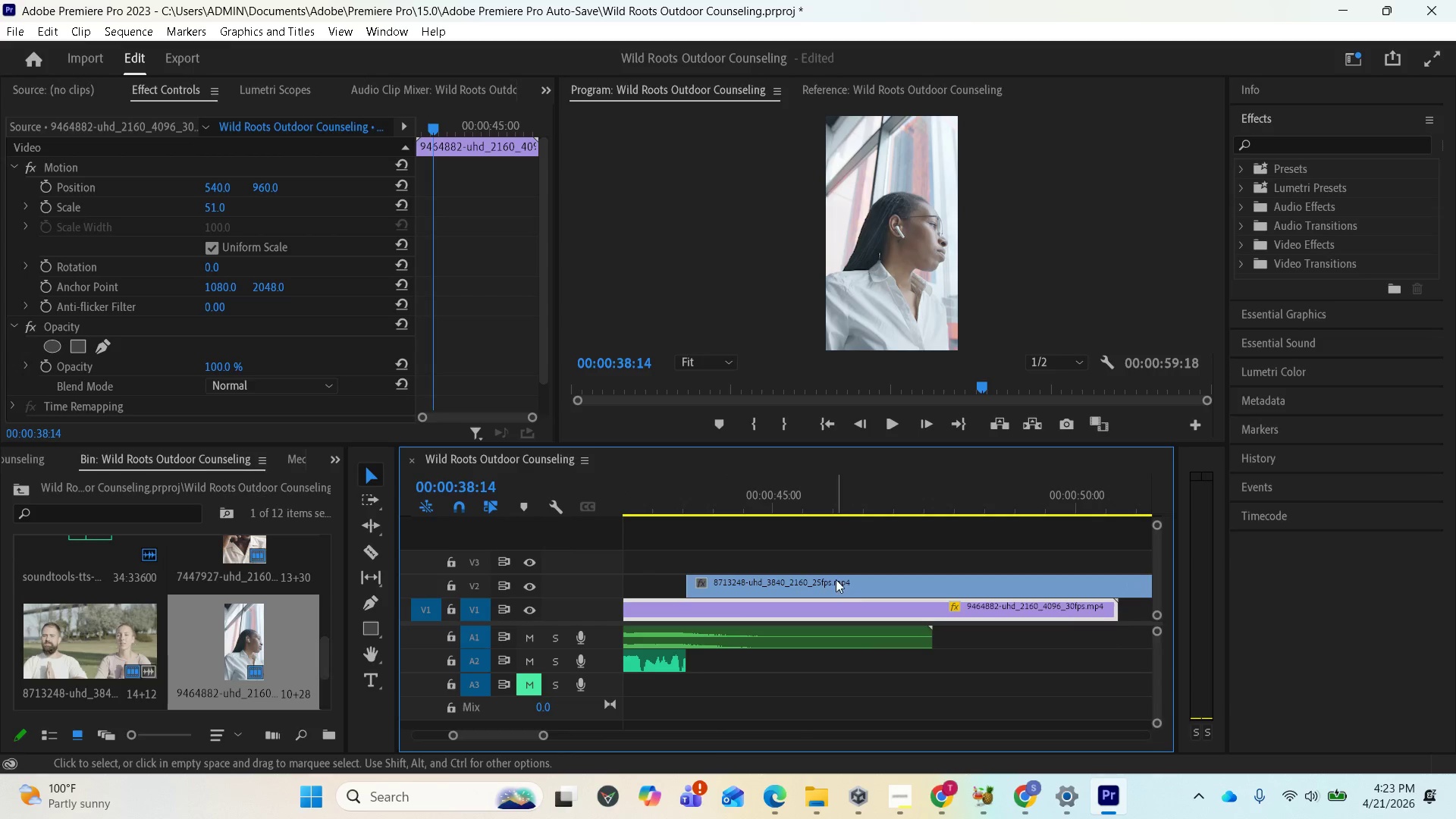 
left_click_drag(start_coordinate=[836, 579], to_coordinate=[1116, 578])
 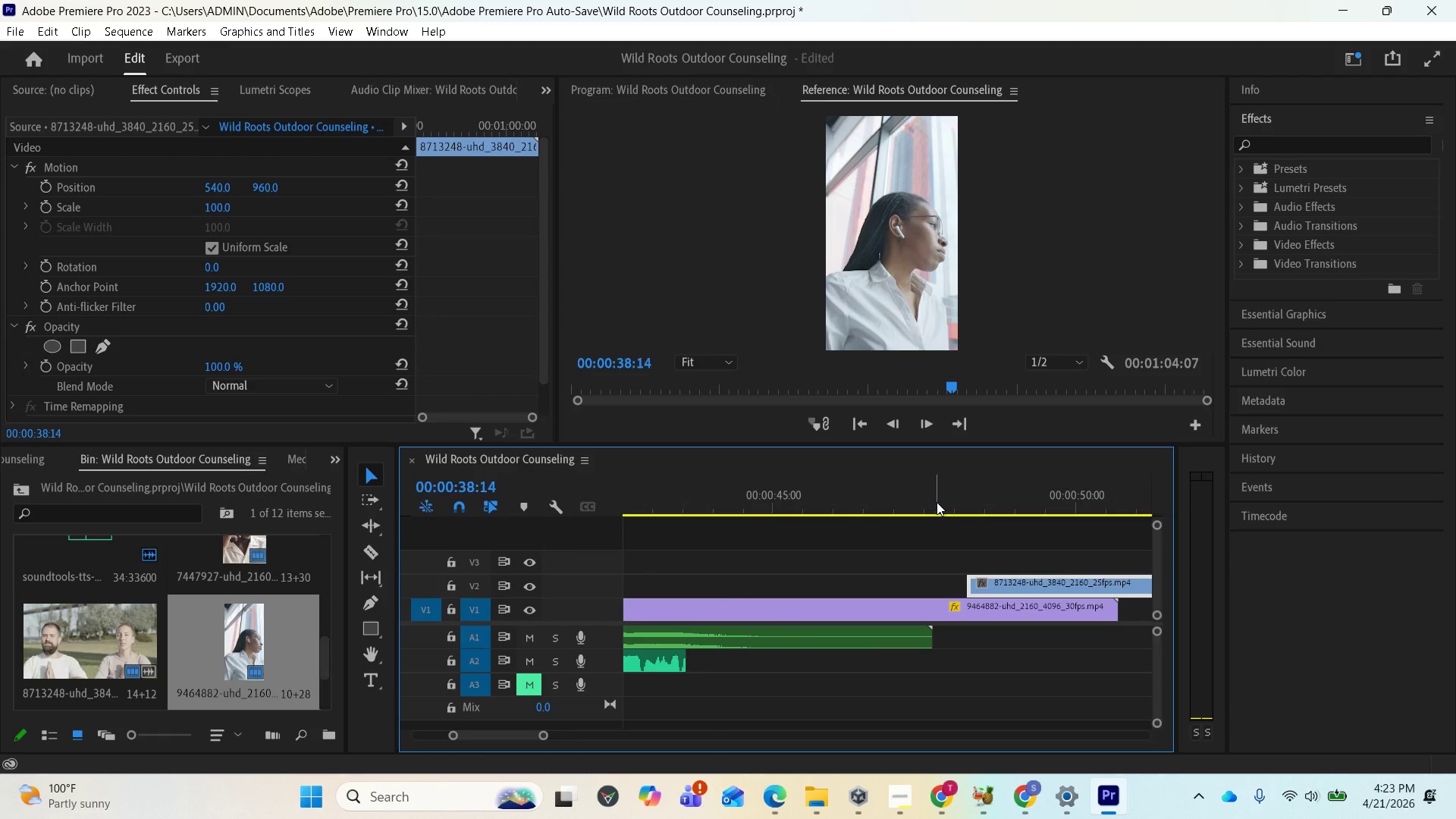 
left_click([937, 502])
 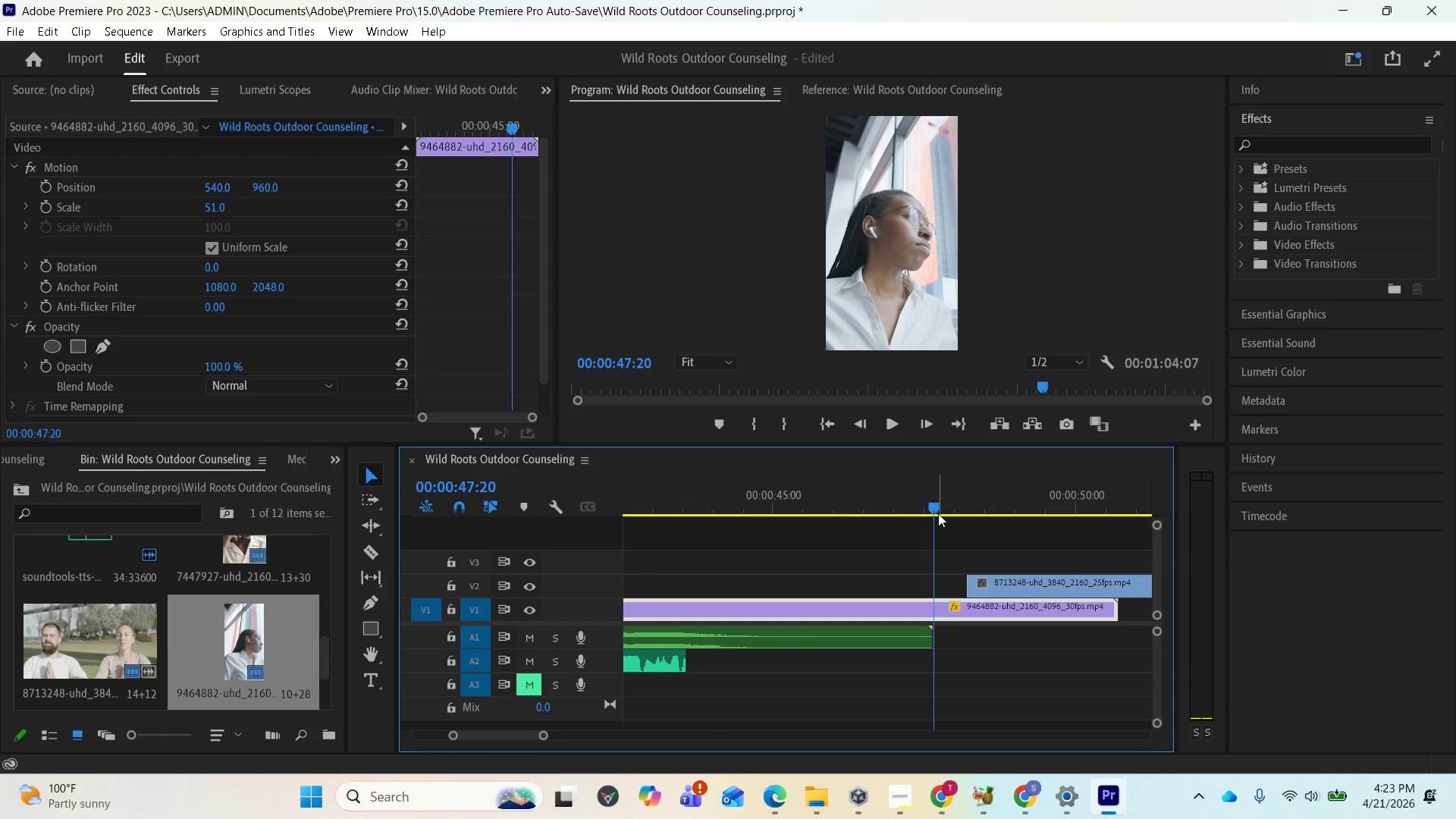 
key(Space)
 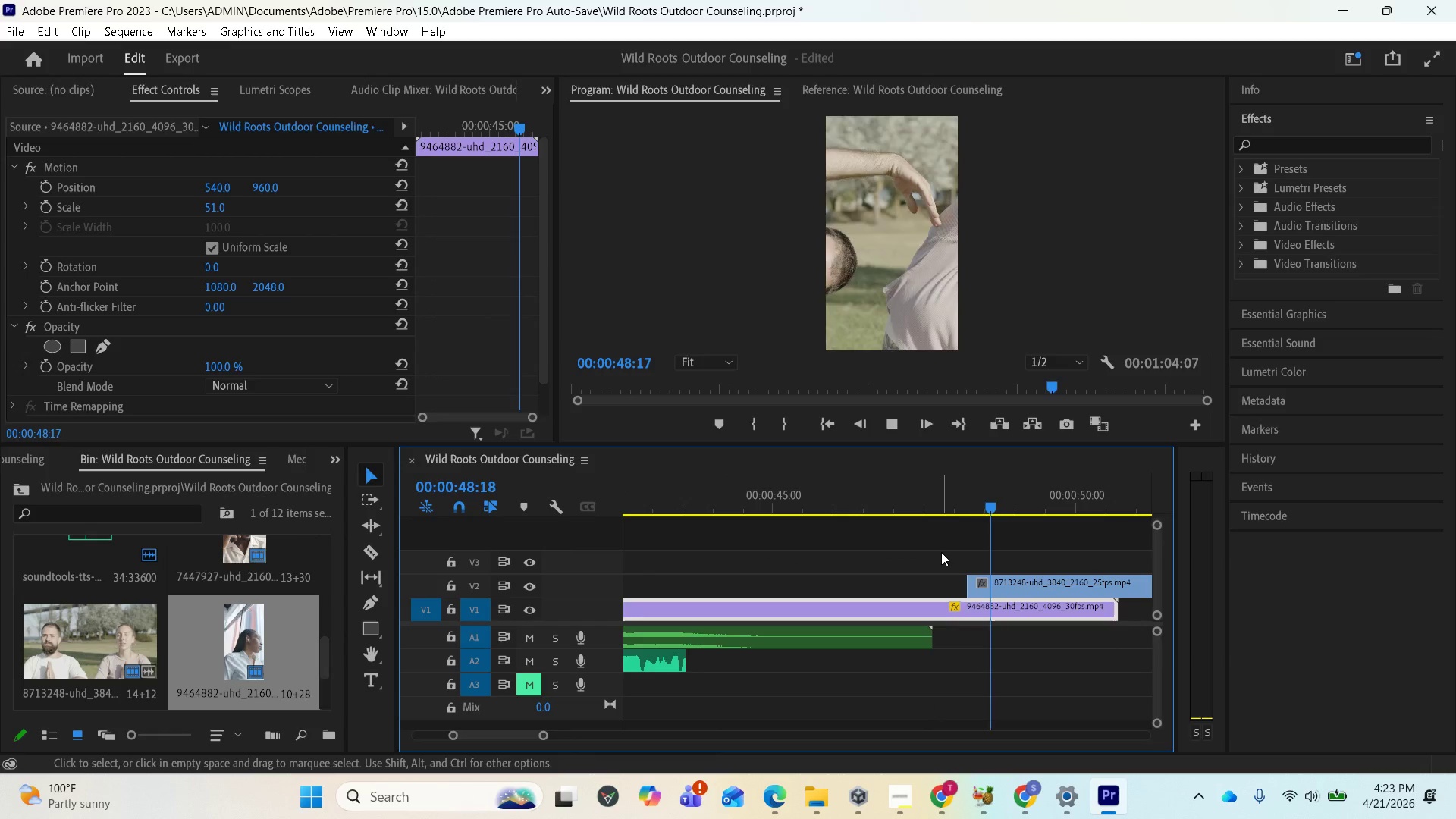 
key(Space)
 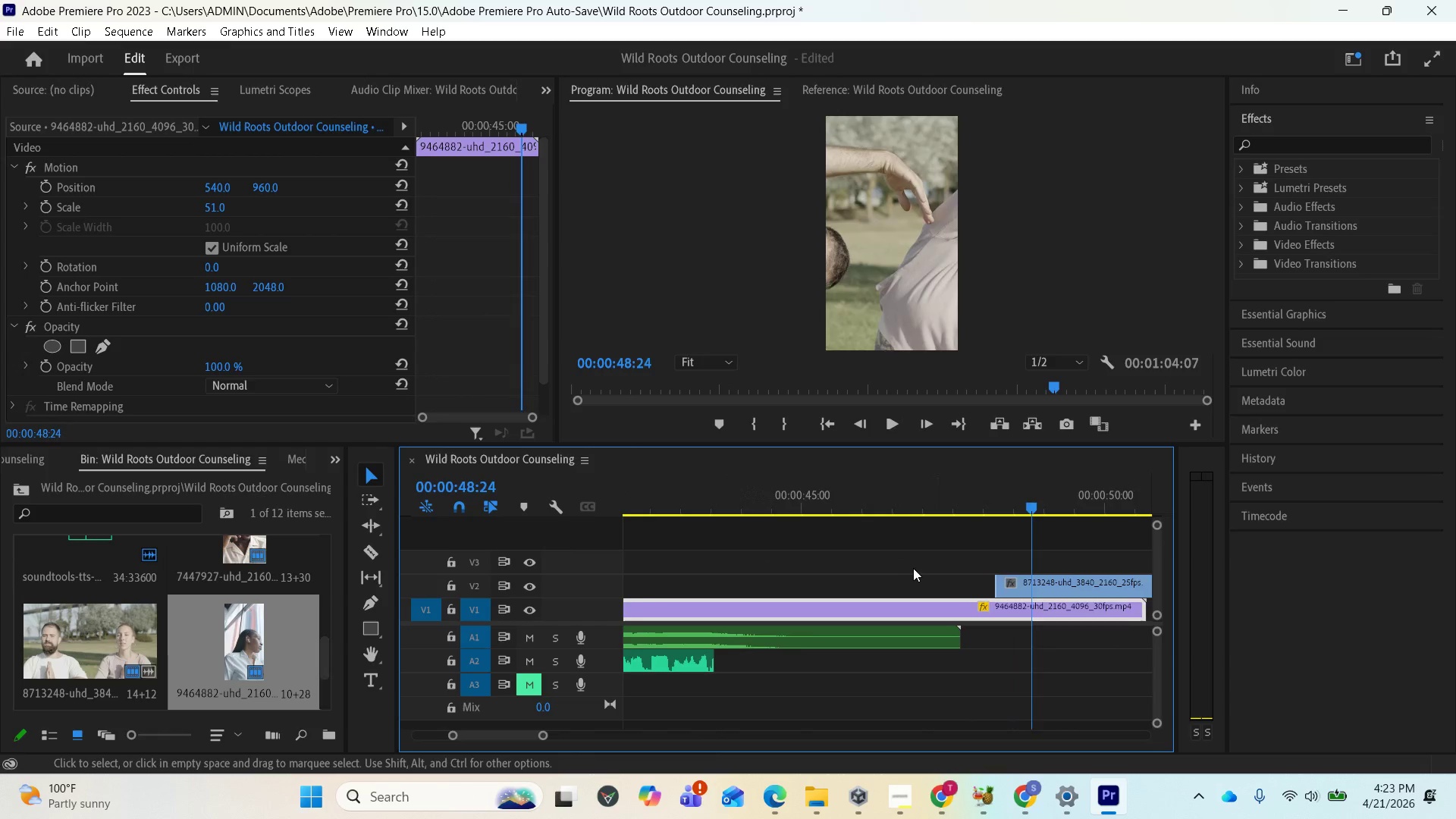 
scroll: coordinate [913, 568], scroll_direction: up, amount: 2.0
 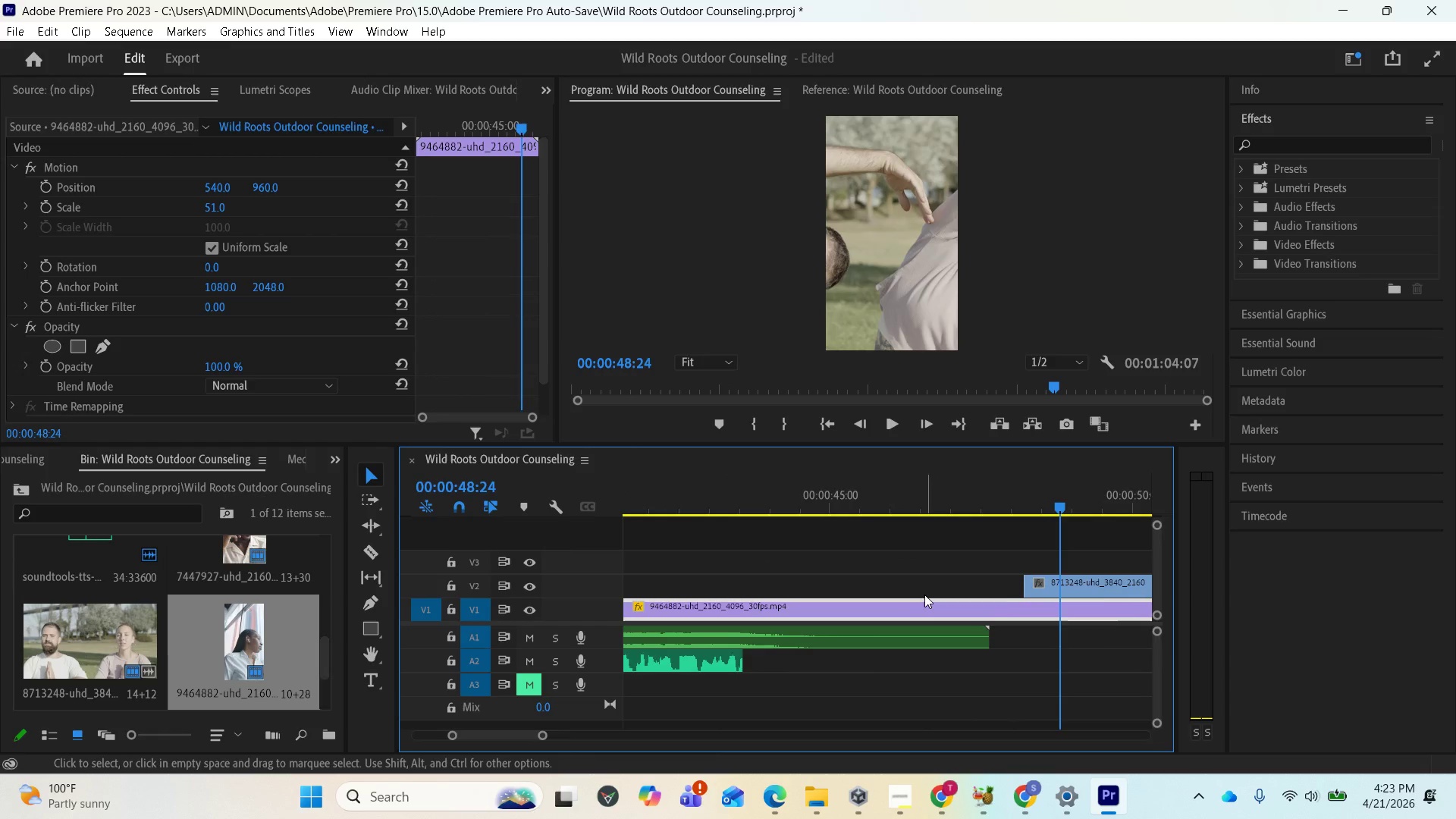 
scroll: coordinate [924, 595], scroll_direction: down, amount: 2.0
 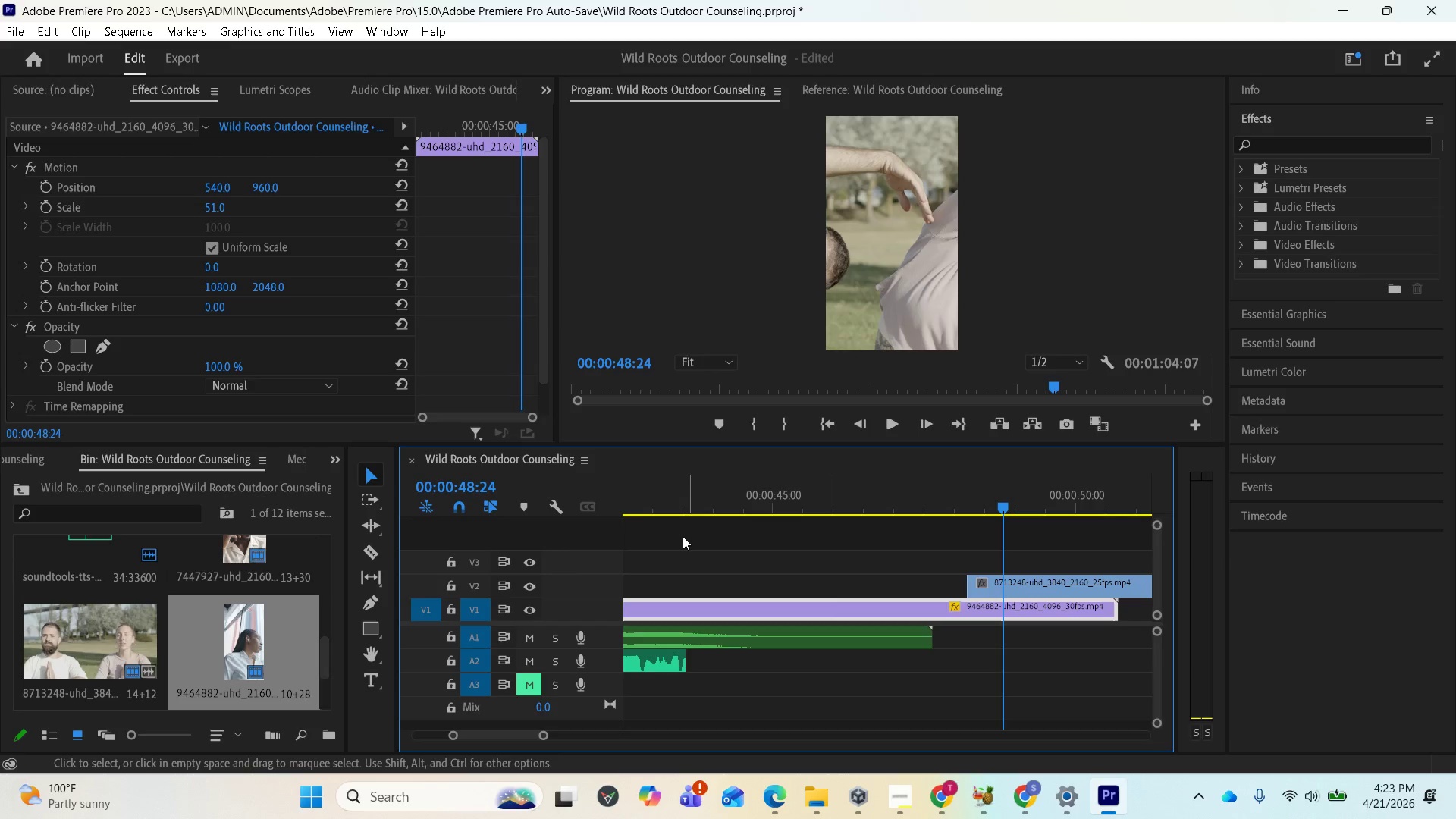 
scroll: coordinate [772, 594], scroll_direction: up, amount: 14.0
 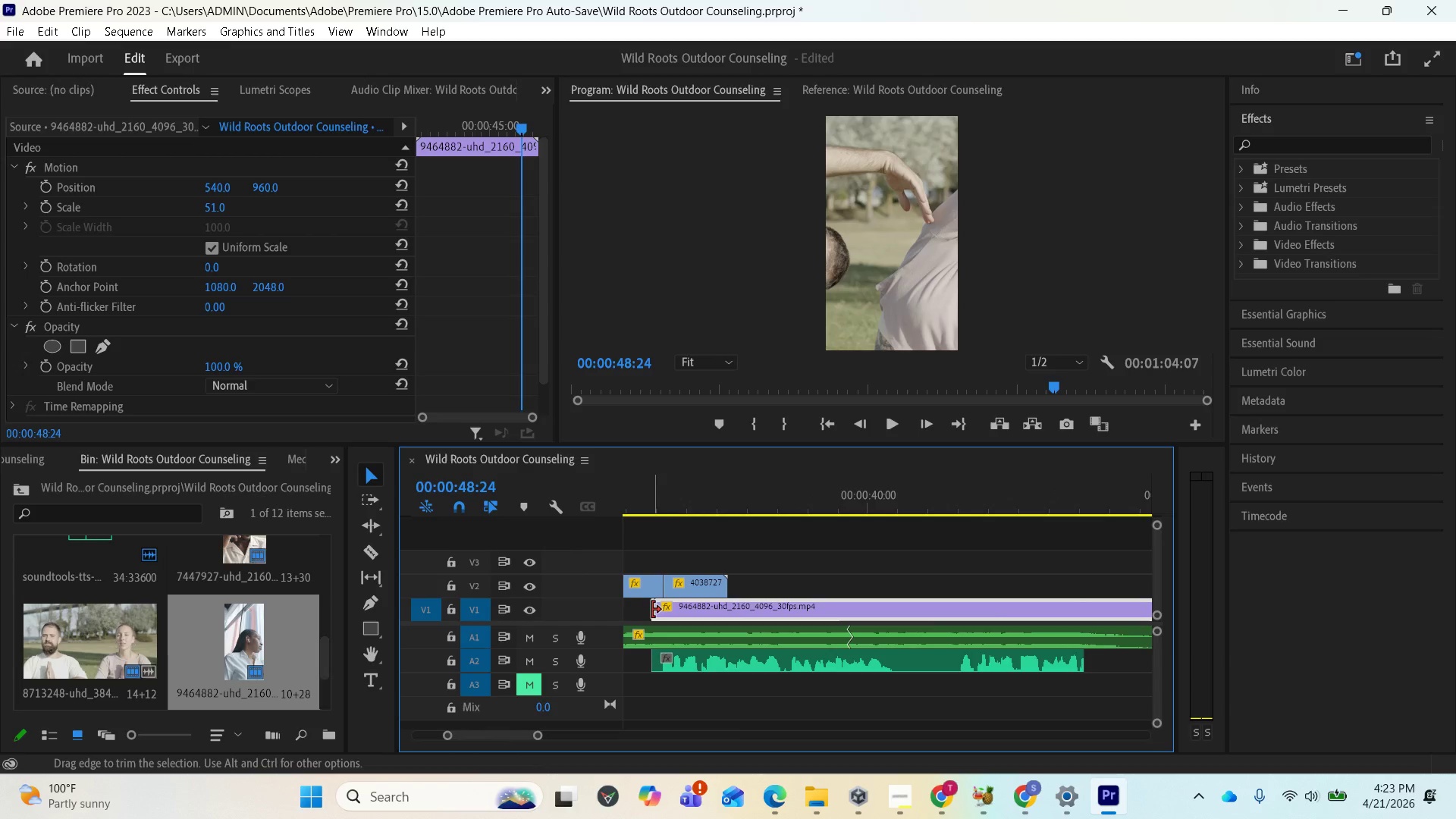 
left_click_drag(start_coordinate=[654, 610], to_coordinate=[956, 620])
 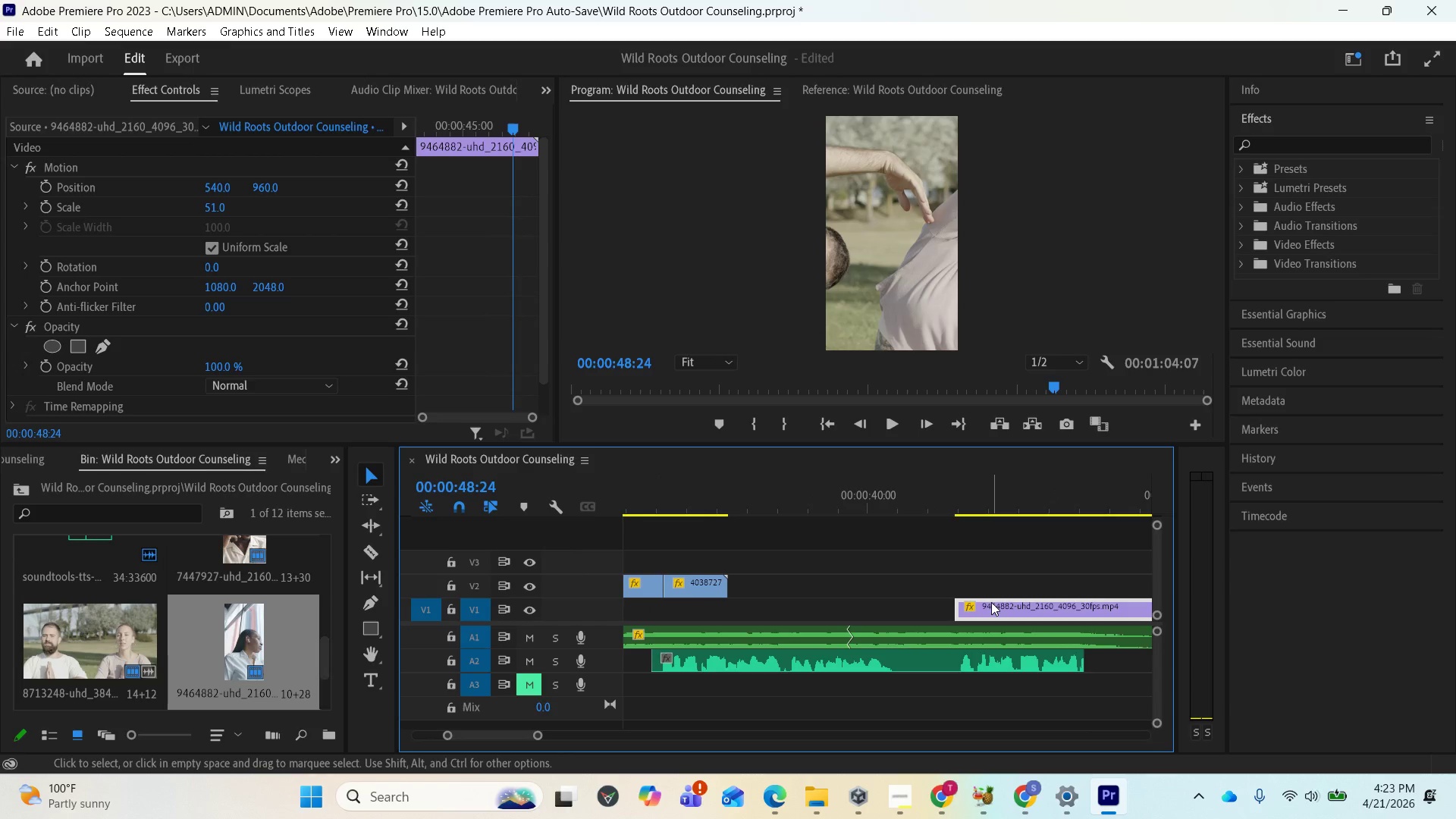 
left_click_drag(start_coordinate=[991, 602], to_coordinate=[640, 603])
 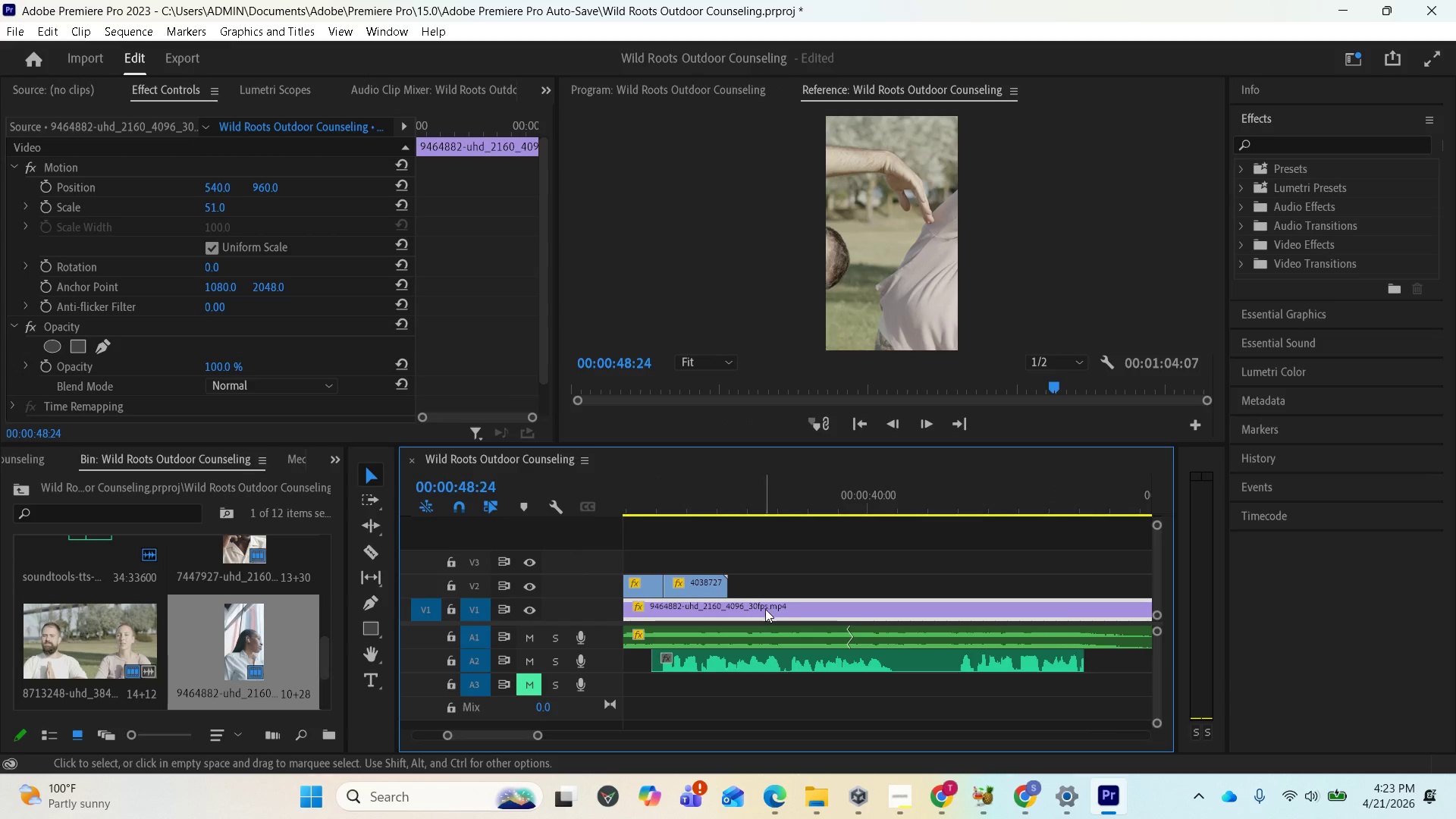 
scroll: coordinate [860, 618], scroll_direction: down, amount: 1.0
 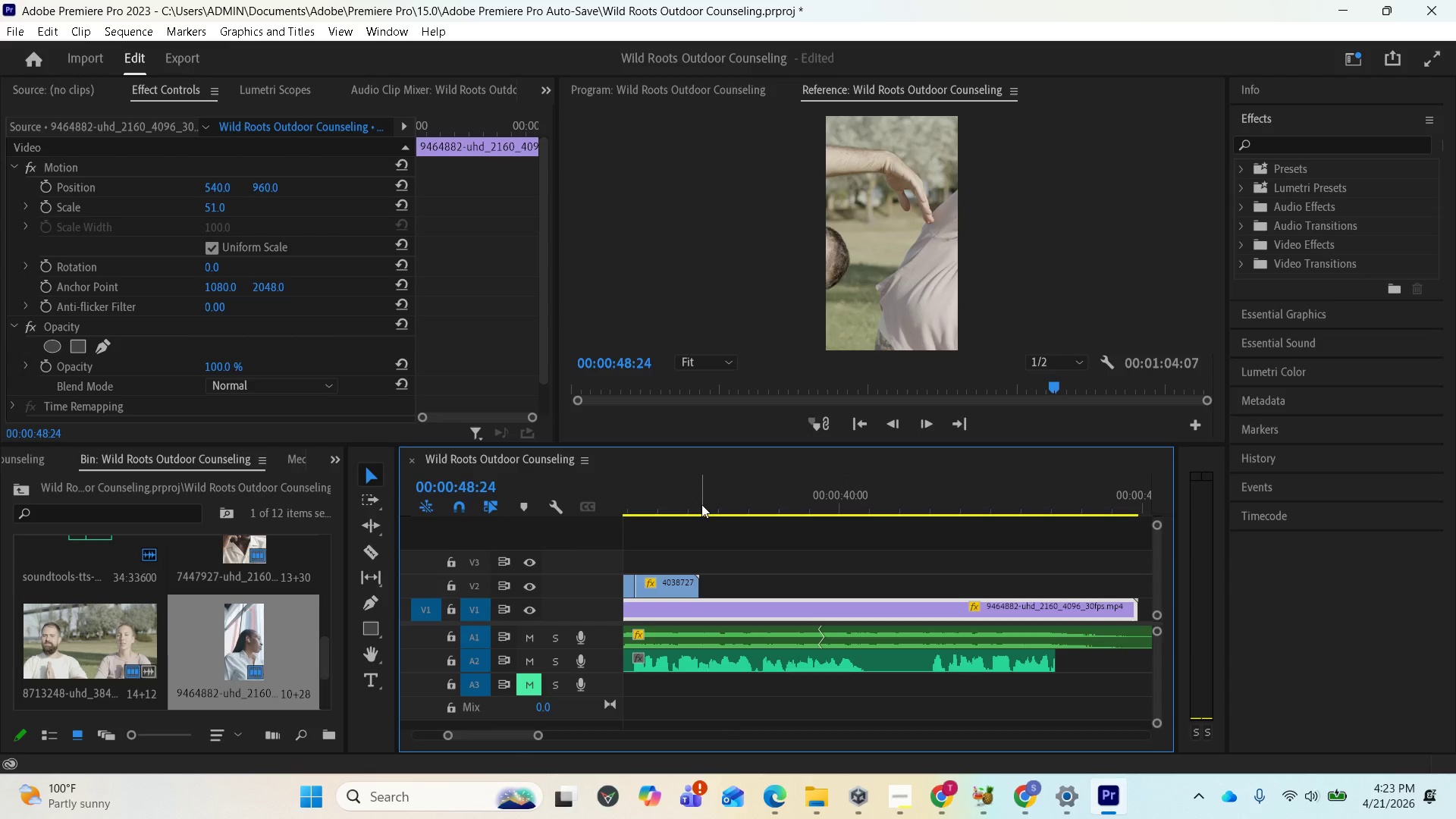 
left_click([682, 487])
 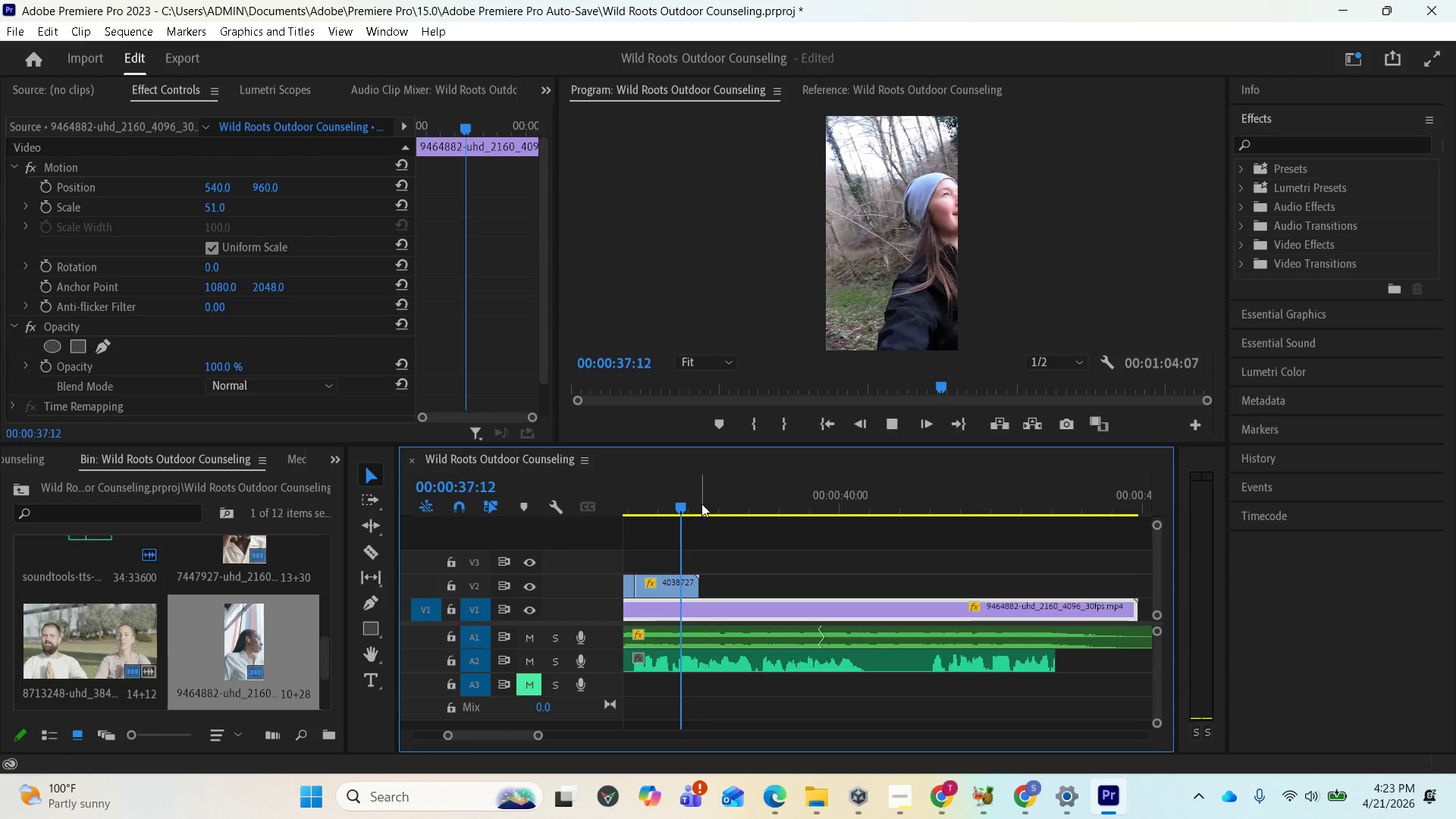 
key(Space)
 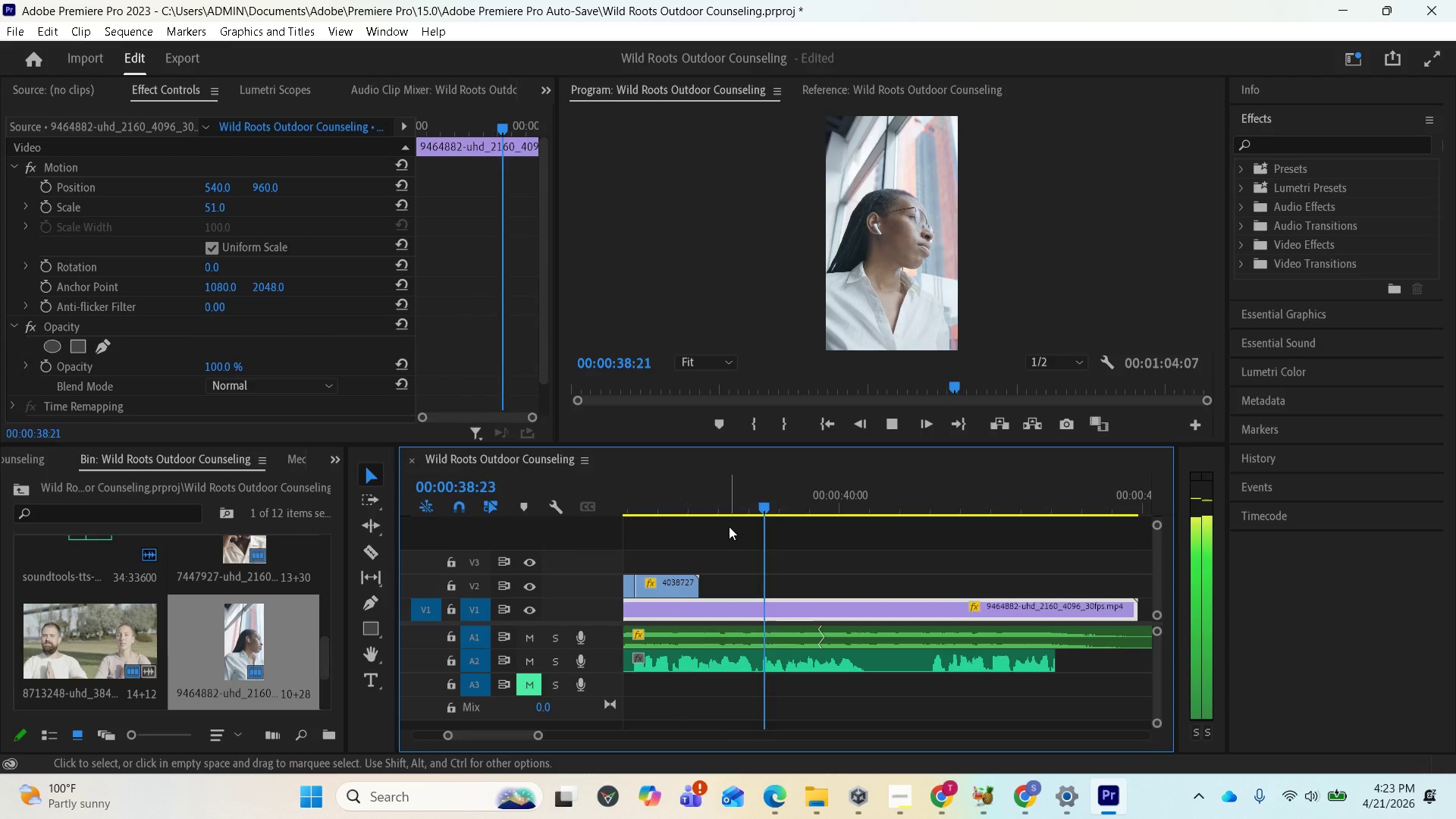 
key(Space)
 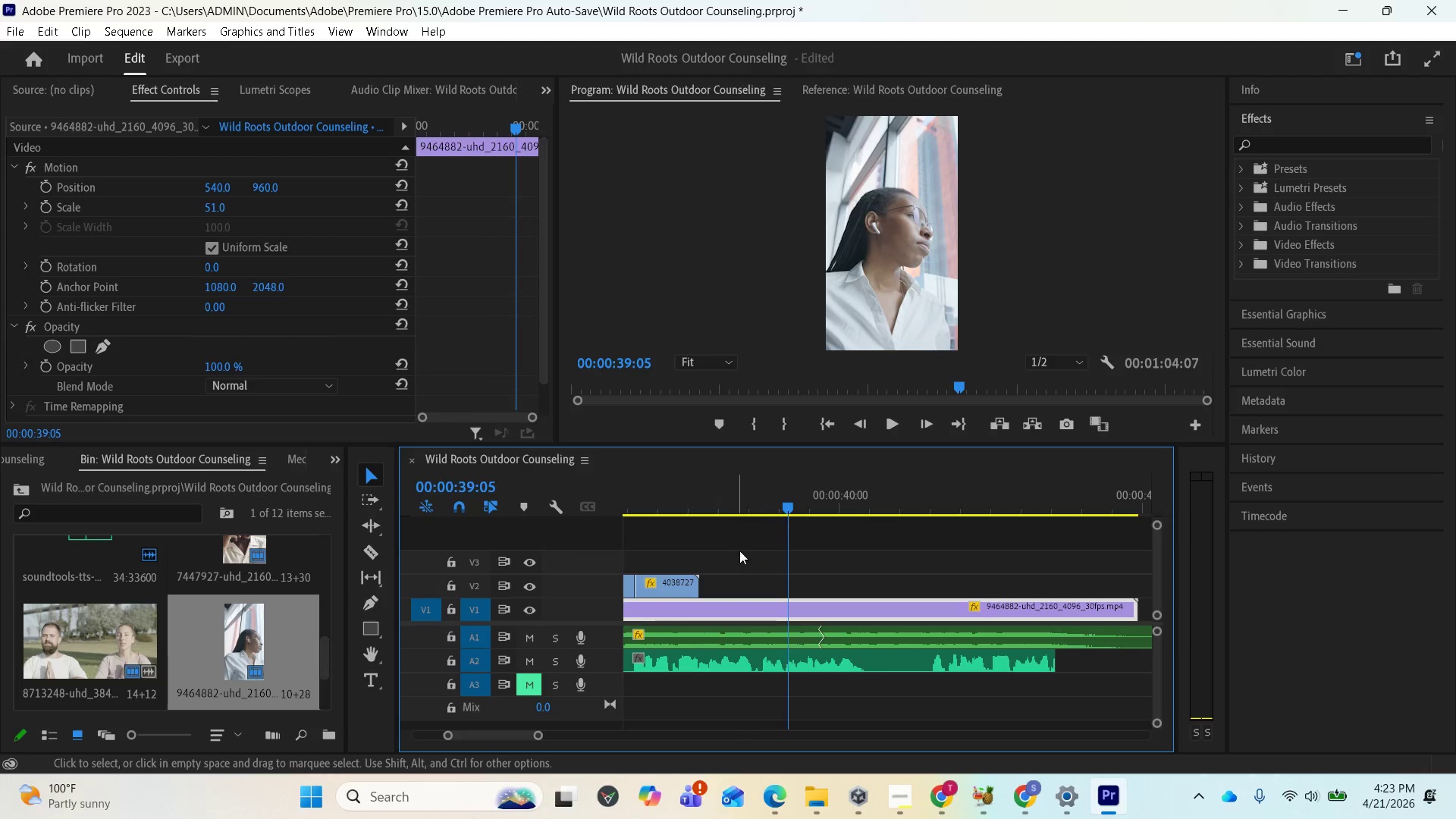 
left_click_drag(start_coordinate=[789, 510], to_coordinate=[701, 495])
 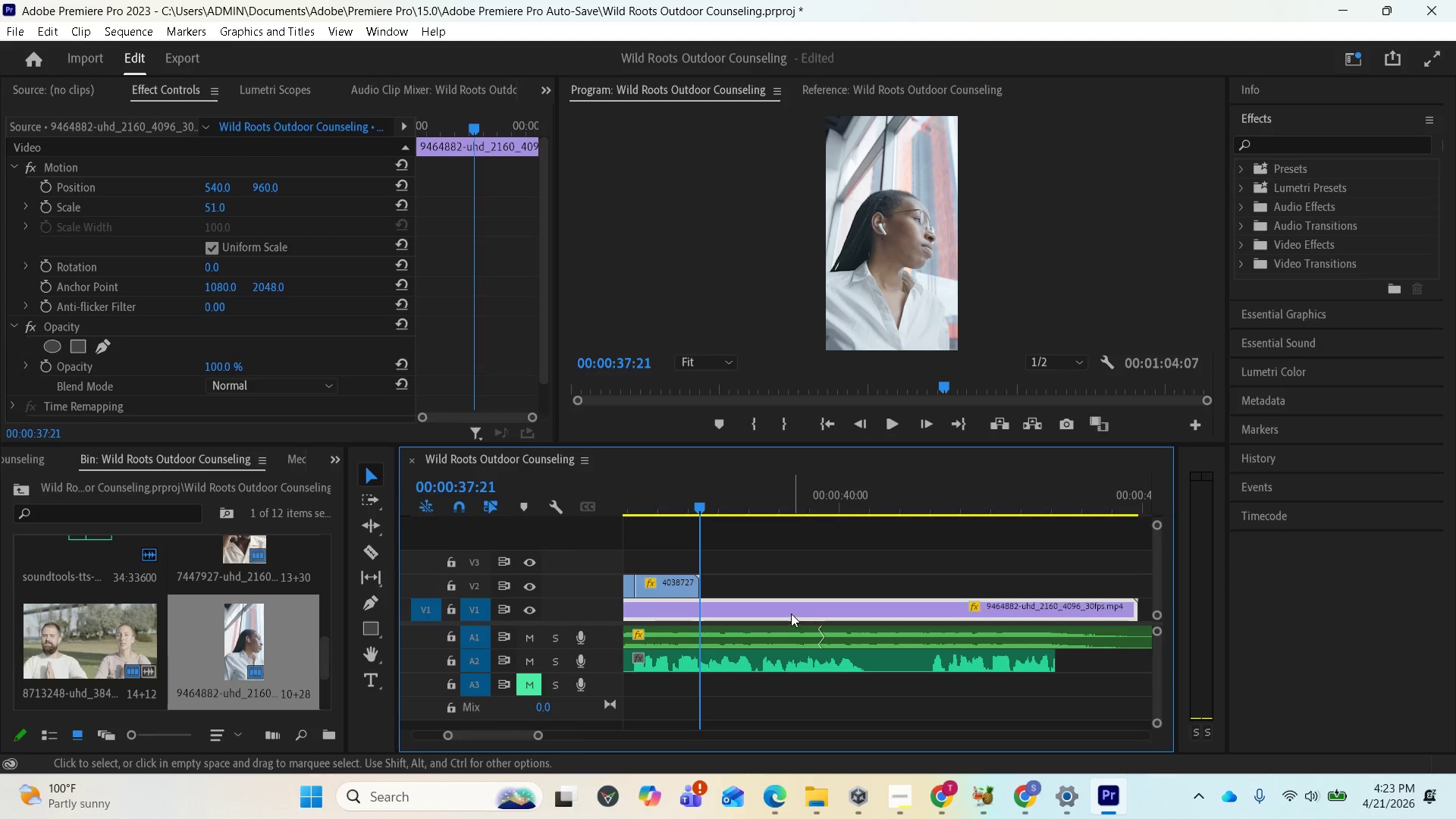 
scroll: coordinate [784, 611], scroll_direction: down, amount: 2.0
 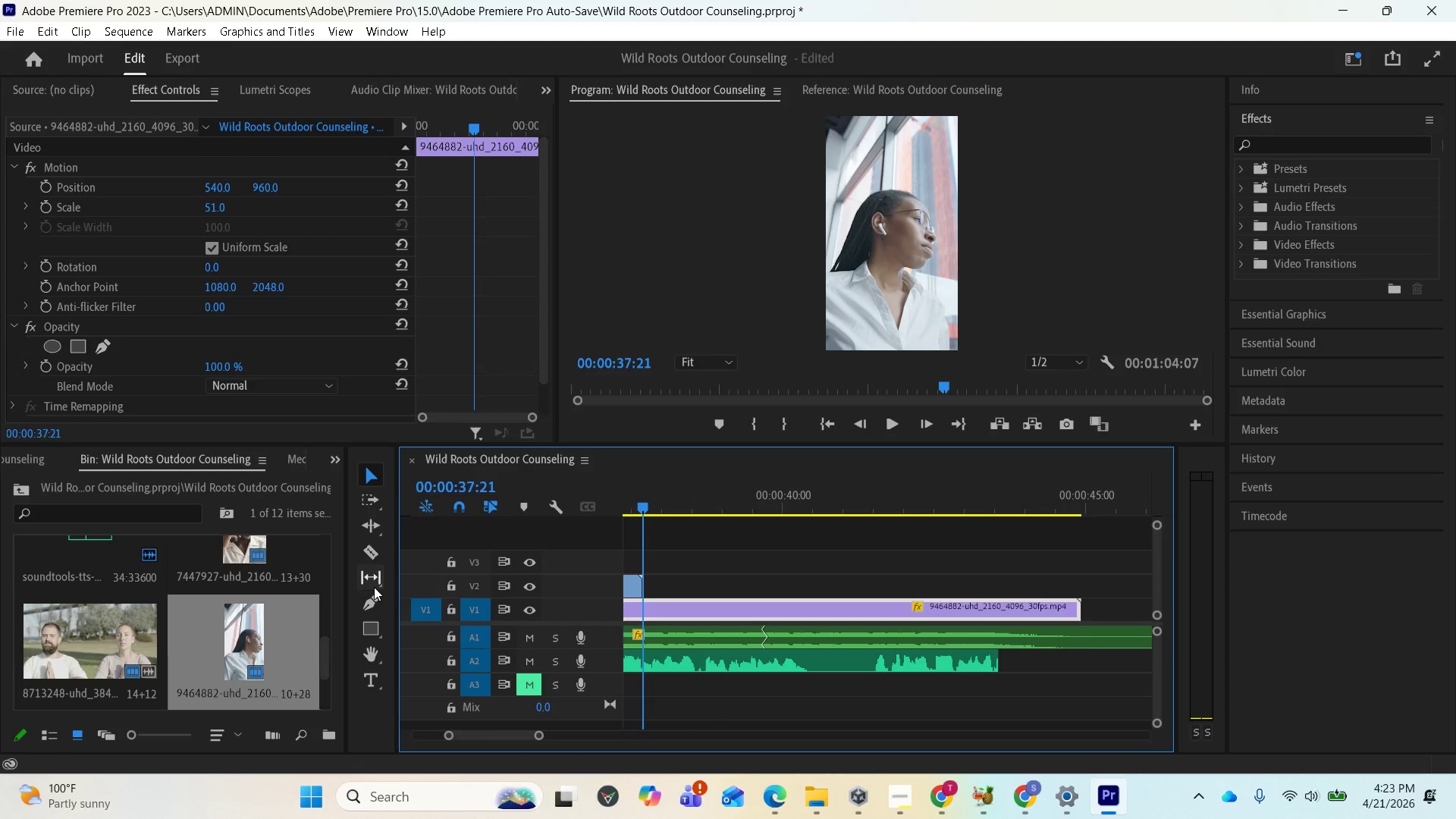 
left_click([368, 545])
 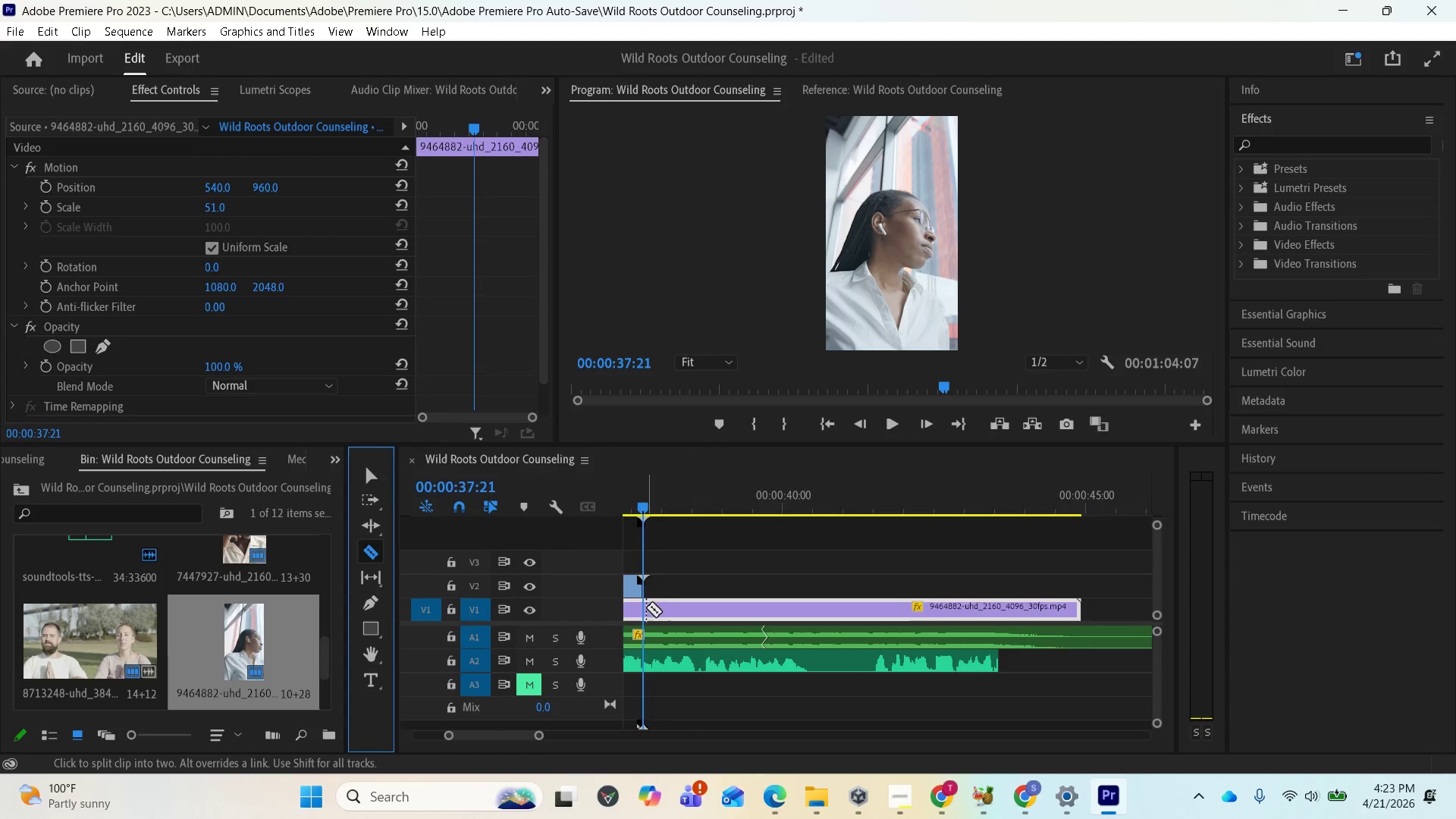 
left_click([644, 607])
 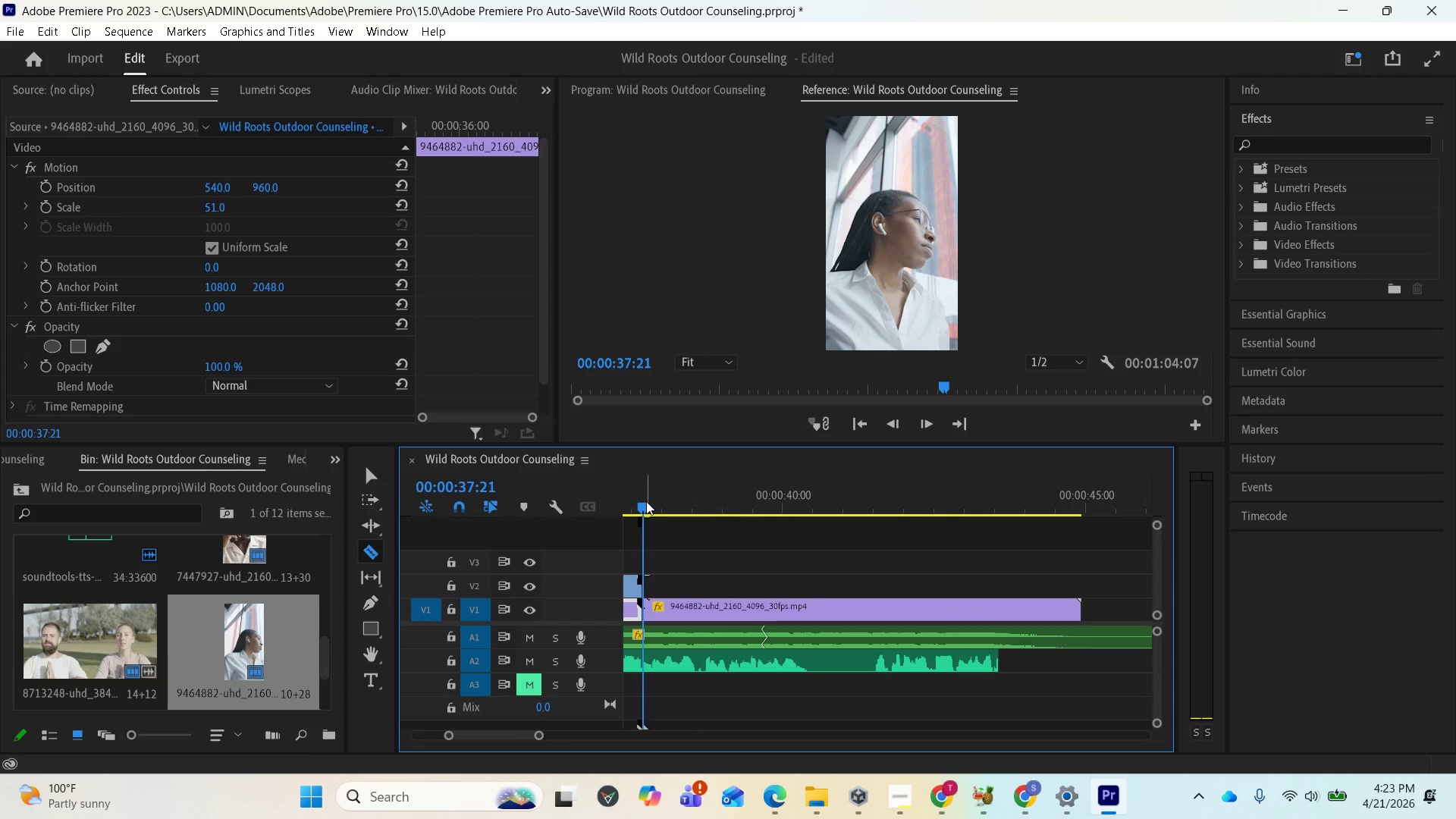 
key(Control+Z)
 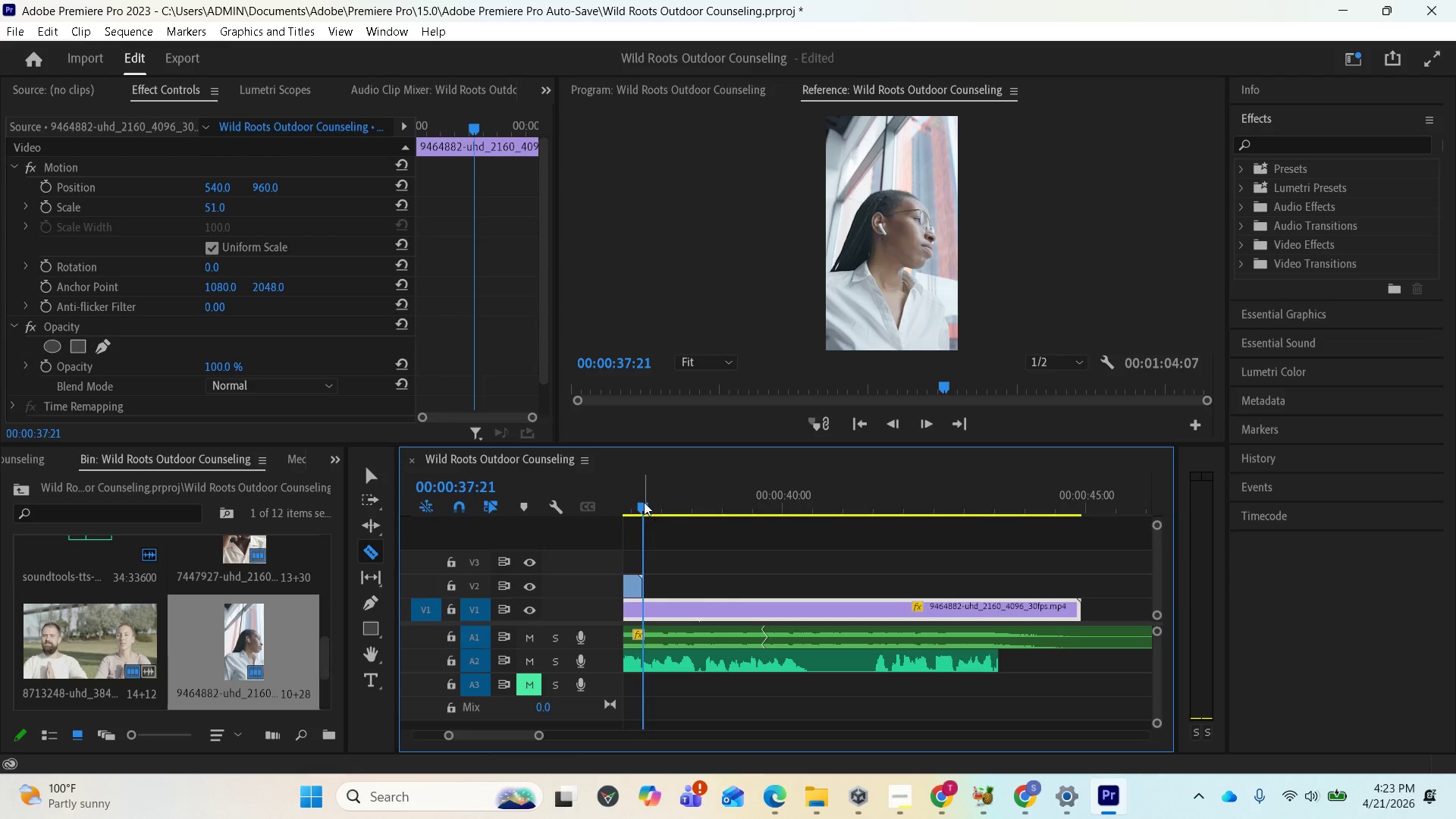 
left_click_drag(start_coordinate=[644, 500], to_coordinate=[705, 497])
 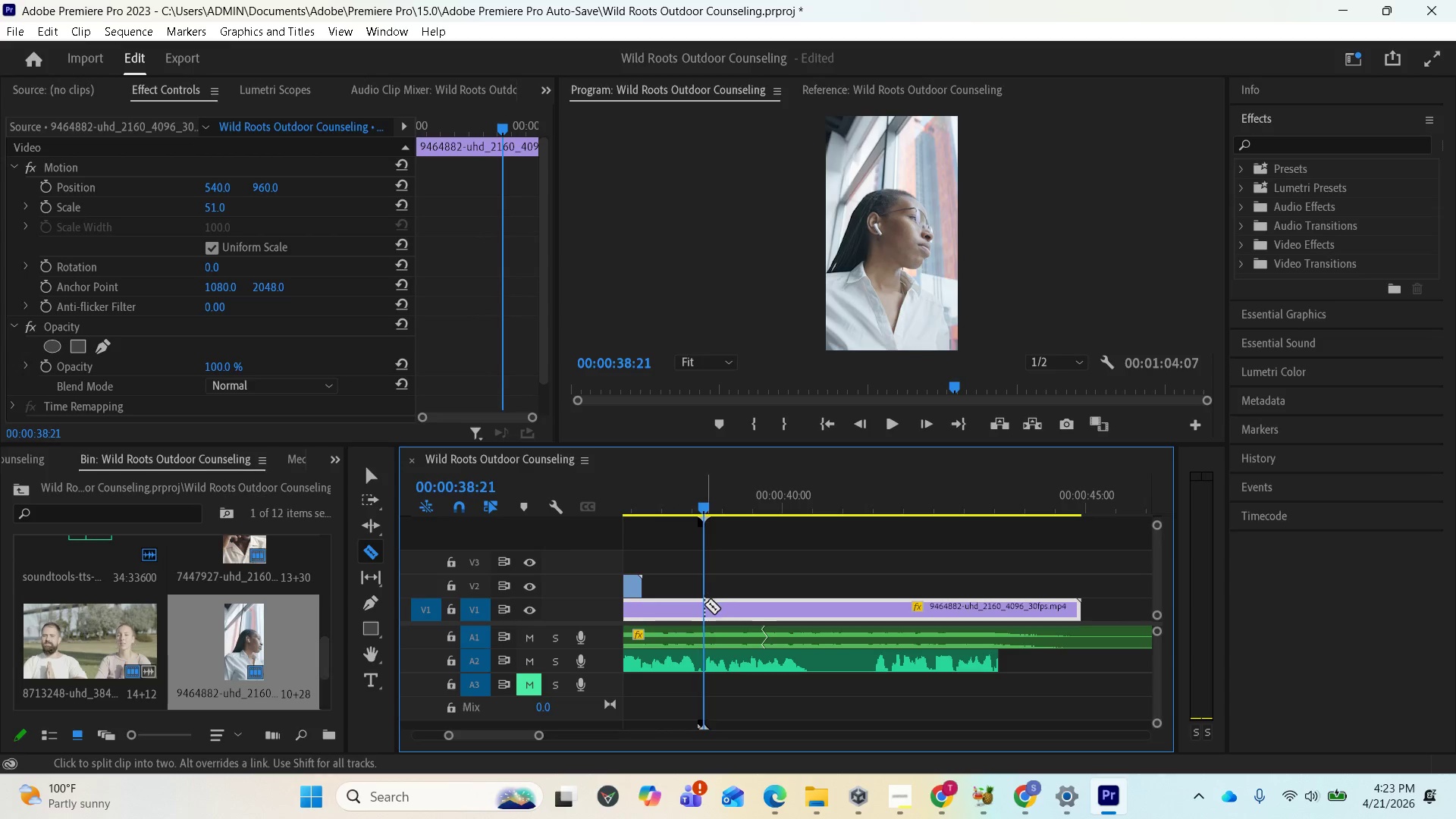 
left_click([704, 606])
 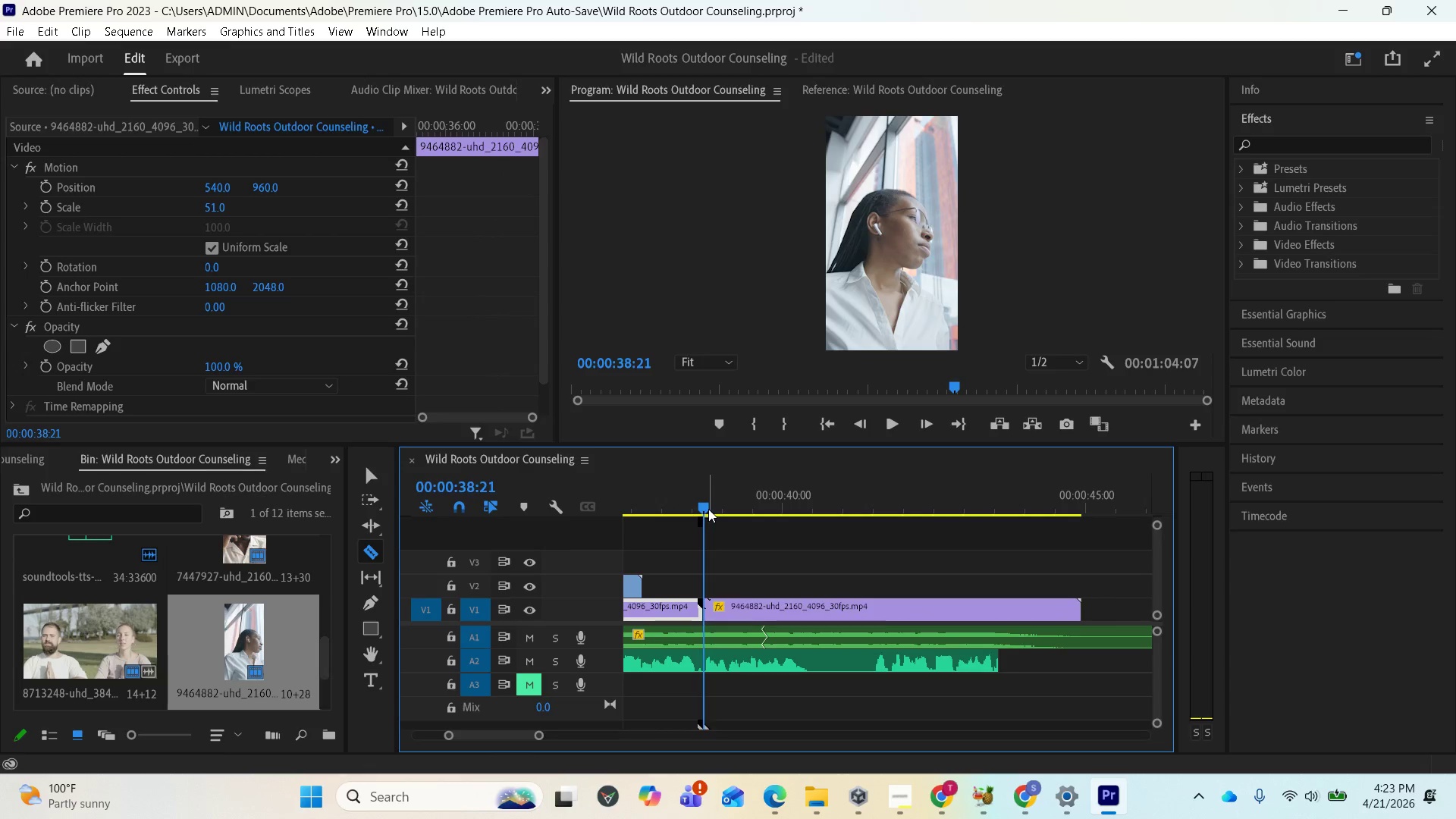 
left_click_drag(start_coordinate=[708, 508], to_coordinate=[752, 504])
 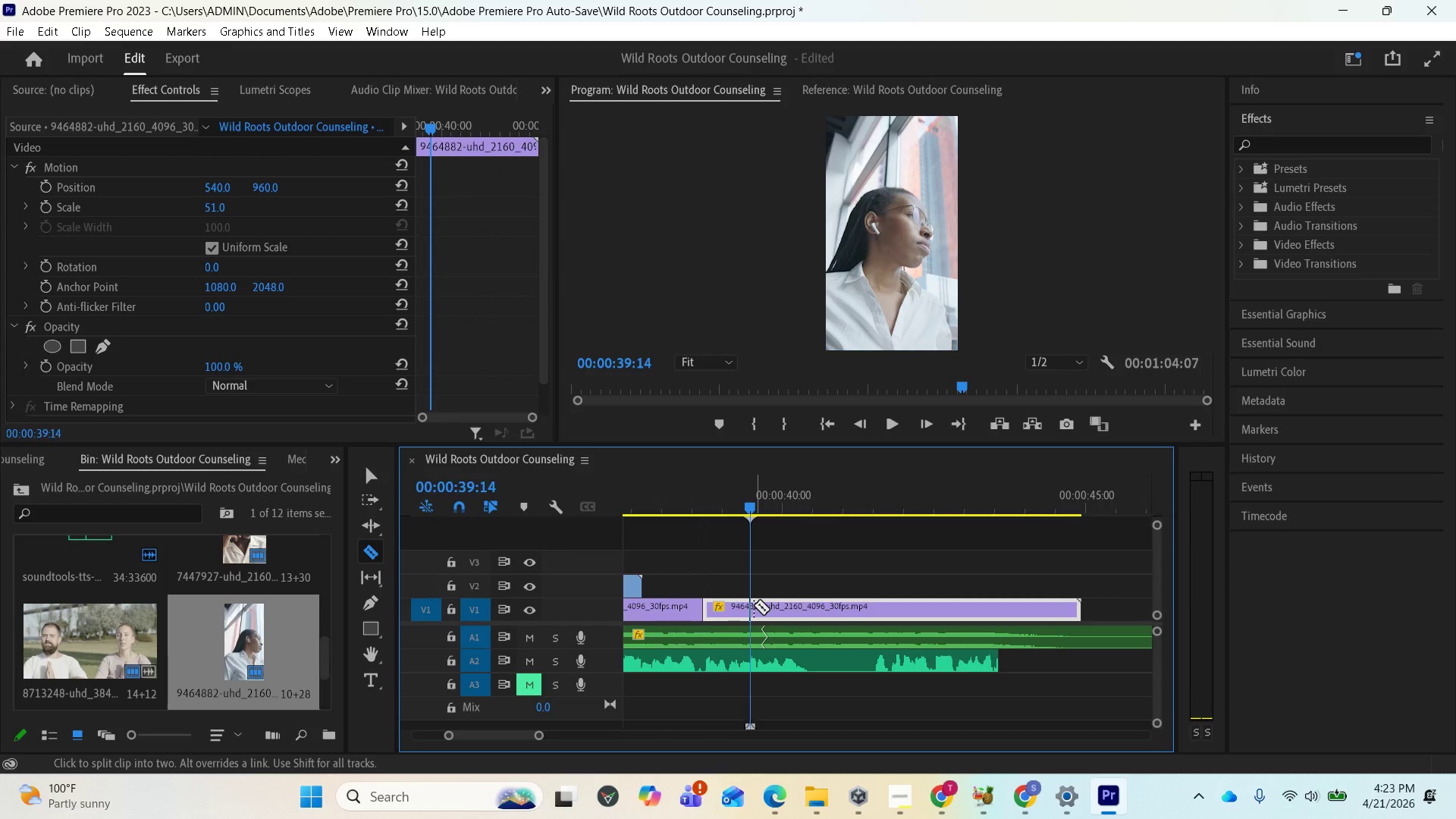 
left_click([754, 605])
 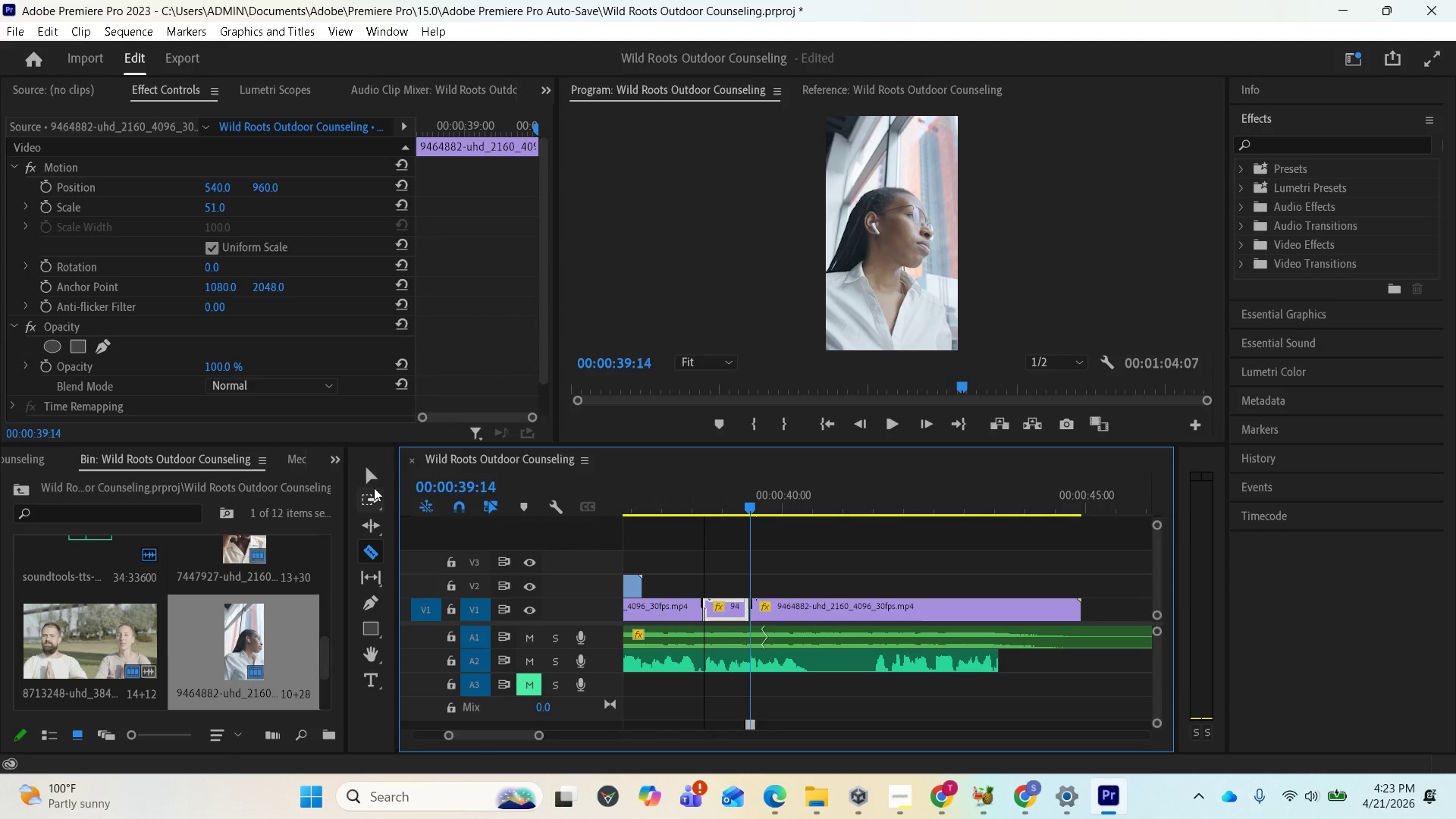 
left_click([371, 477])
 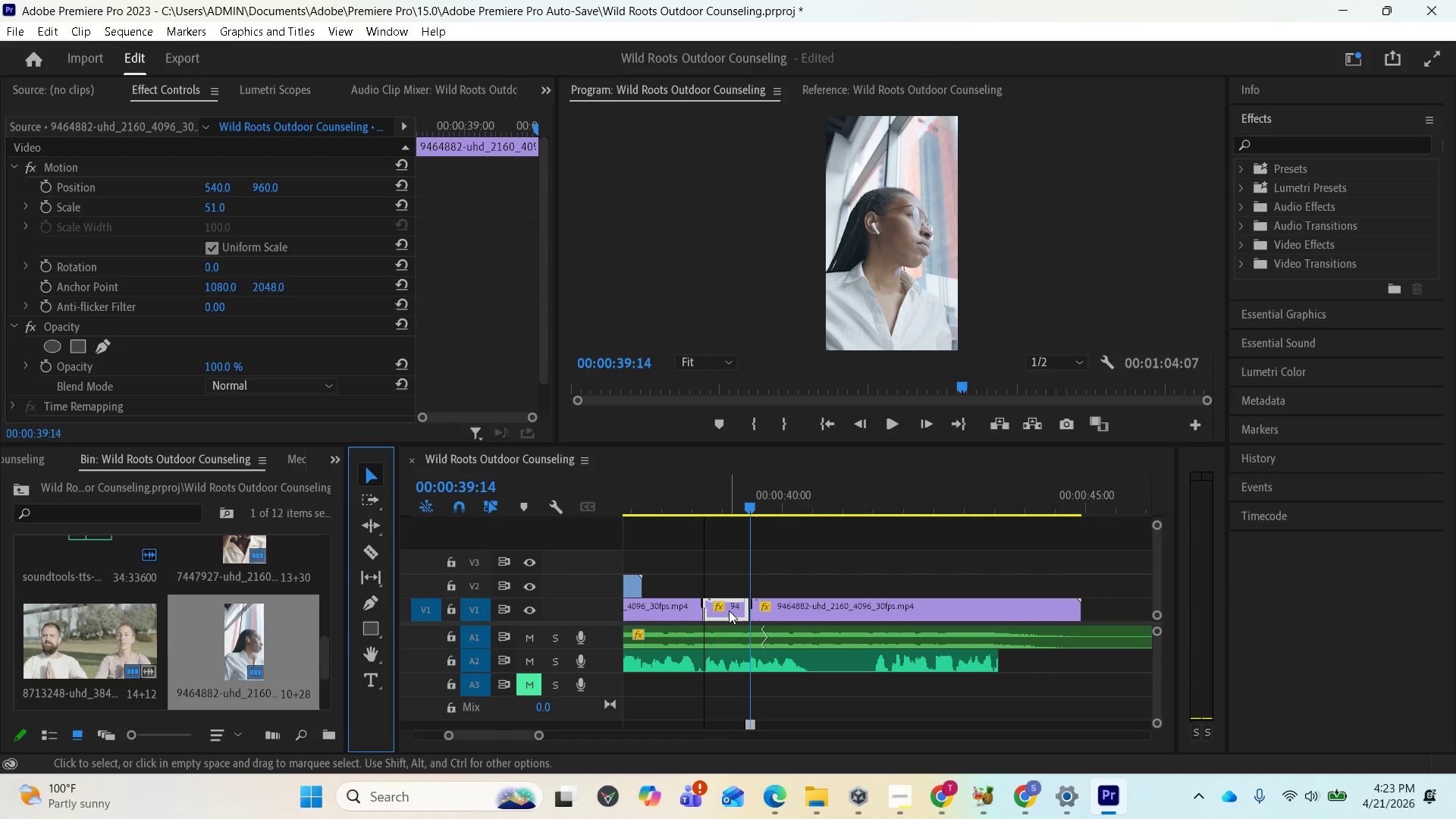 
left_click([729, 610])
 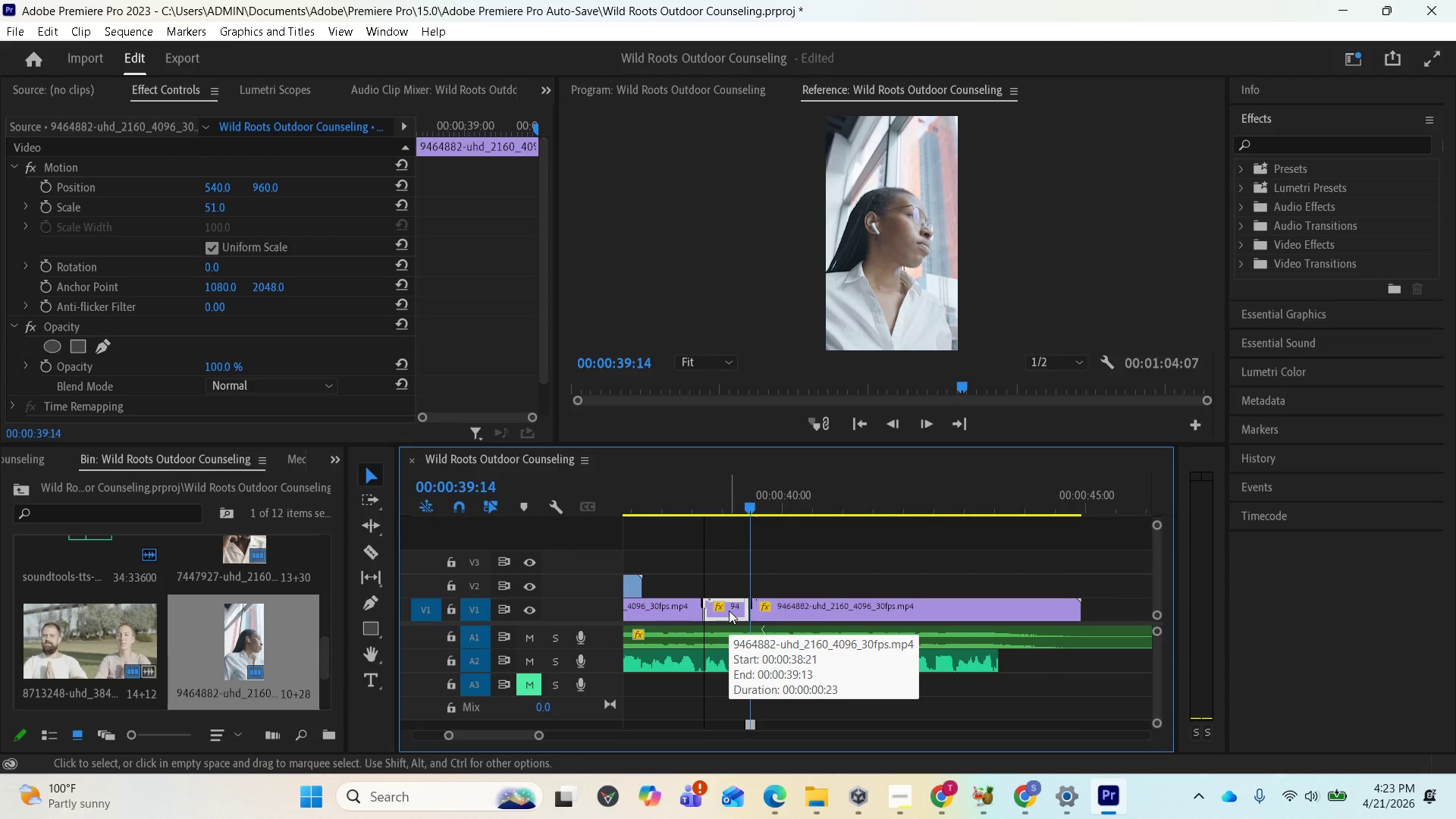 
key(Delete)
 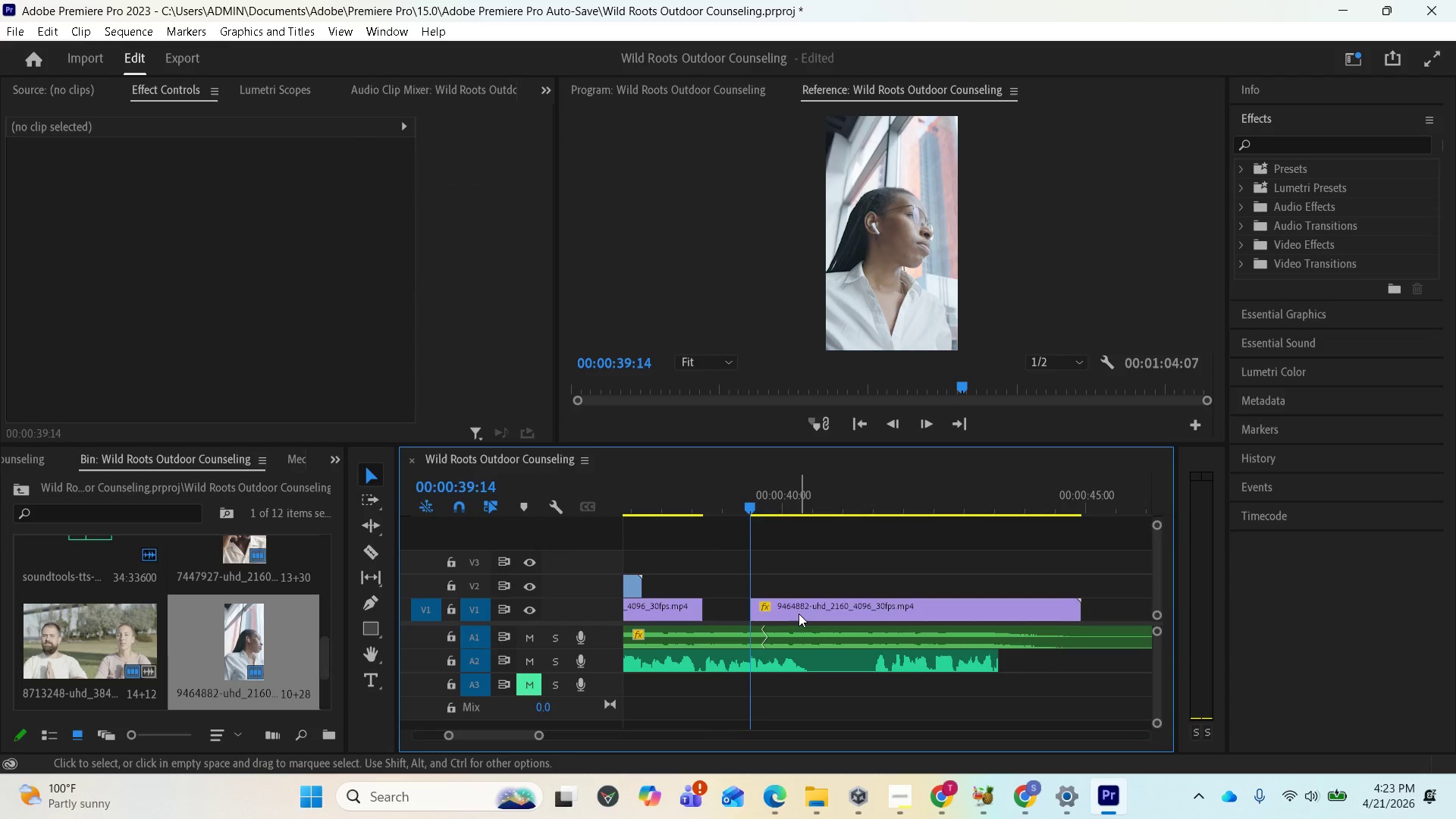 
left_click_drag(start_coordinate=[799, 613], to_coordinate=[758, 605])
 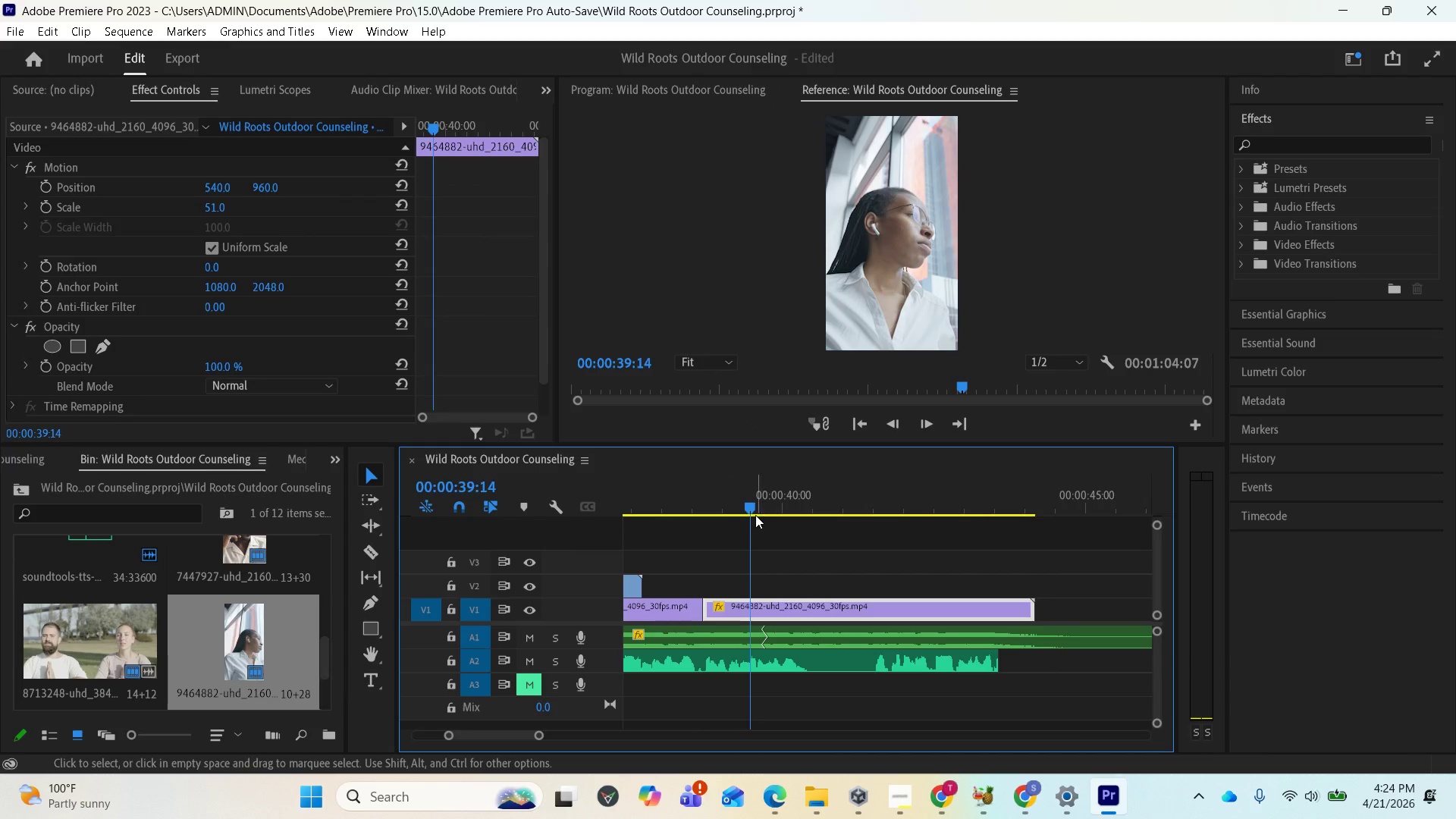 
left_click_drag(start_coordinate=[748, 504], to_coordinate=[670, 489])
 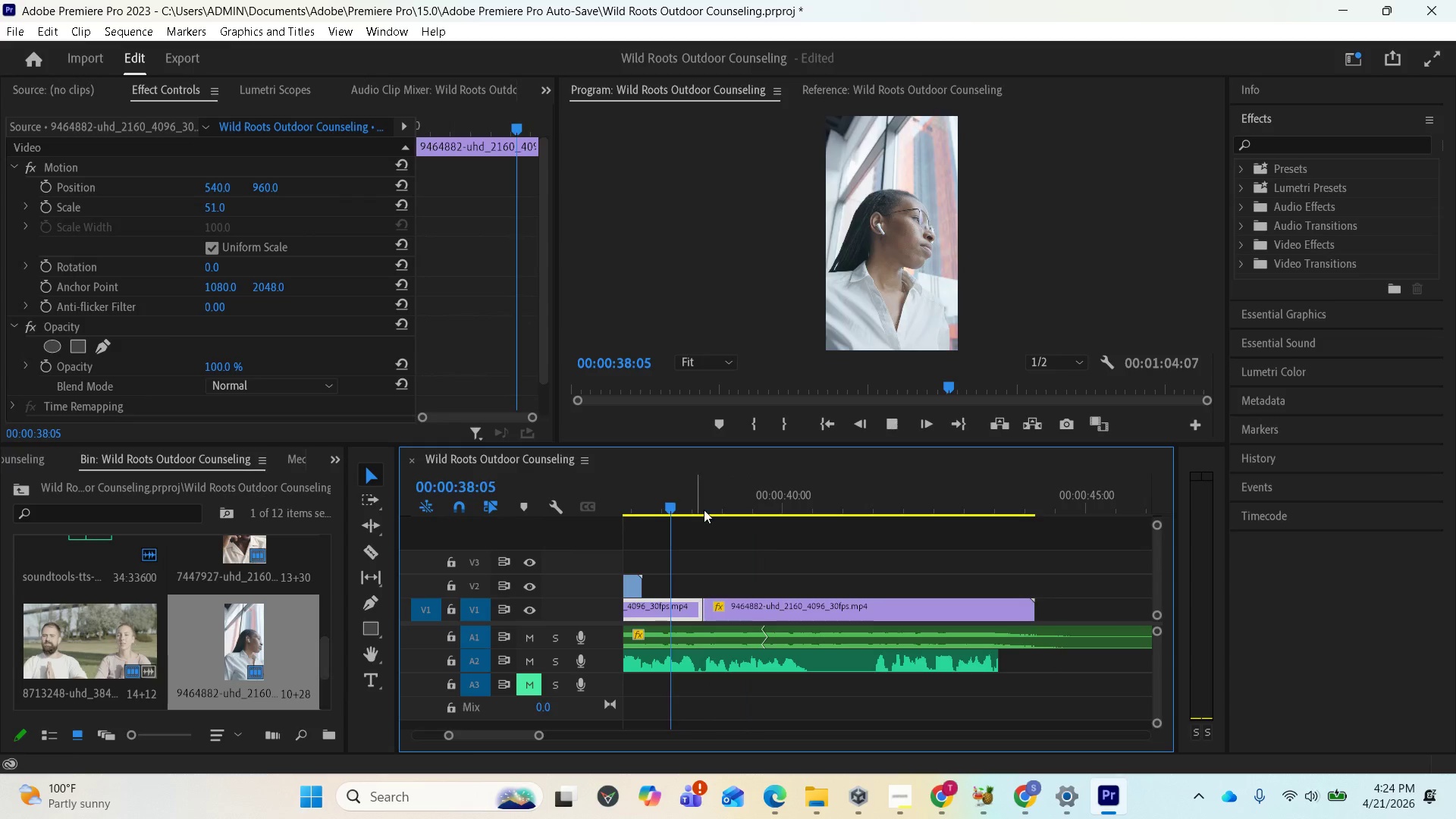 
key(Space)
 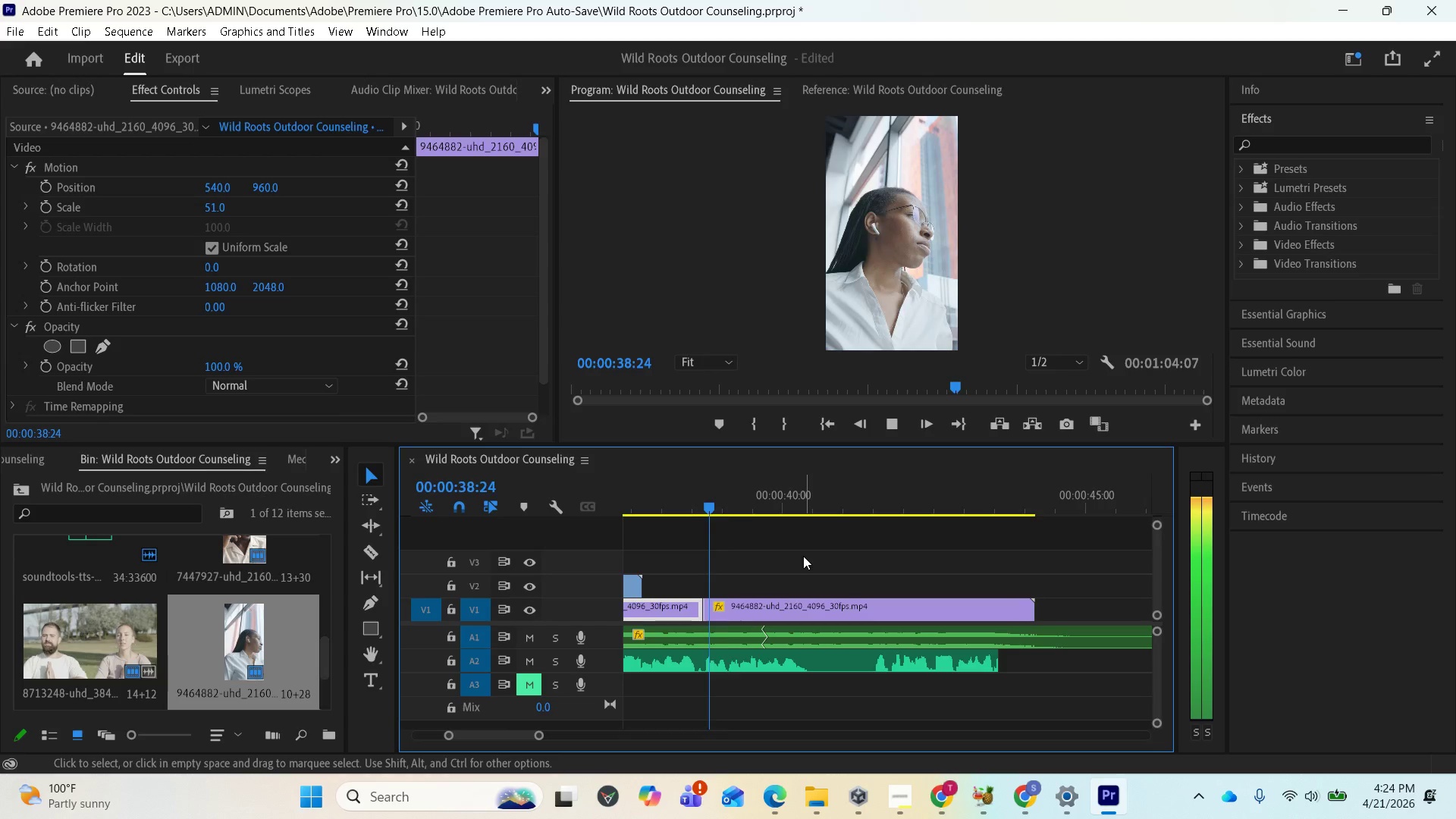 
key(Space)
 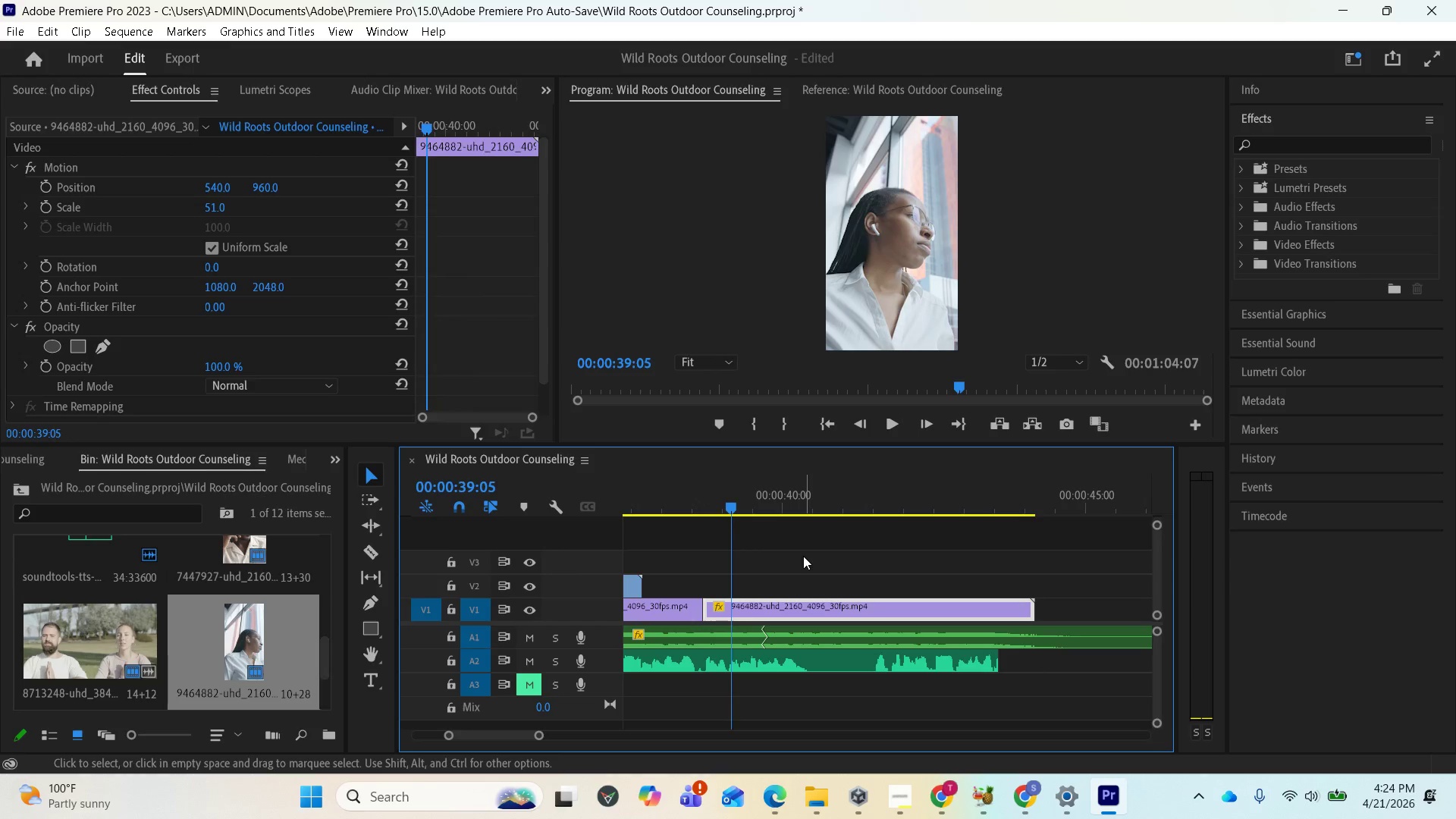 
key(Space)
 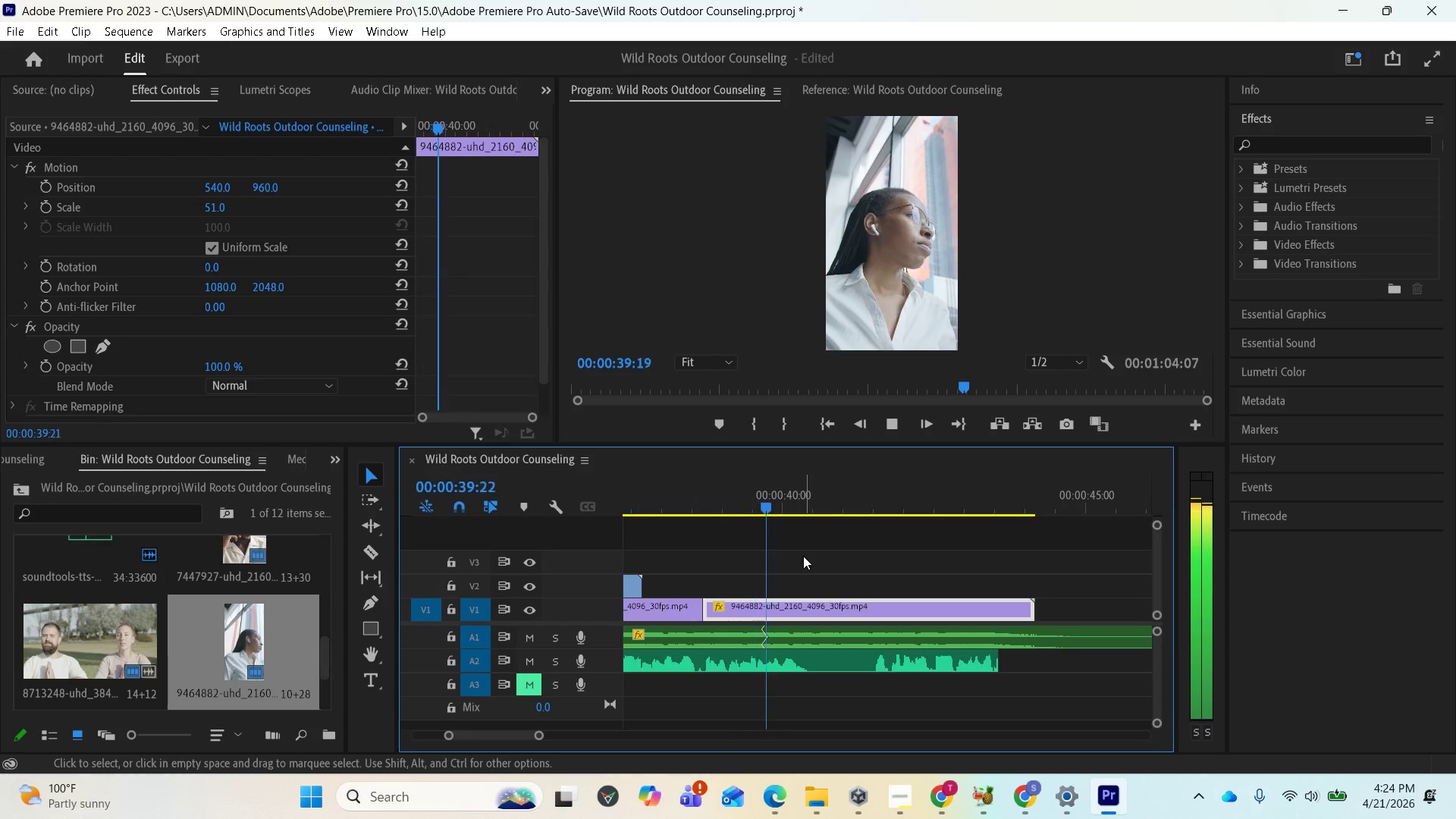 
key(Space)
 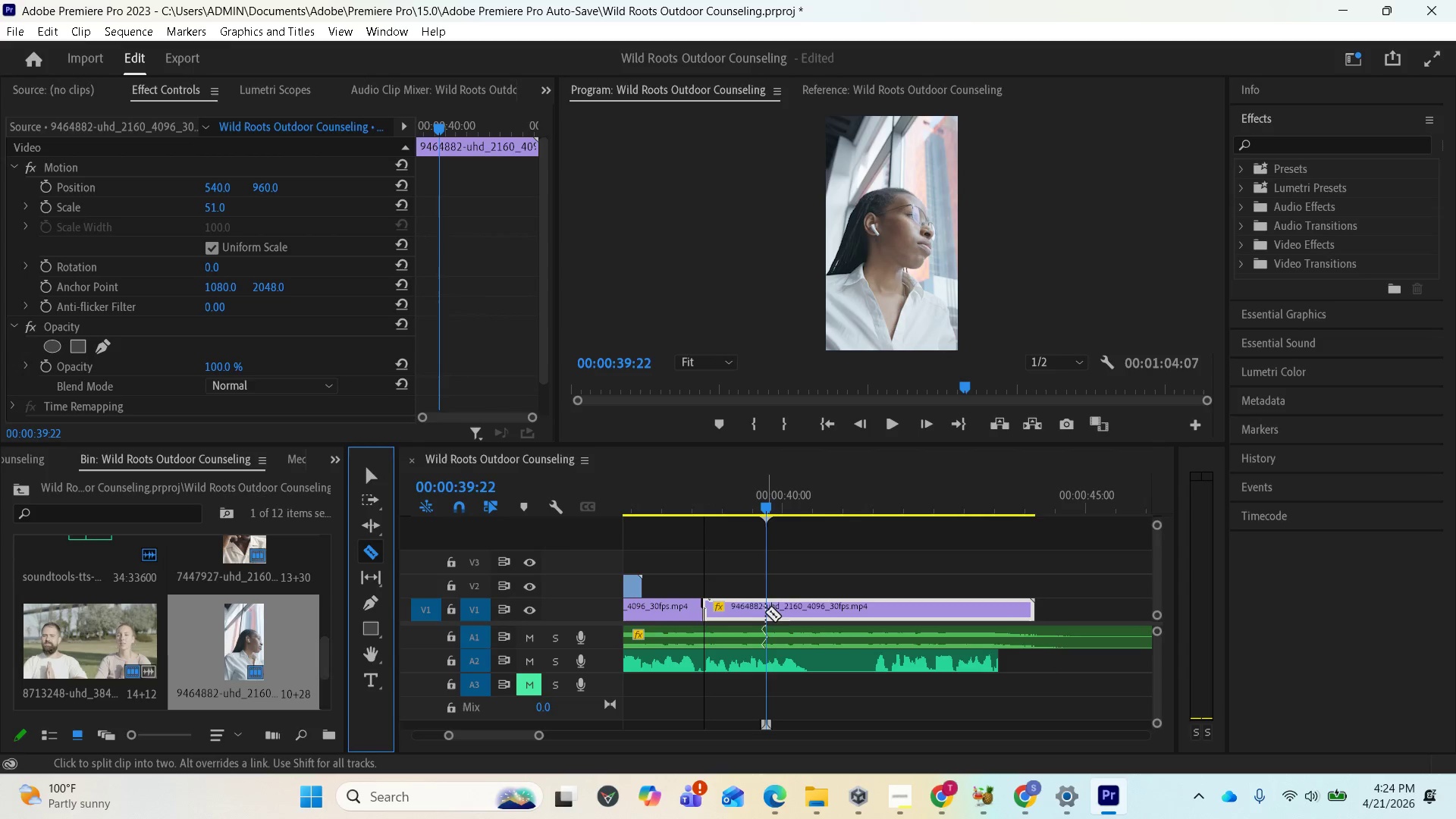 
left_click([765, 611])
 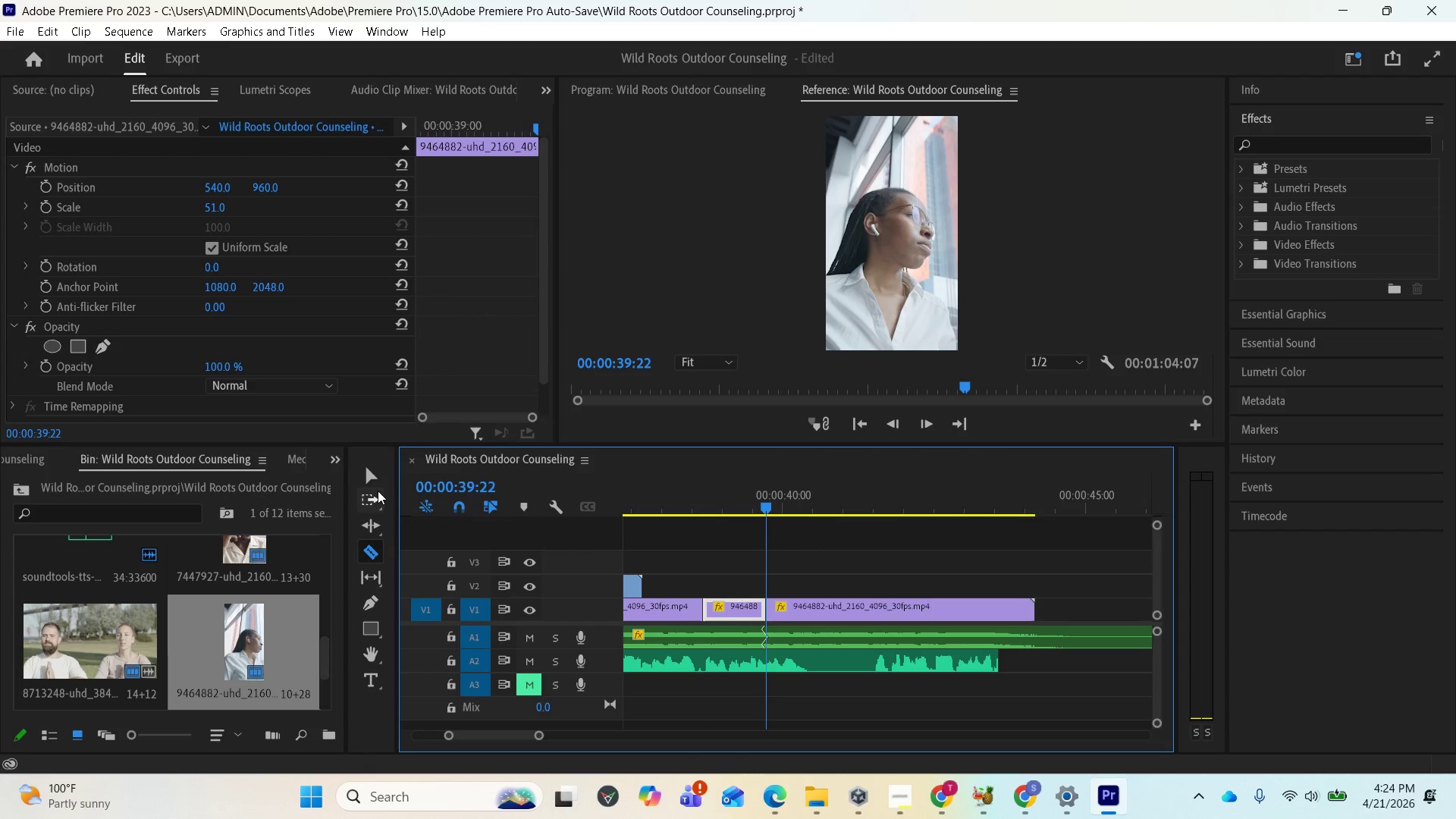 
left_click([378, 491])
 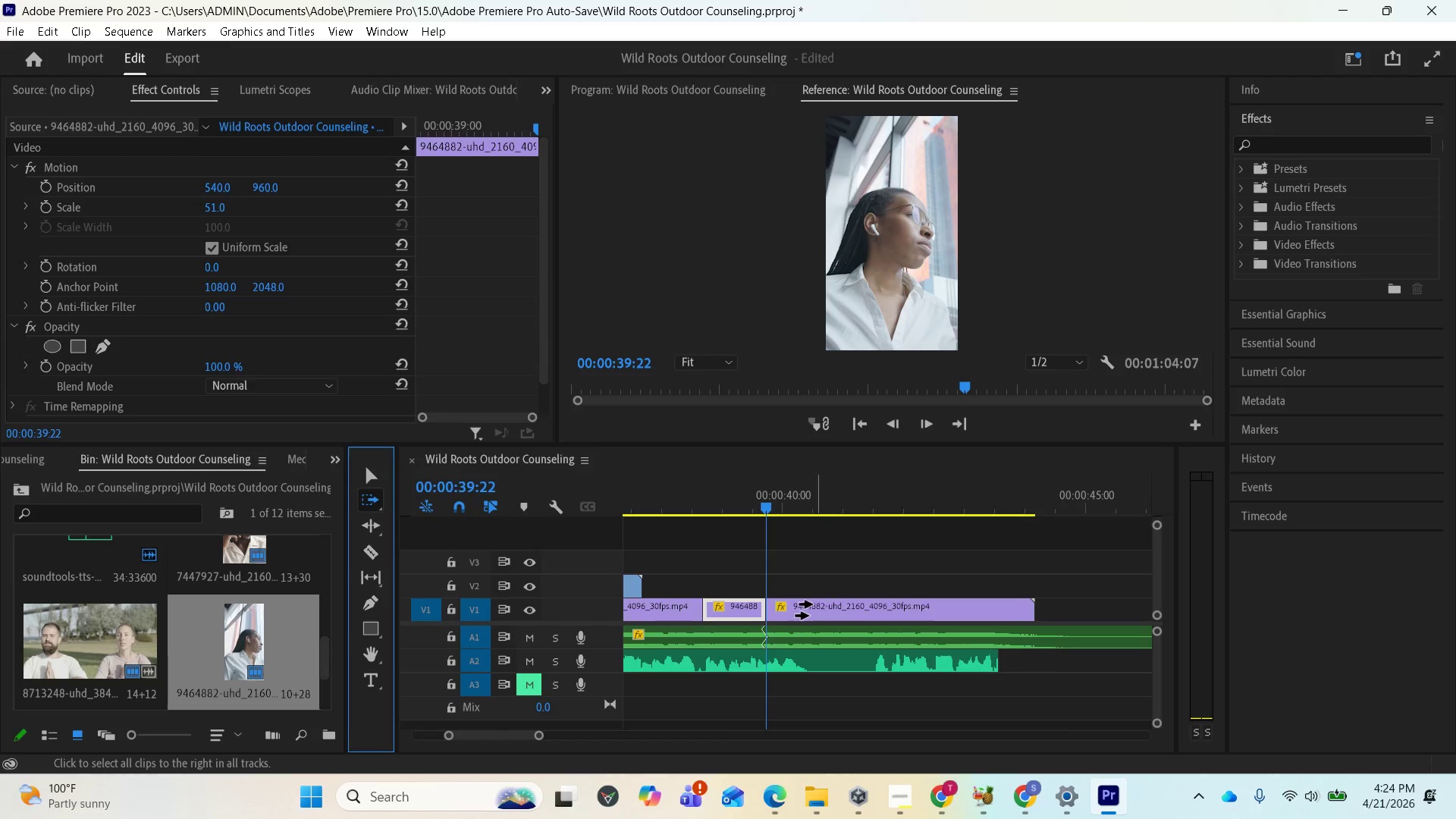 
wait(5.05)
 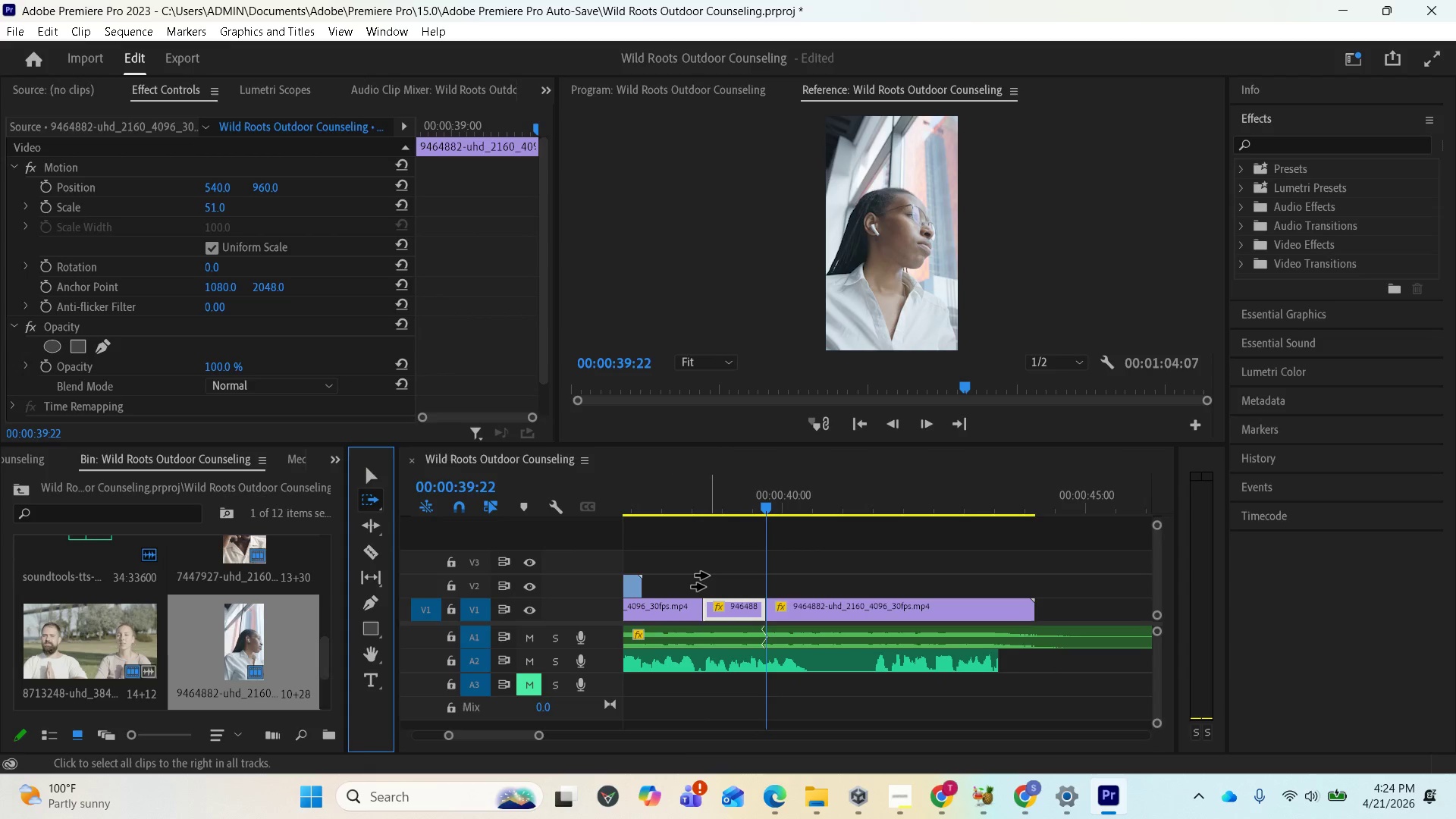 
left_click([366, 548])
 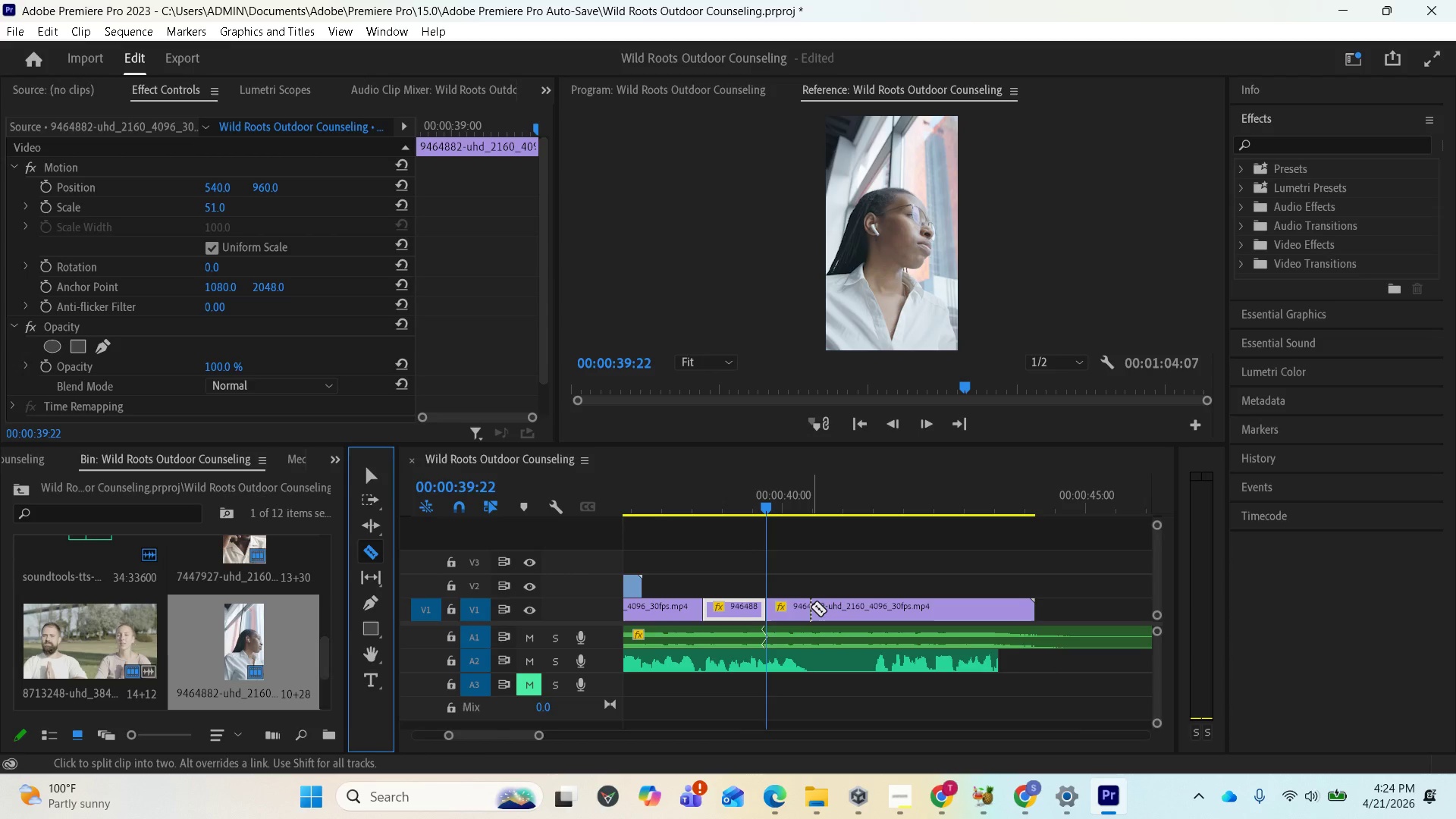 
left_click([811, 607])
 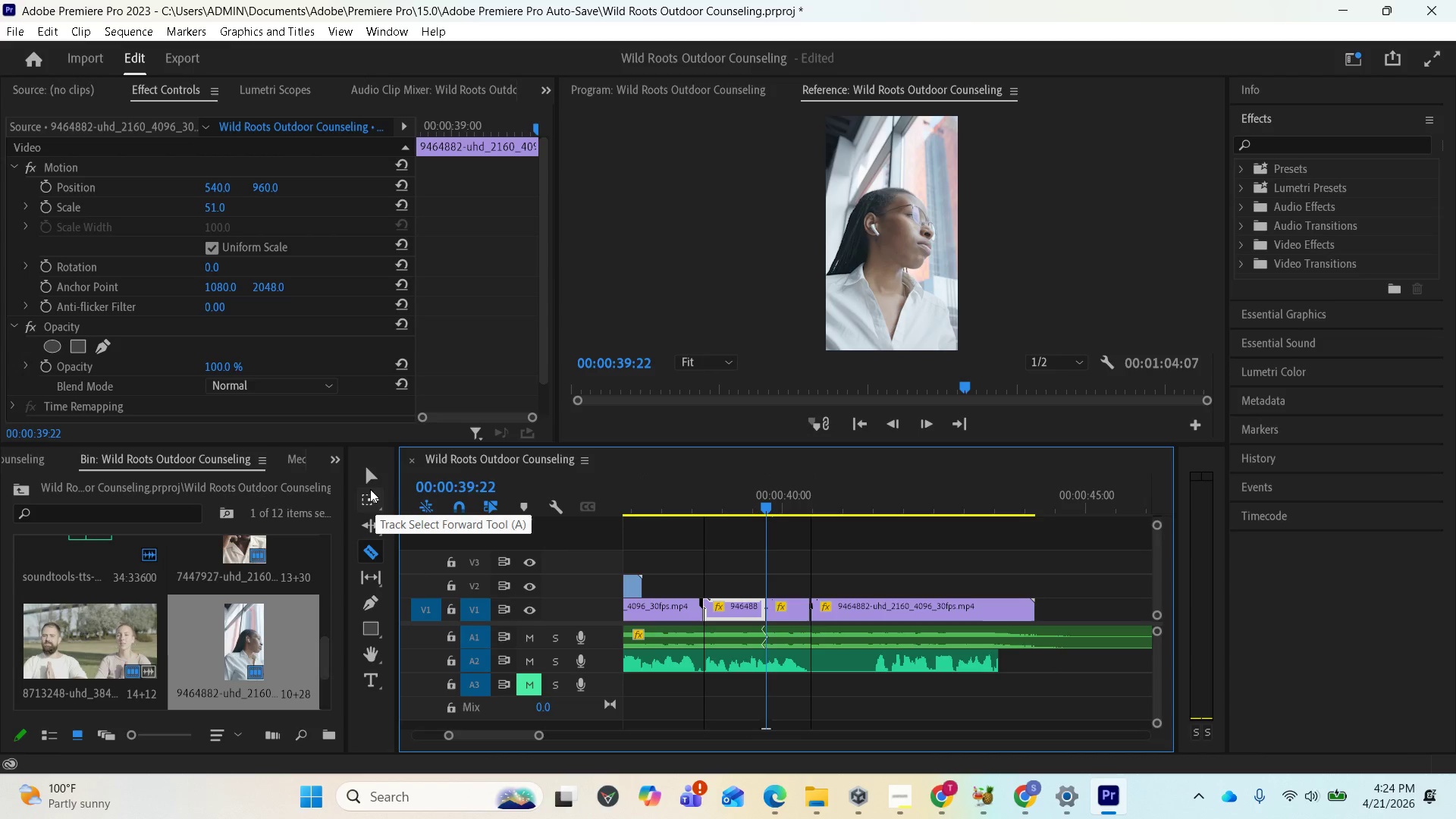 
left_click([370, 487])
 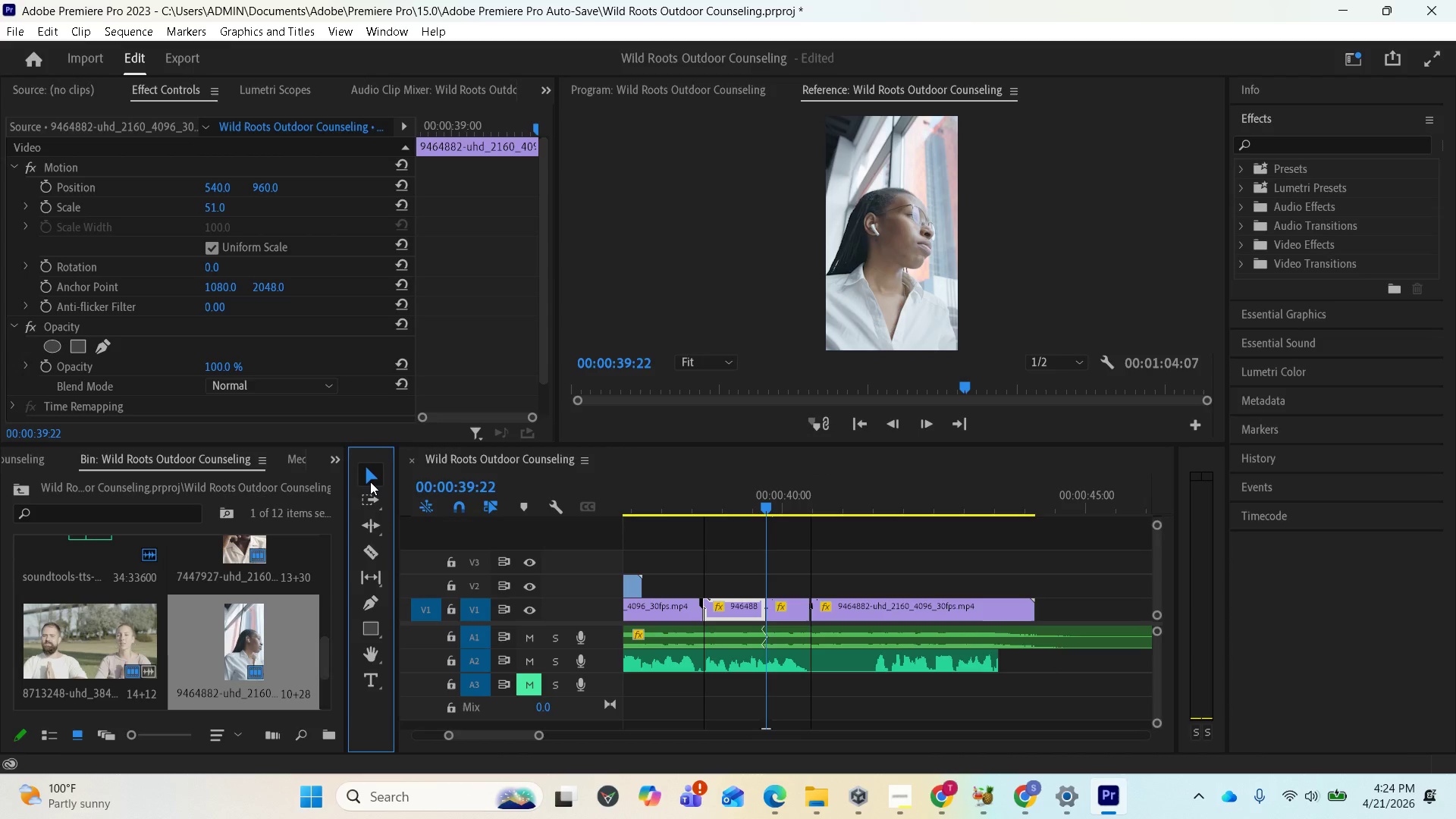 
left_click([370, 482])
 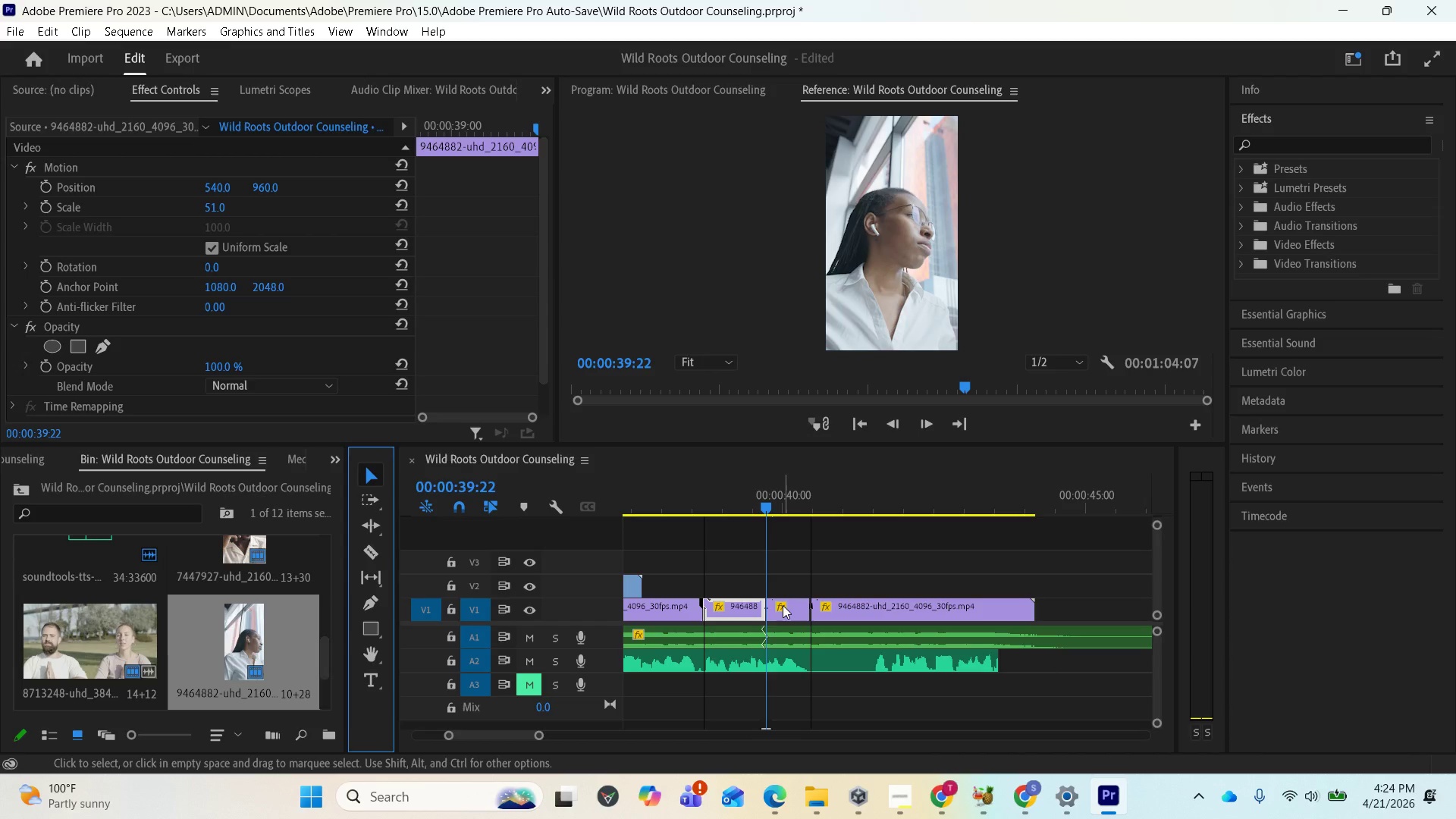 
left_click([783, 606])
 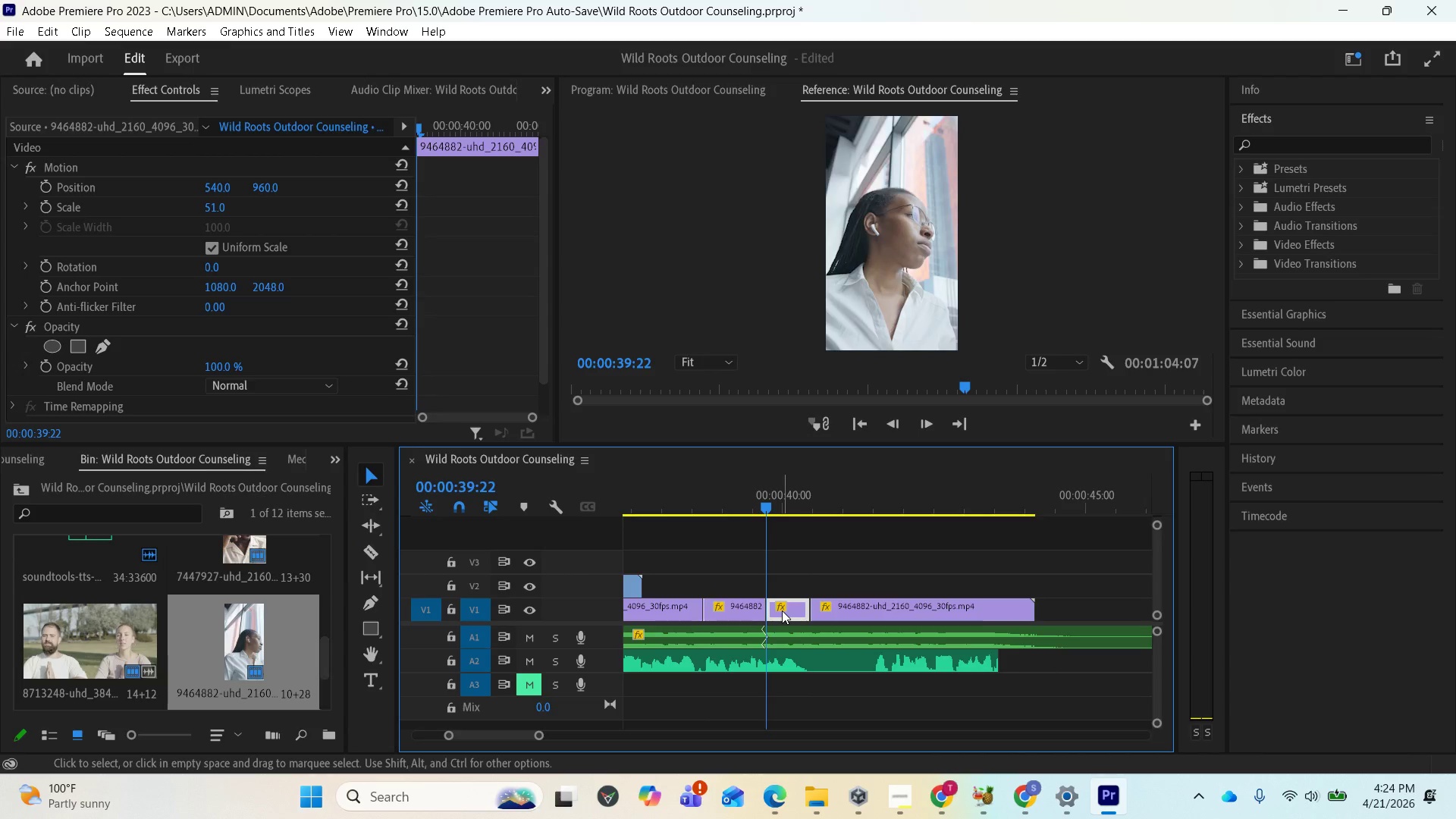 
key(Delete)
 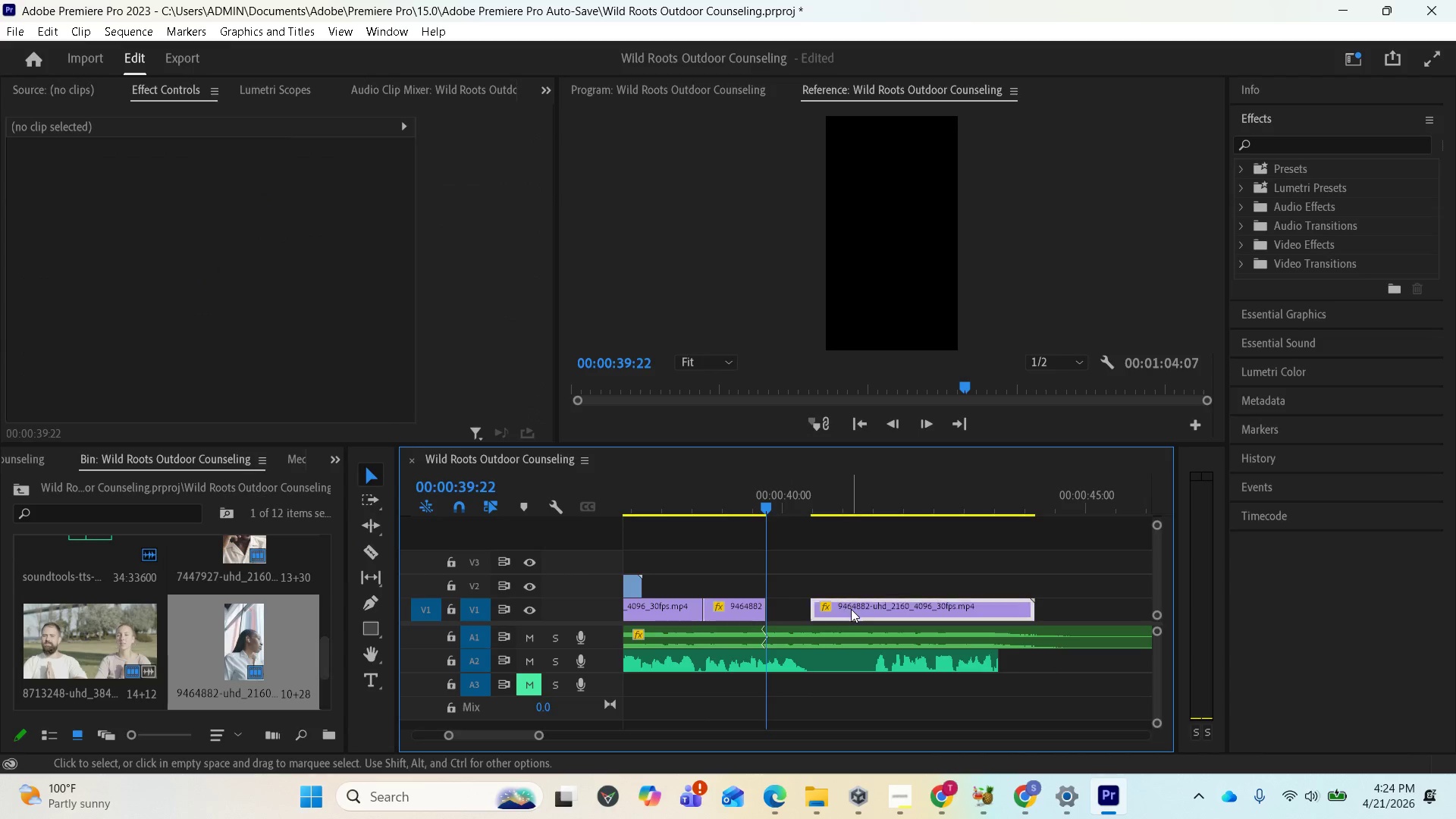 
left_click_drag(start_coordinate=[851, 609], to_coordinate=[802, 619])
 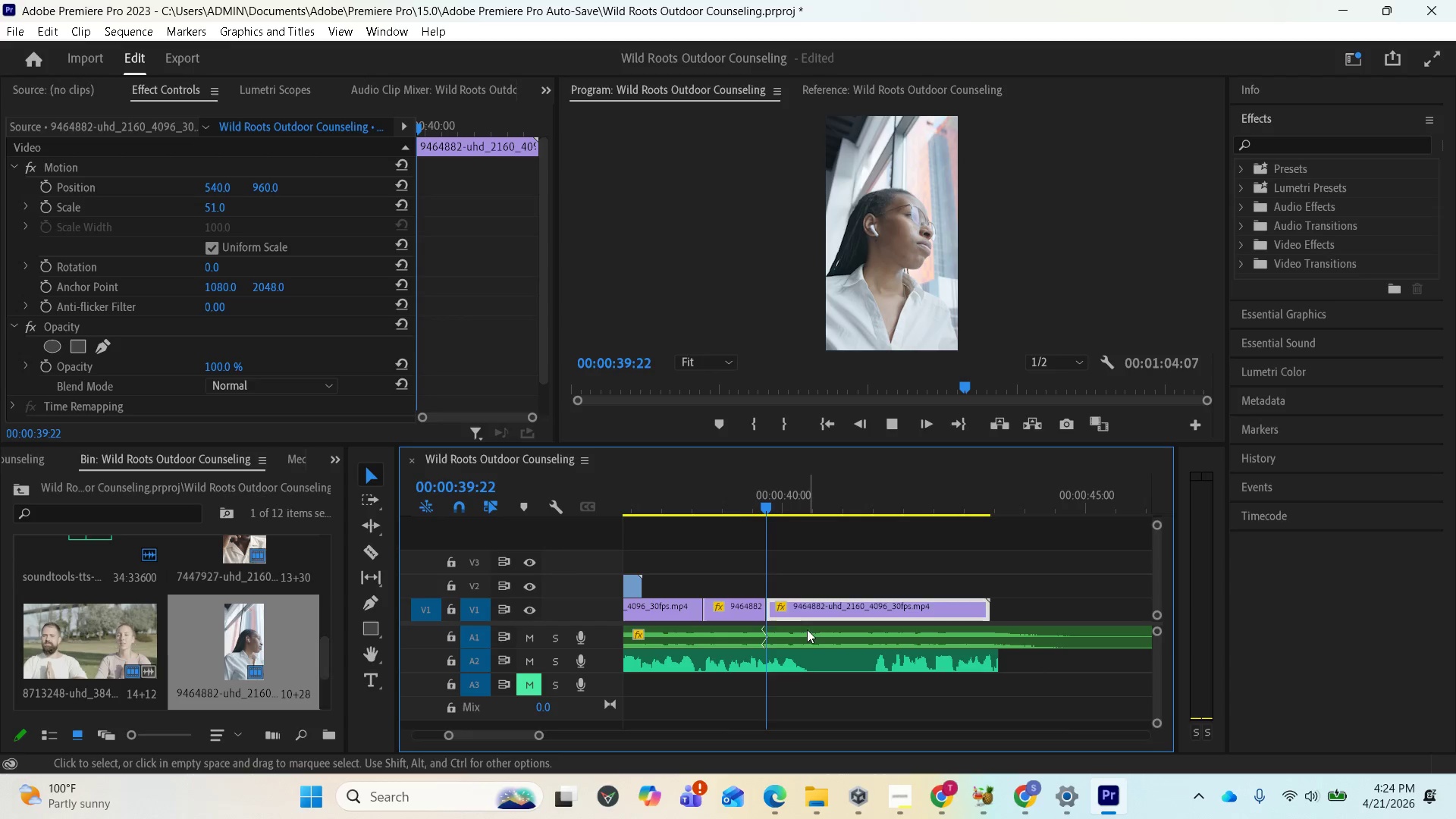 
key(Space)
 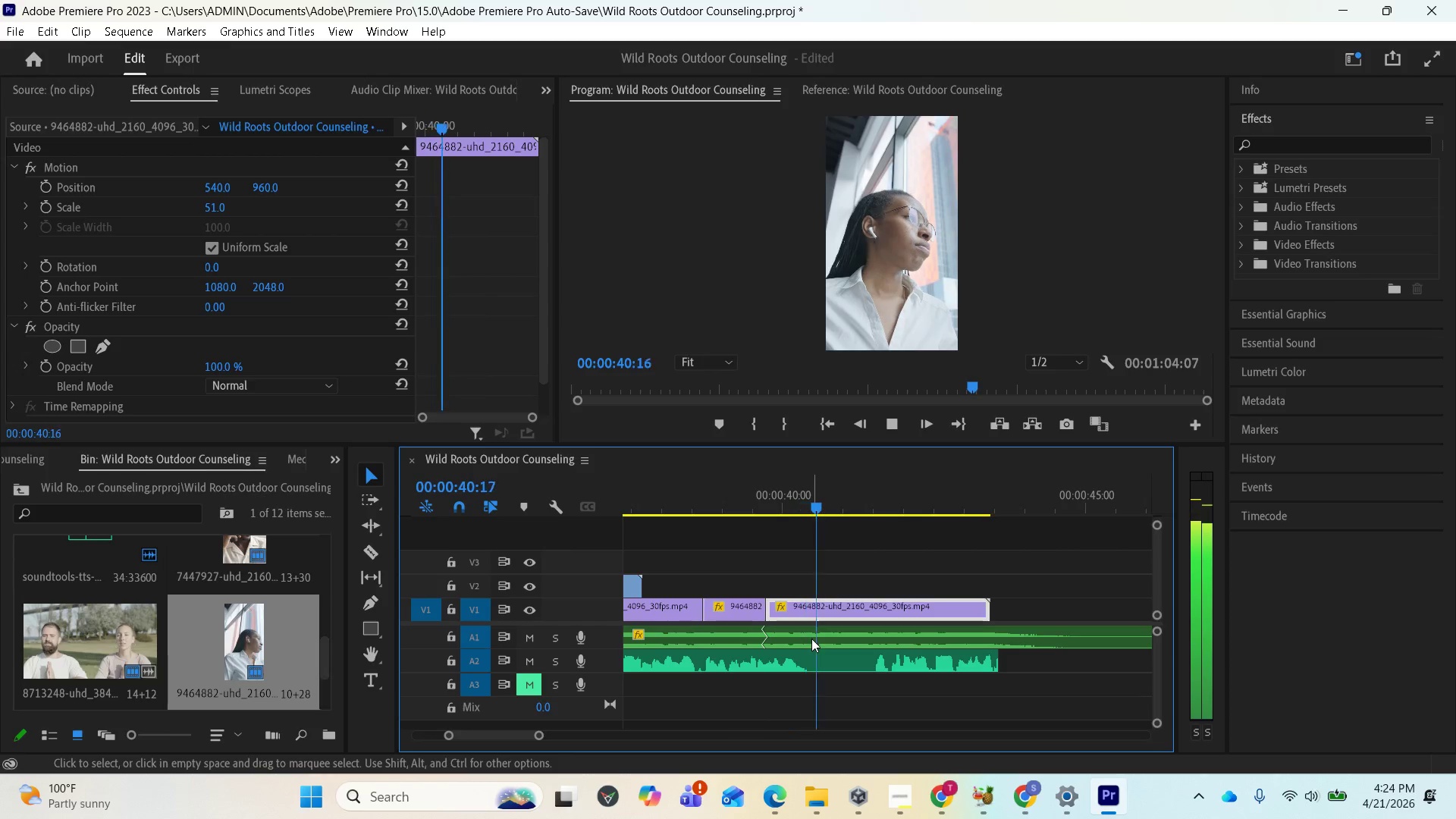 
key(Space)
 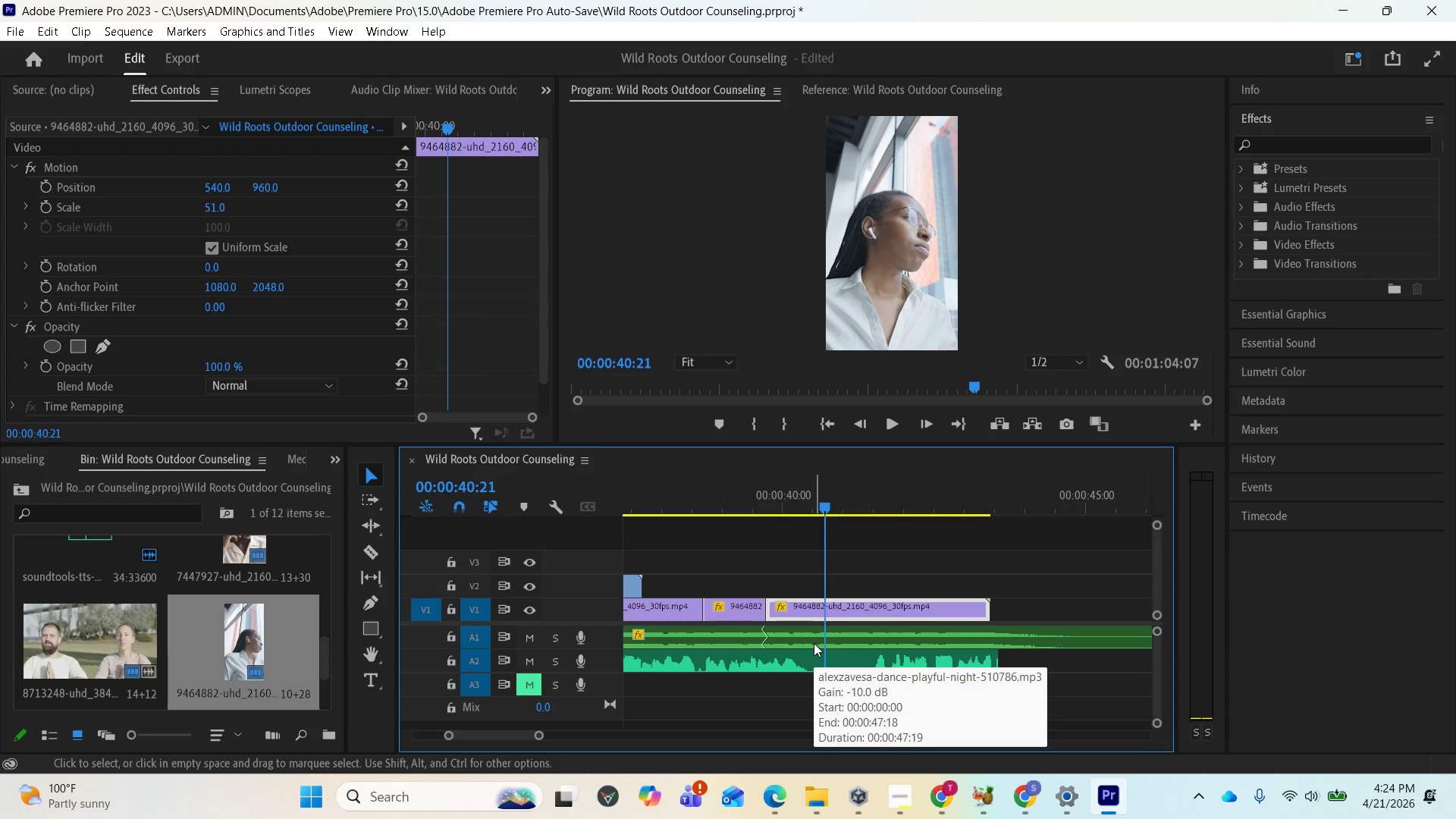 
key(Space)
 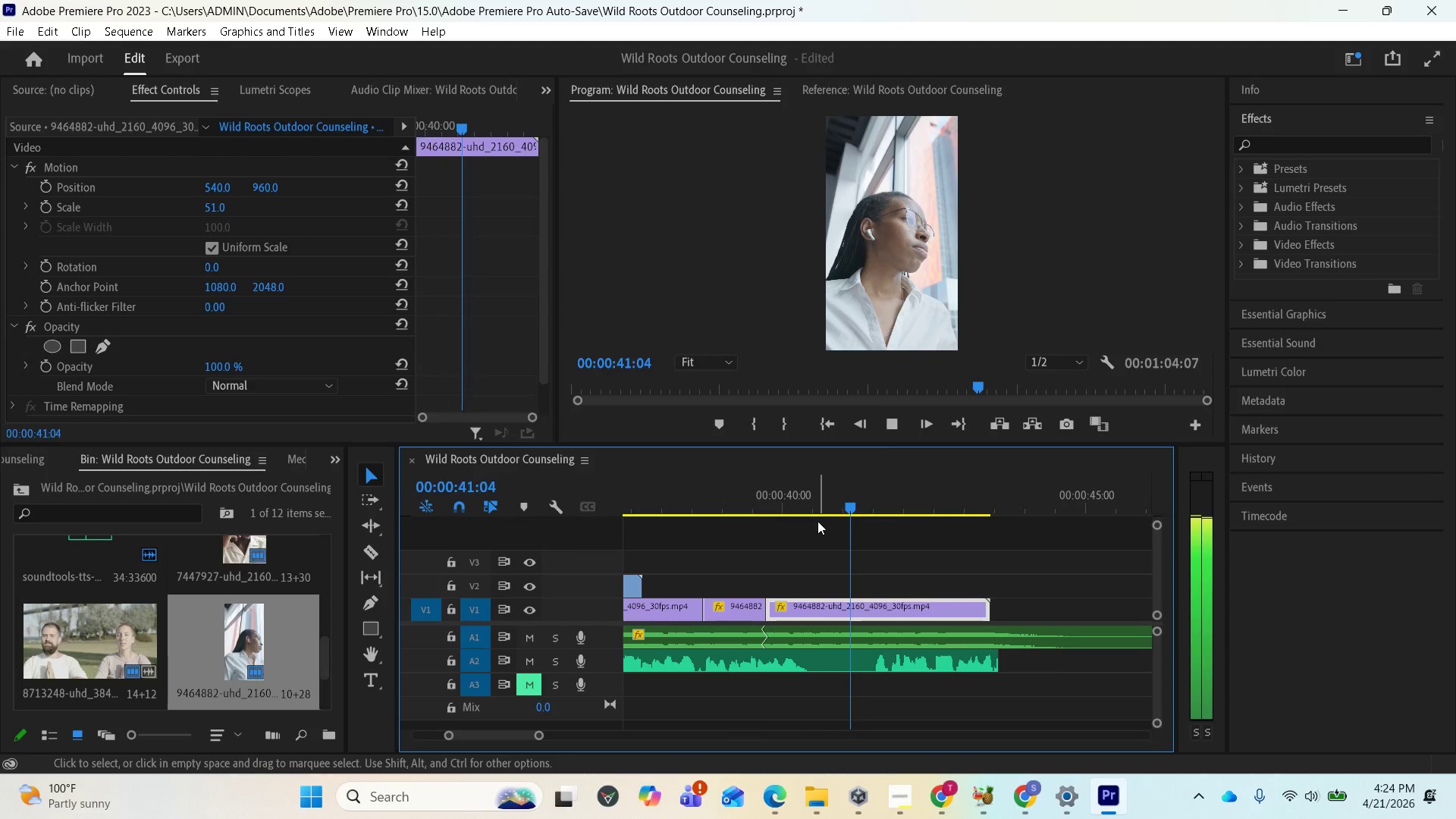 
key(Space)
 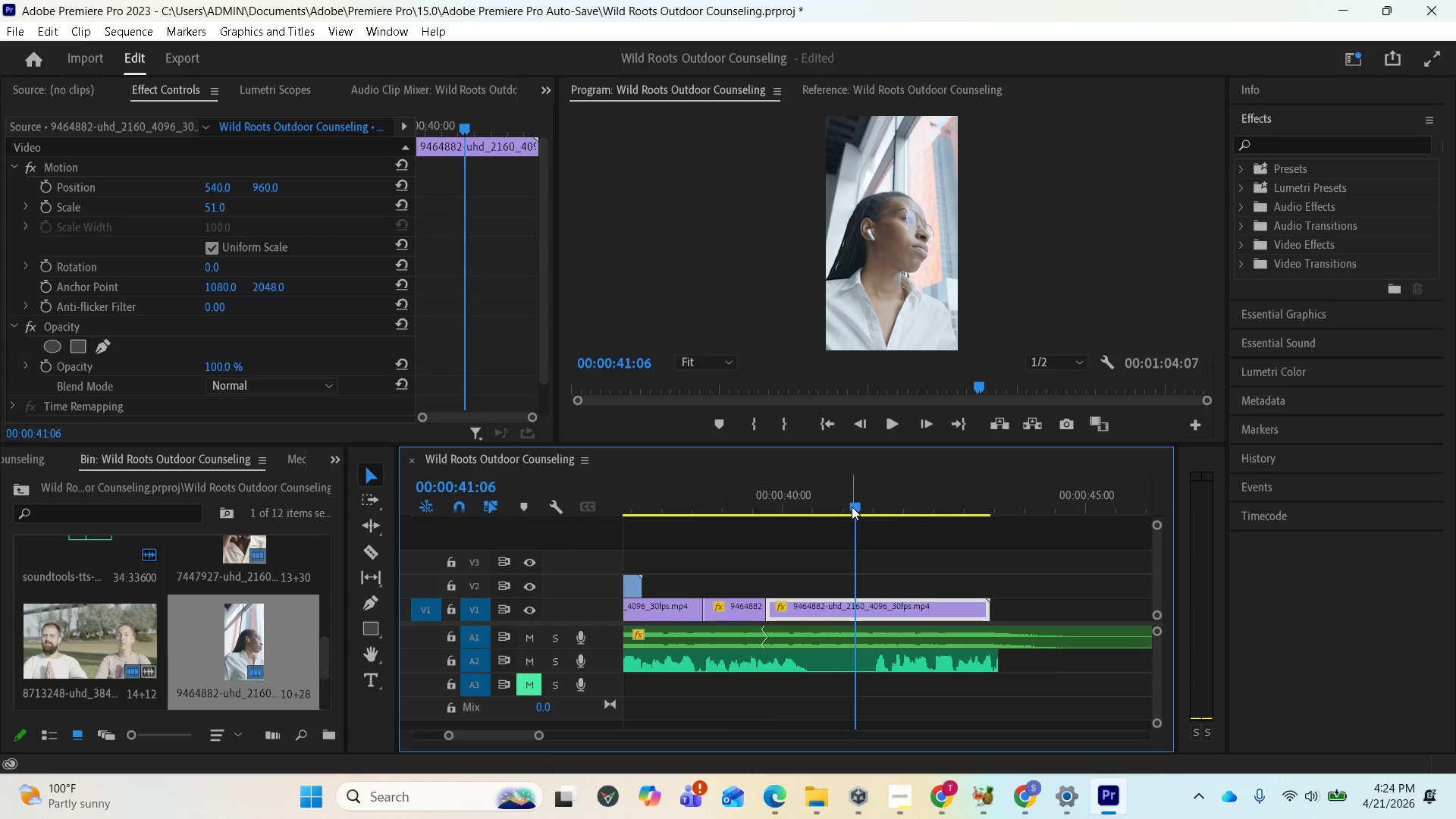 
left_click_drag(start_coordinate=[852, 507], to_coordinate=[639, 508])
 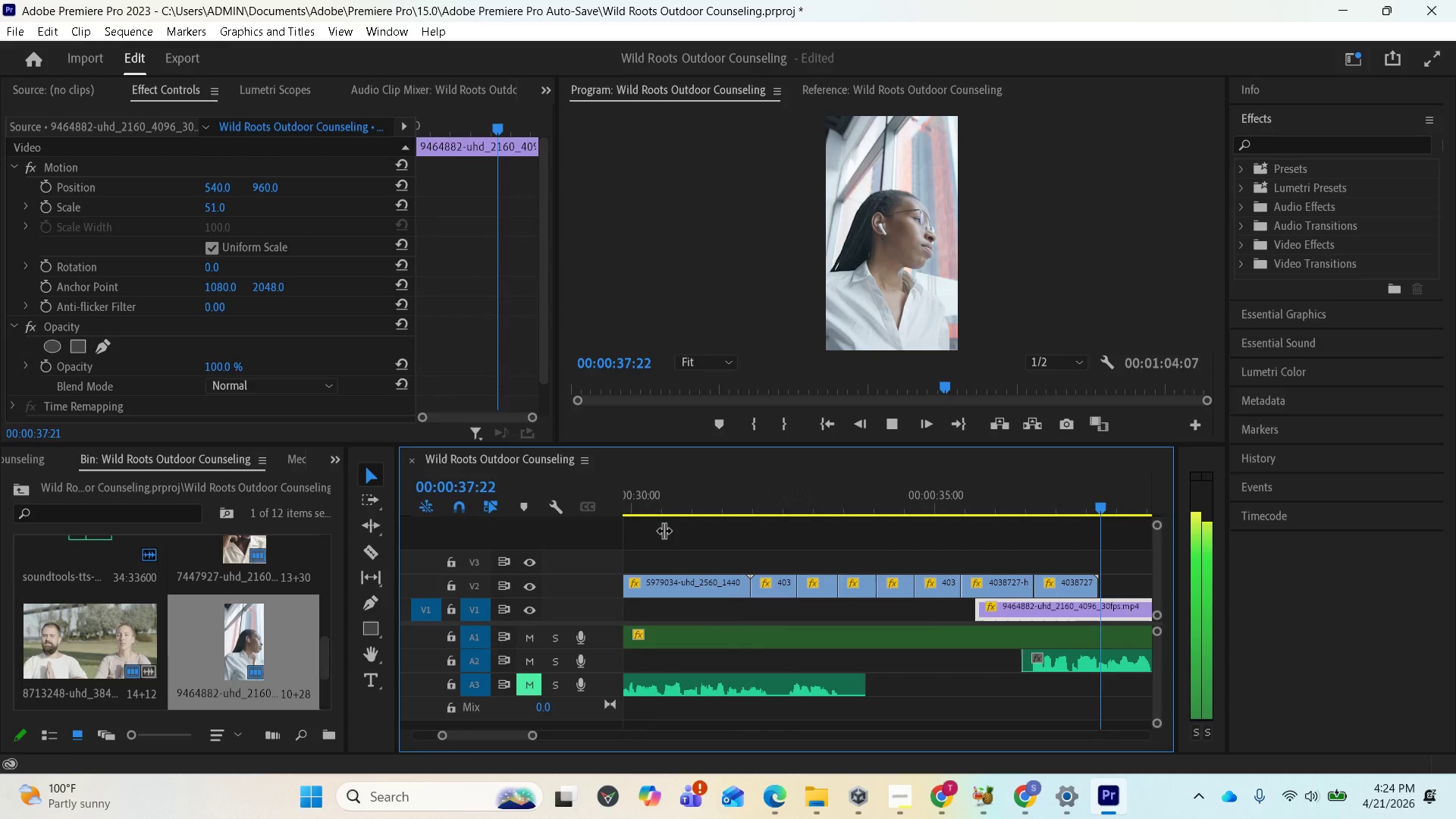 
key(Space)
 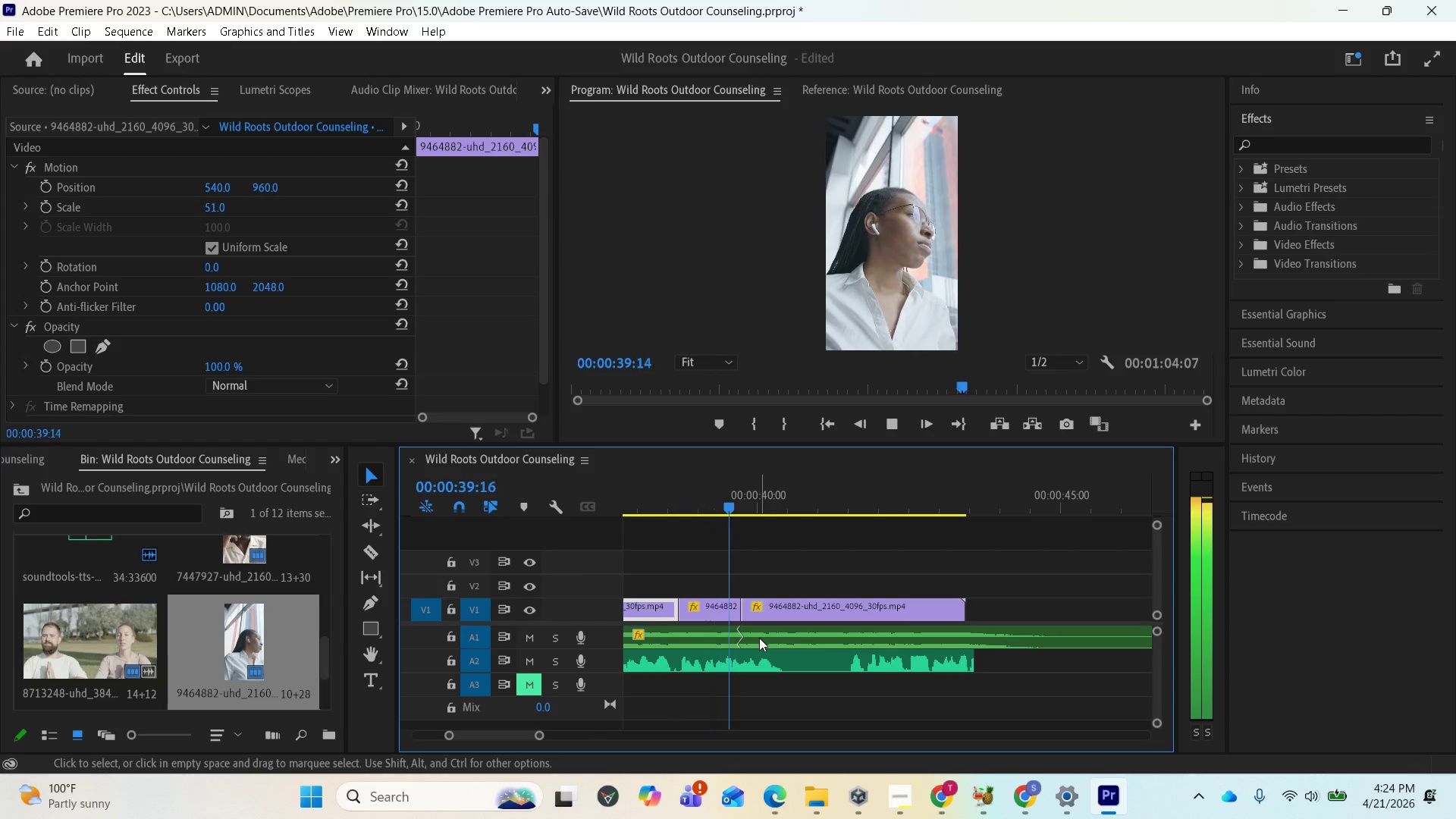 
key(Space)
 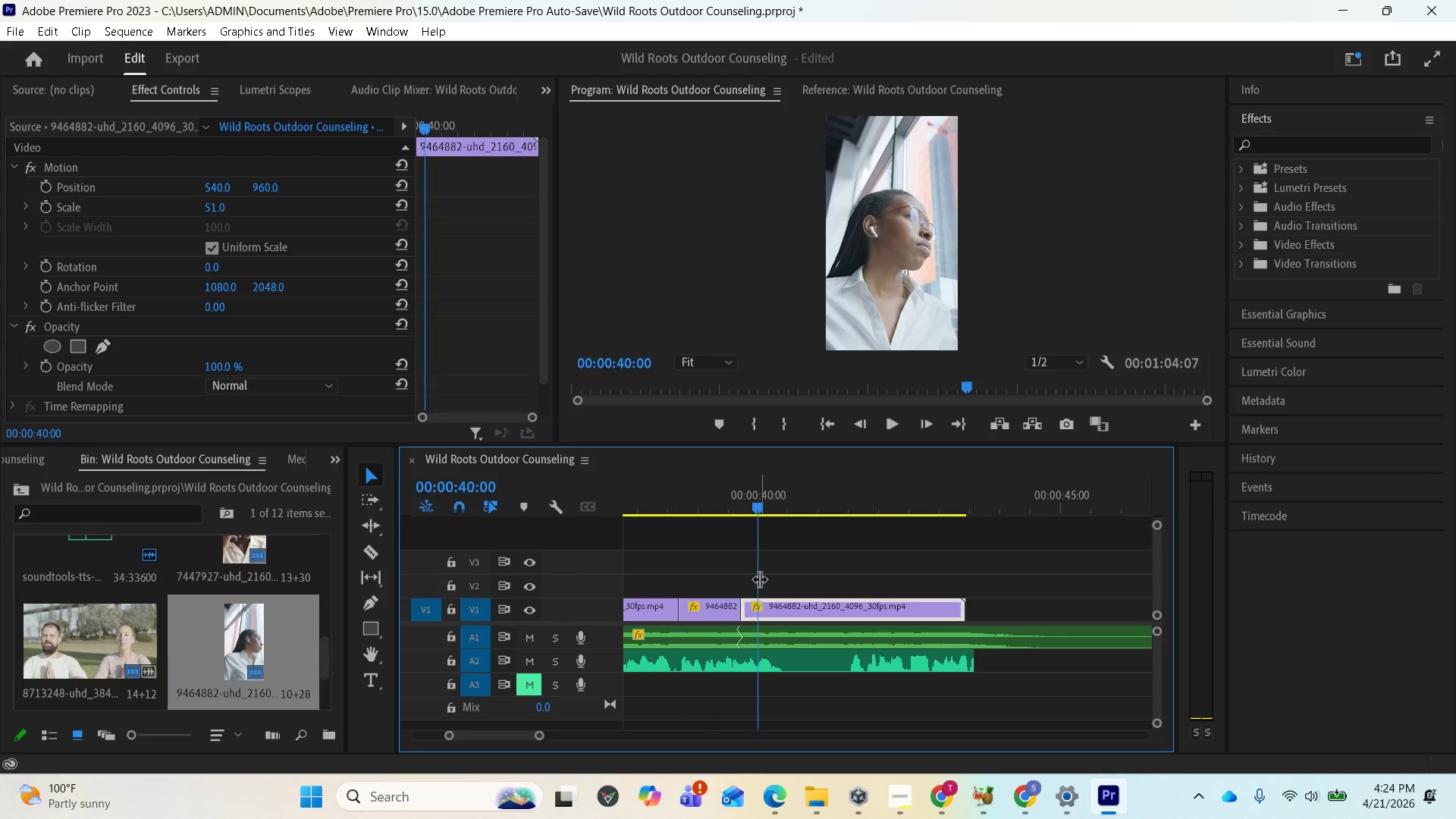 
scroll: coordinate [763, 579], scroll_direction: up, amount: 2.0
 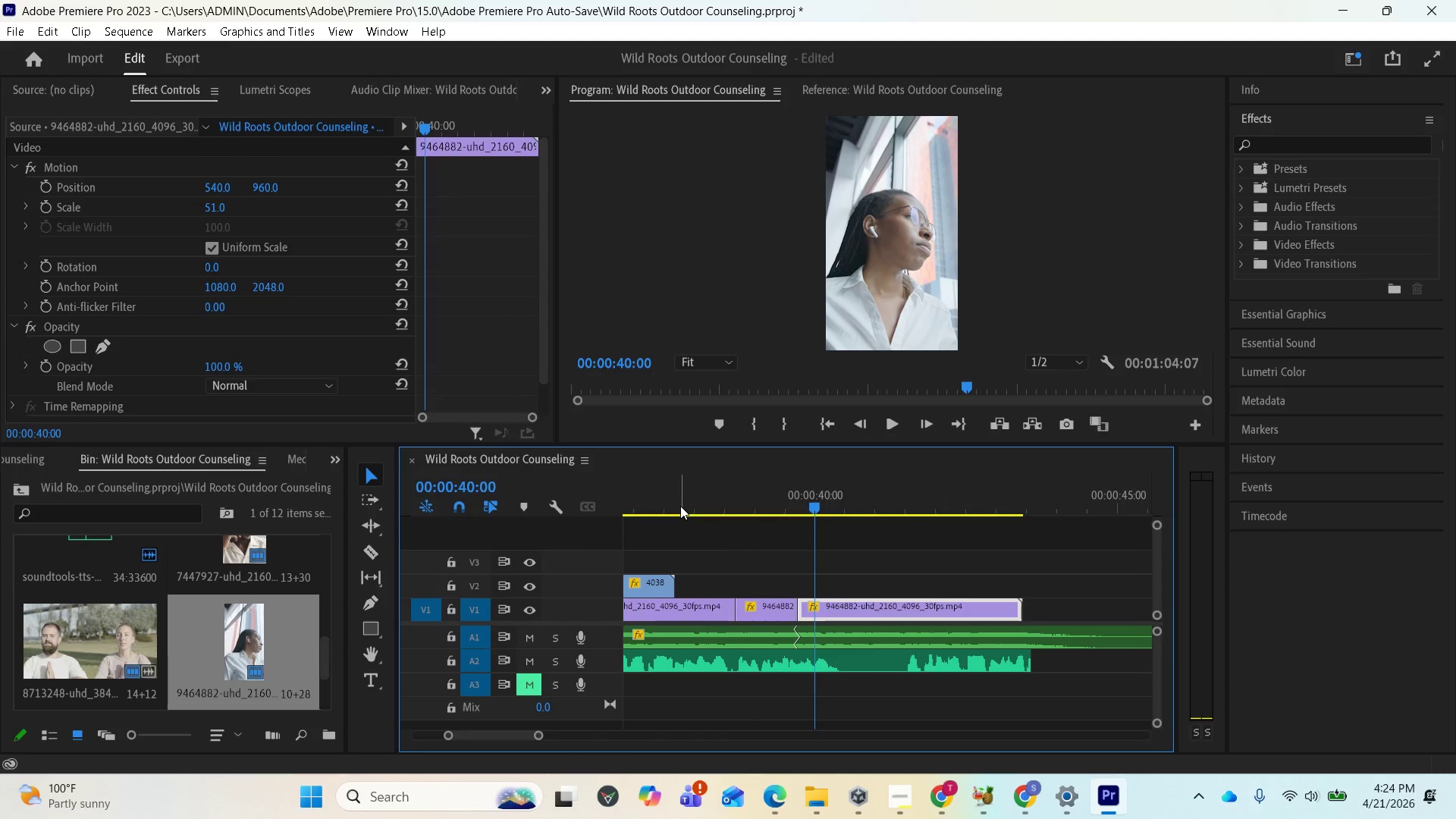 
left_click([680, 506])
 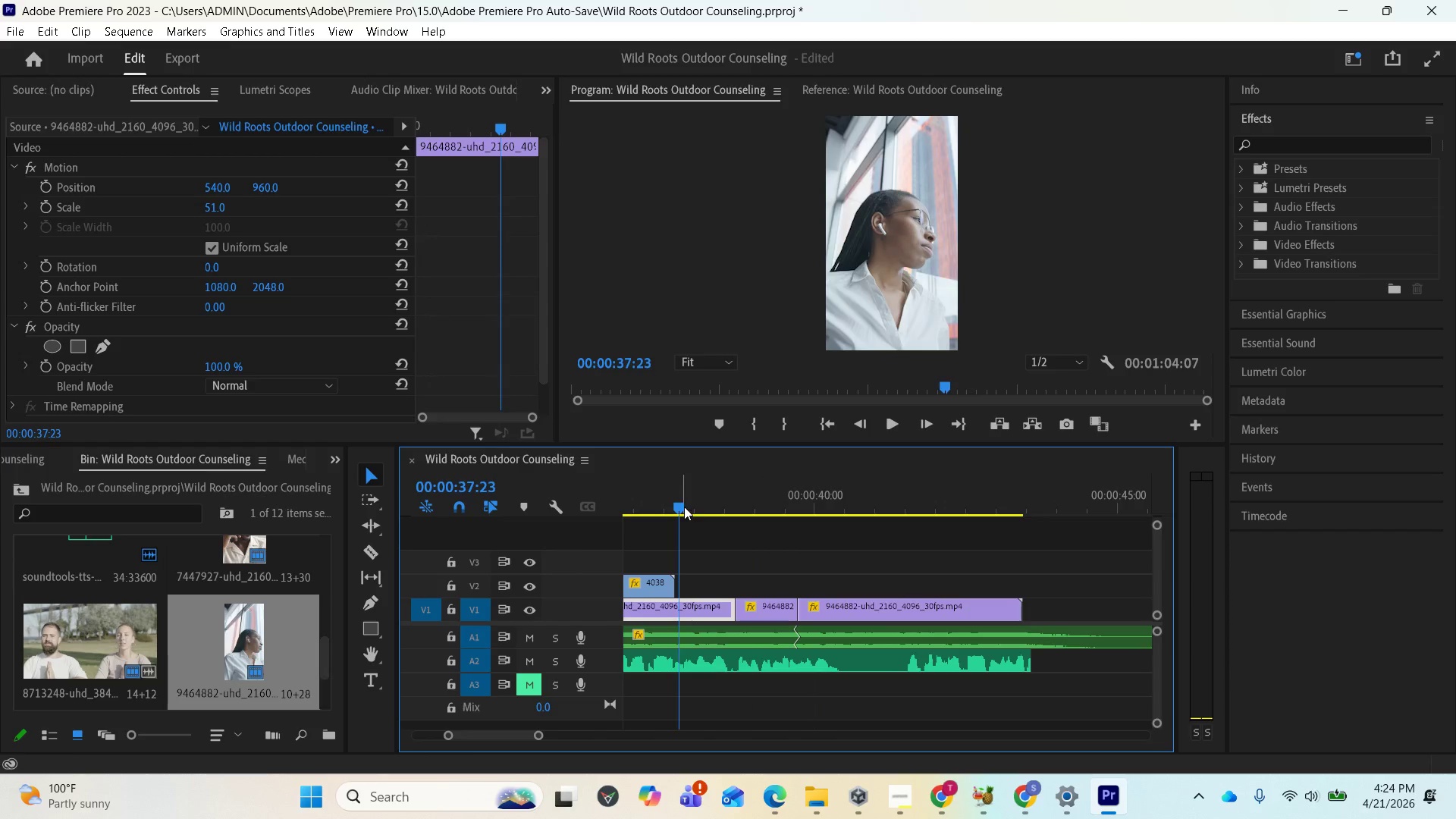 
key(Space)
 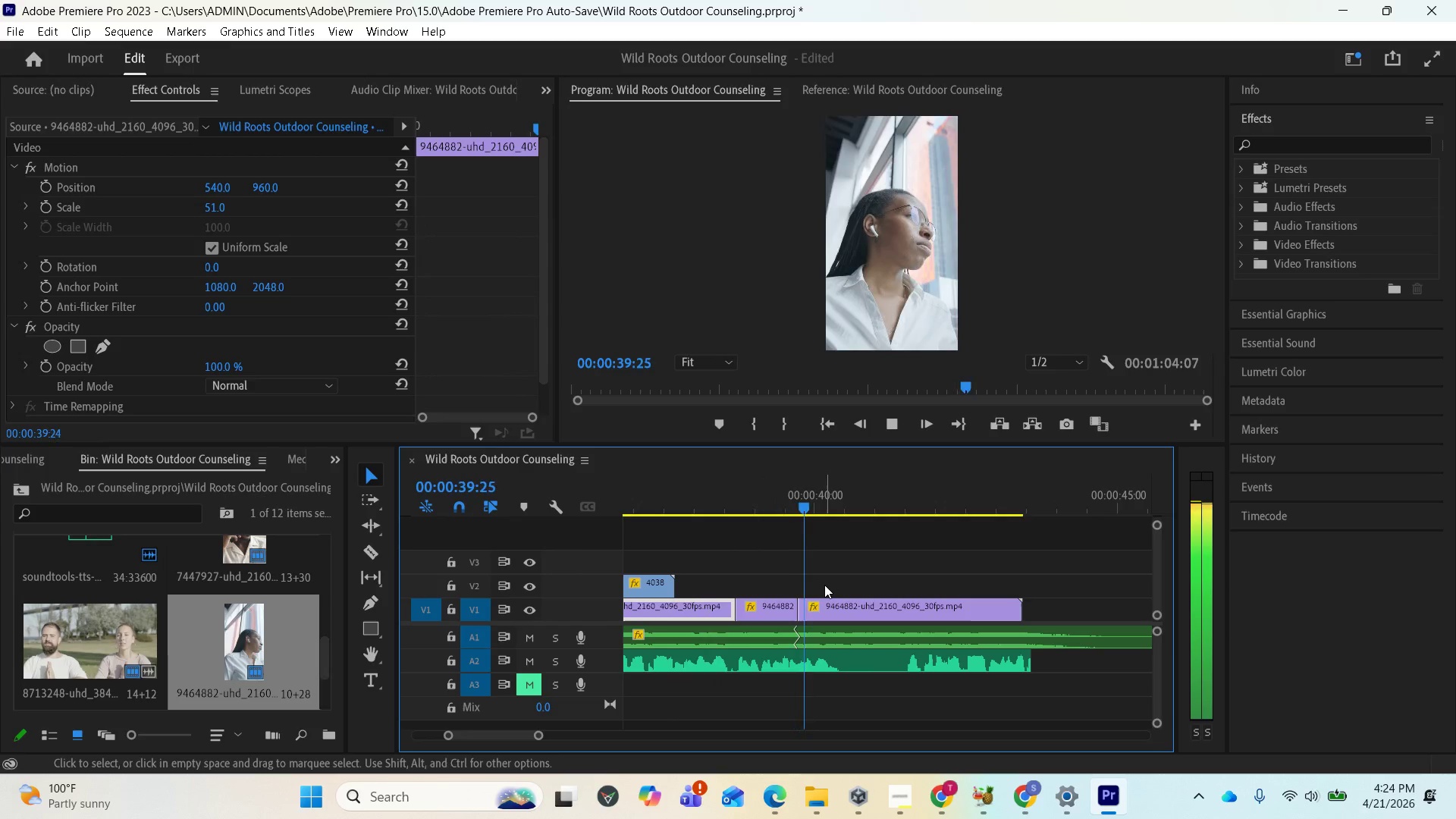 
key(Space)
 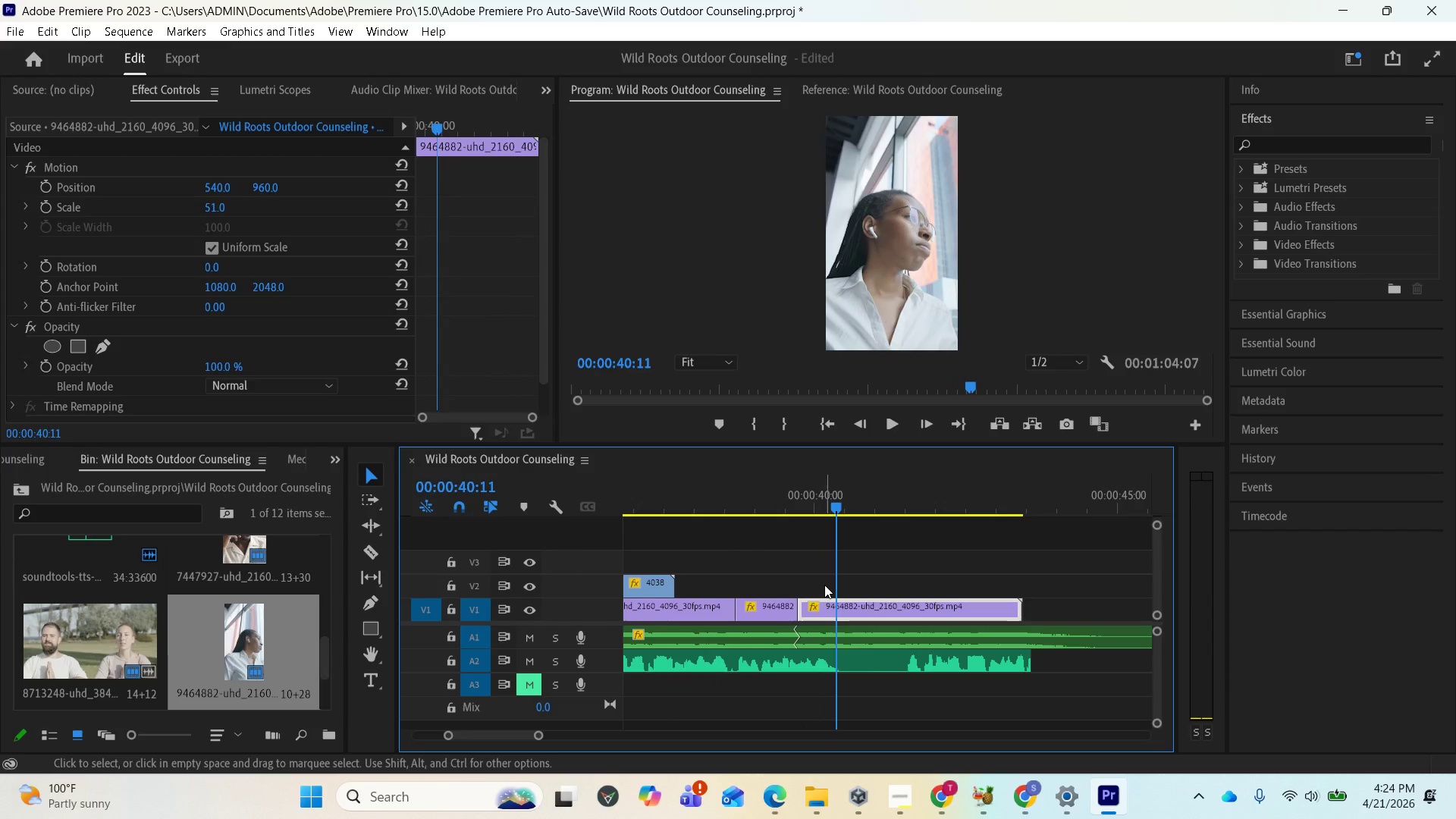 
key(Space)
 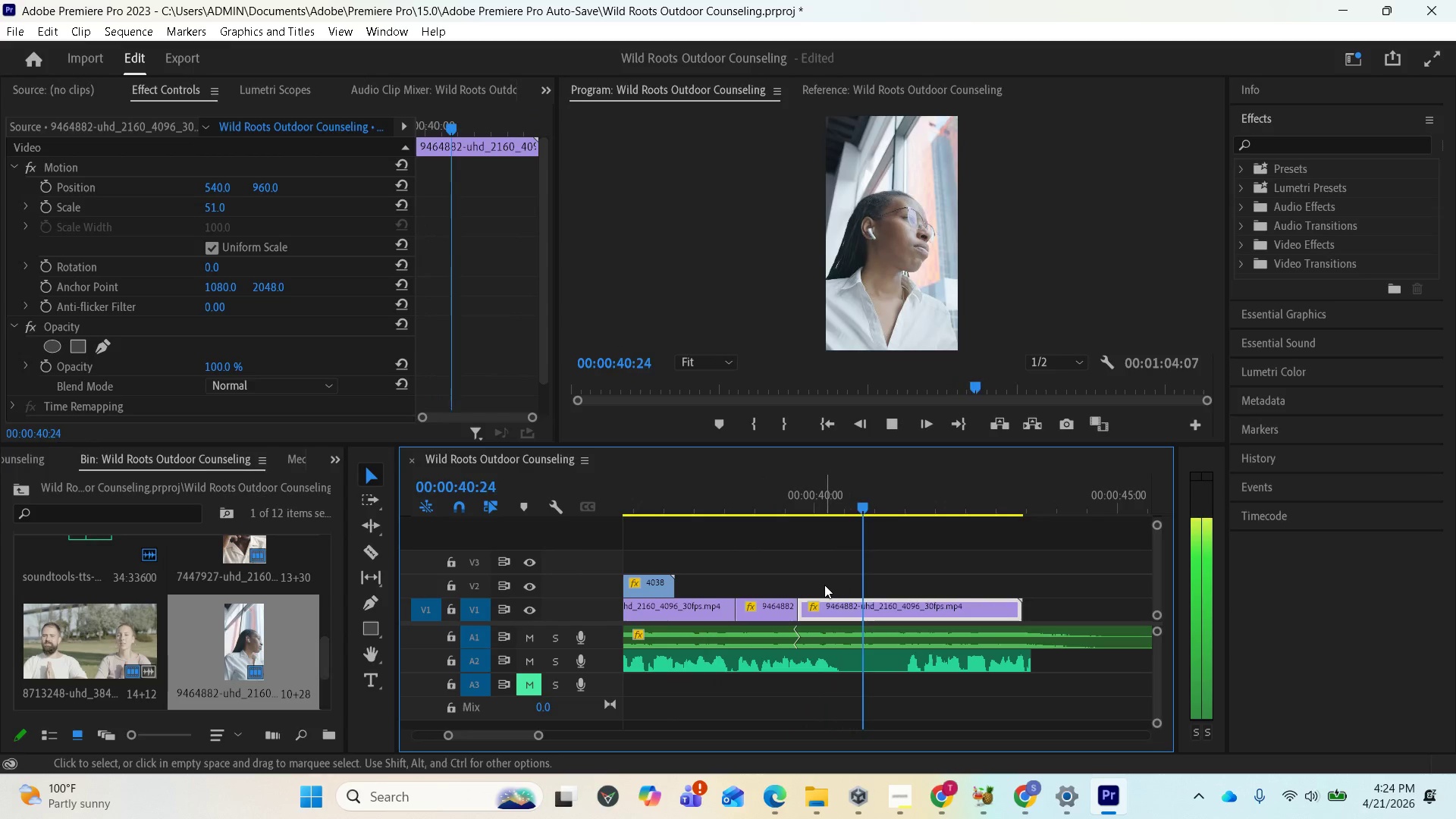 
key(Space)
 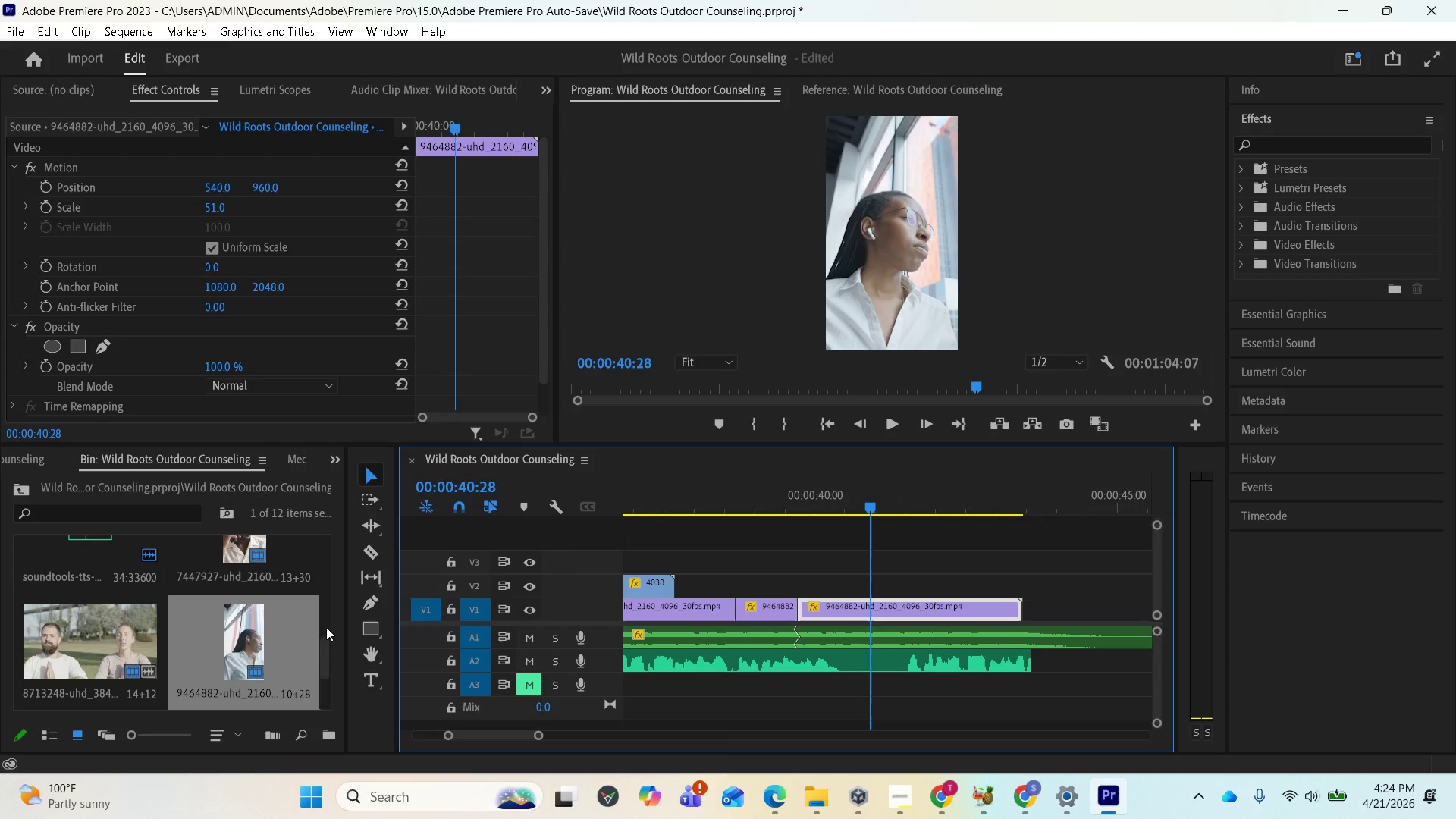 
left_click([368, 544])
 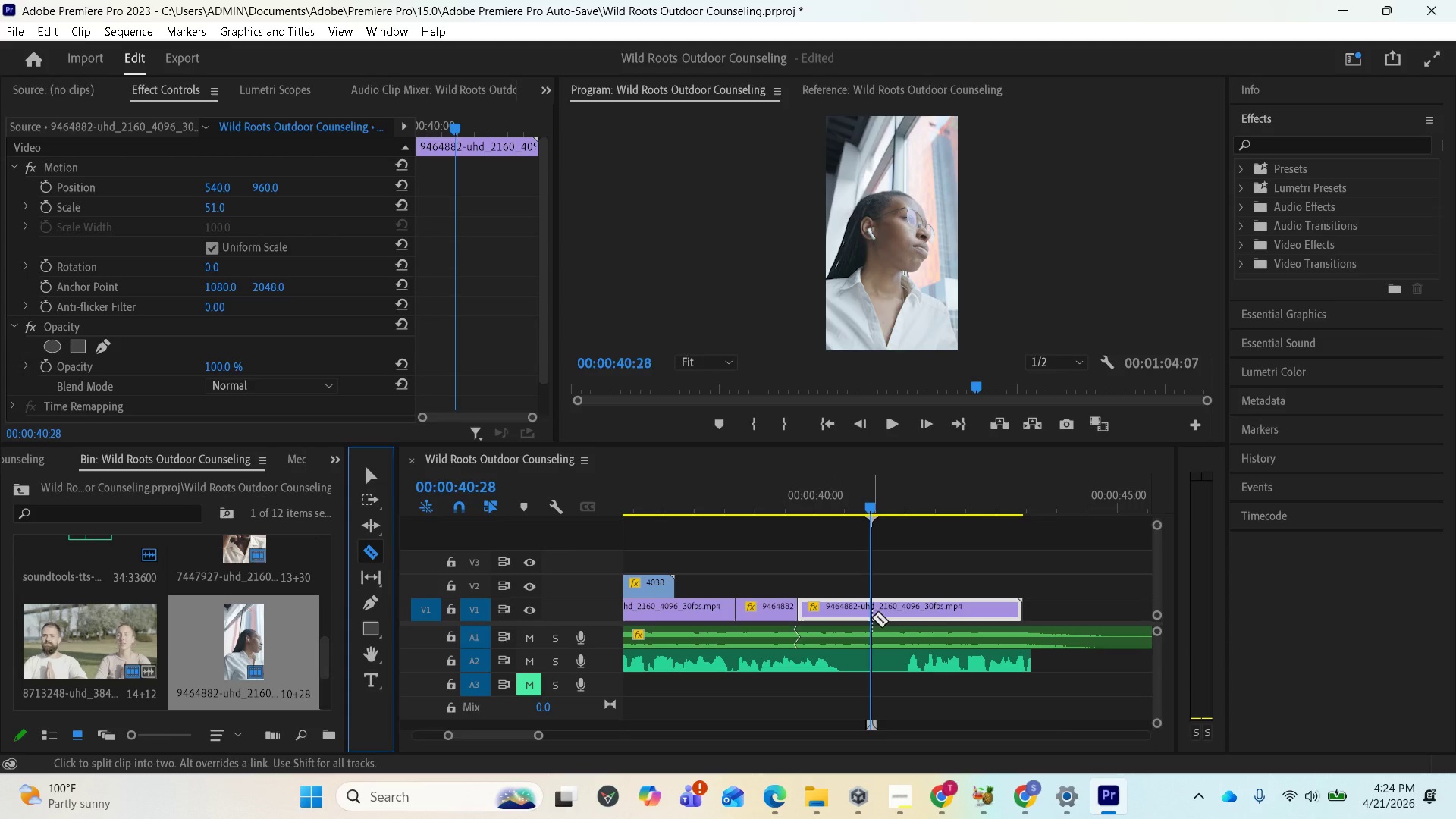 
left_click([872, 617])
 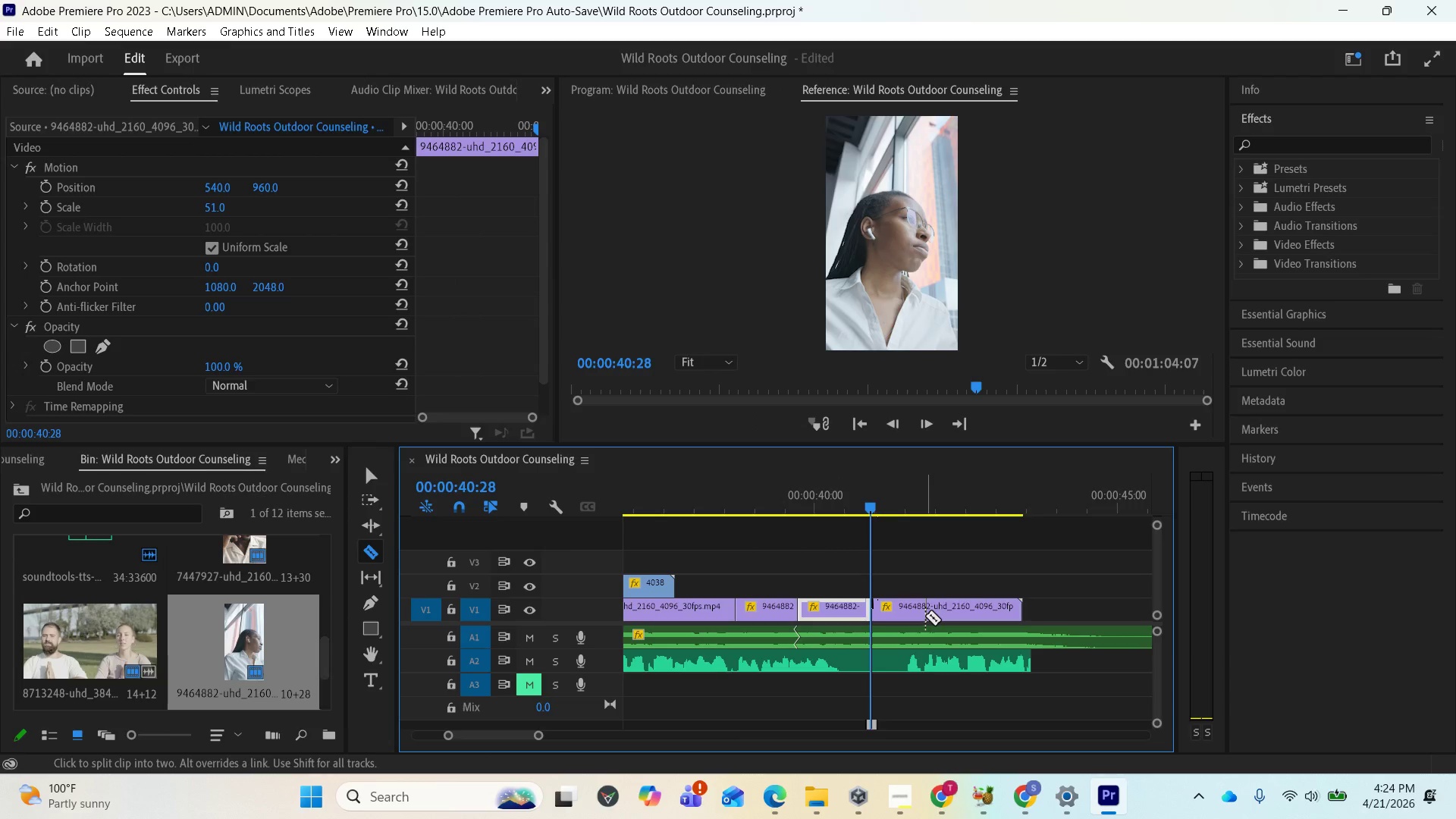 
left_click([925, 616])
 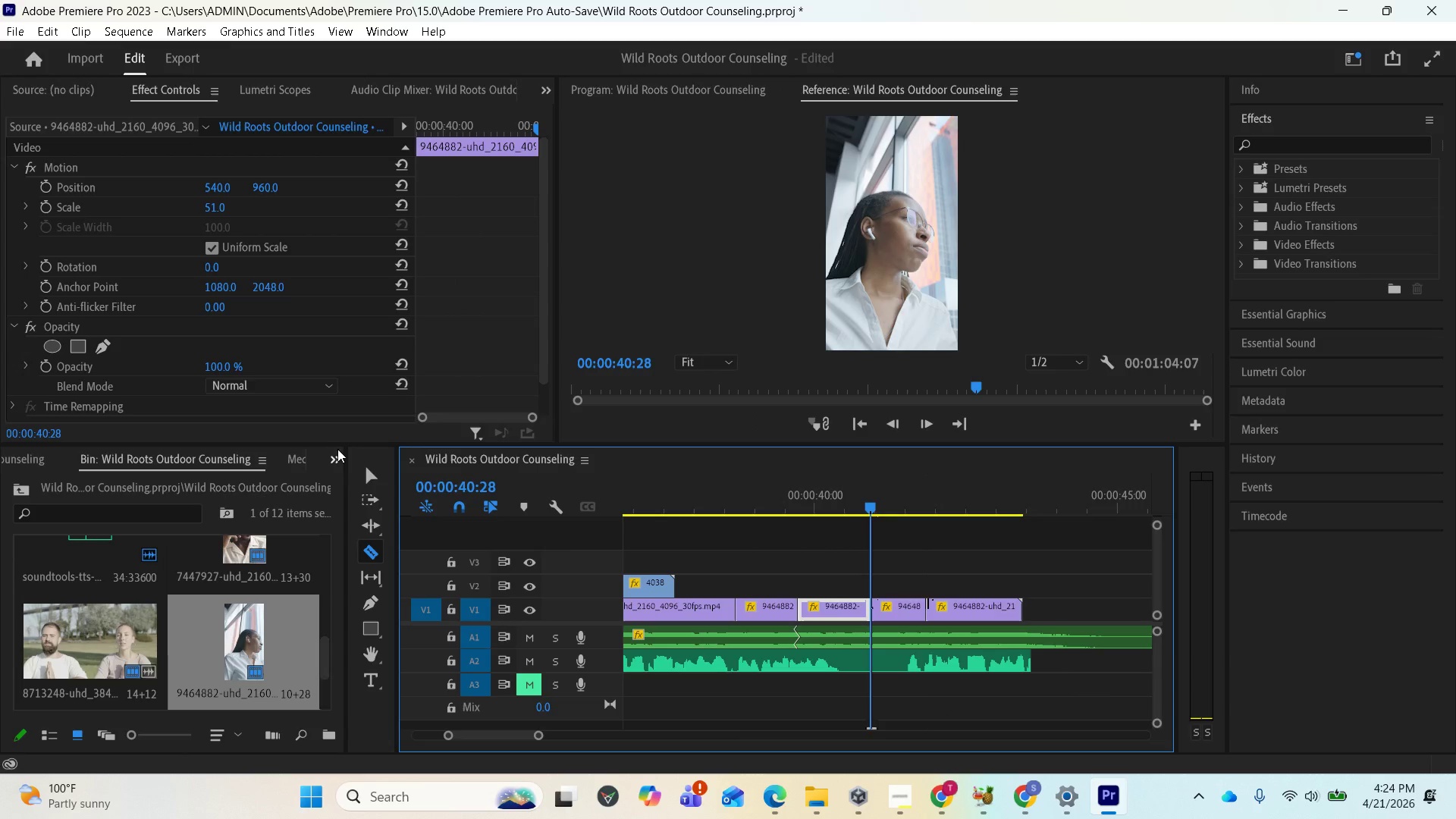 
left_click([365, 476])
 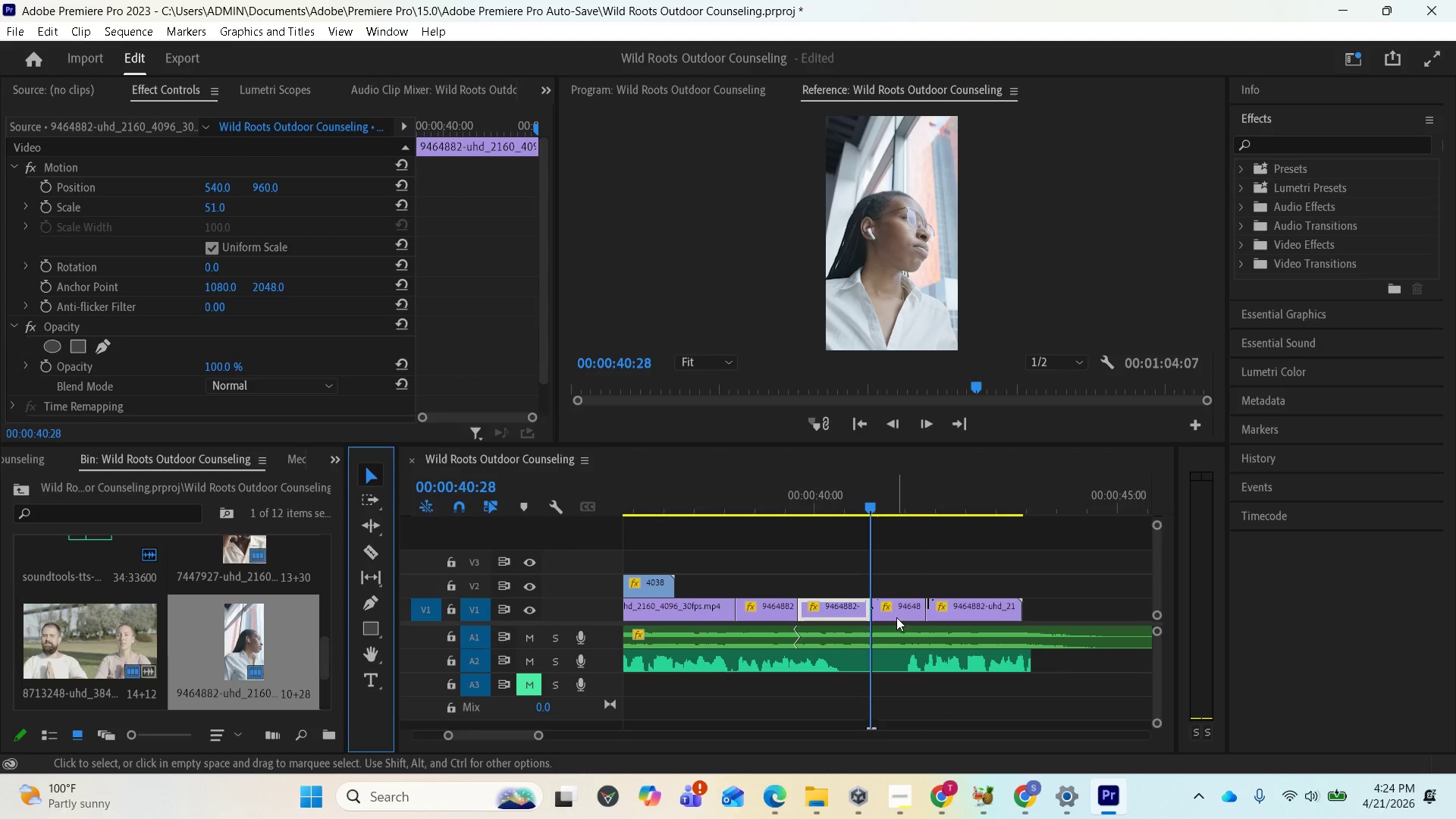 
left_click([894, 610])
 